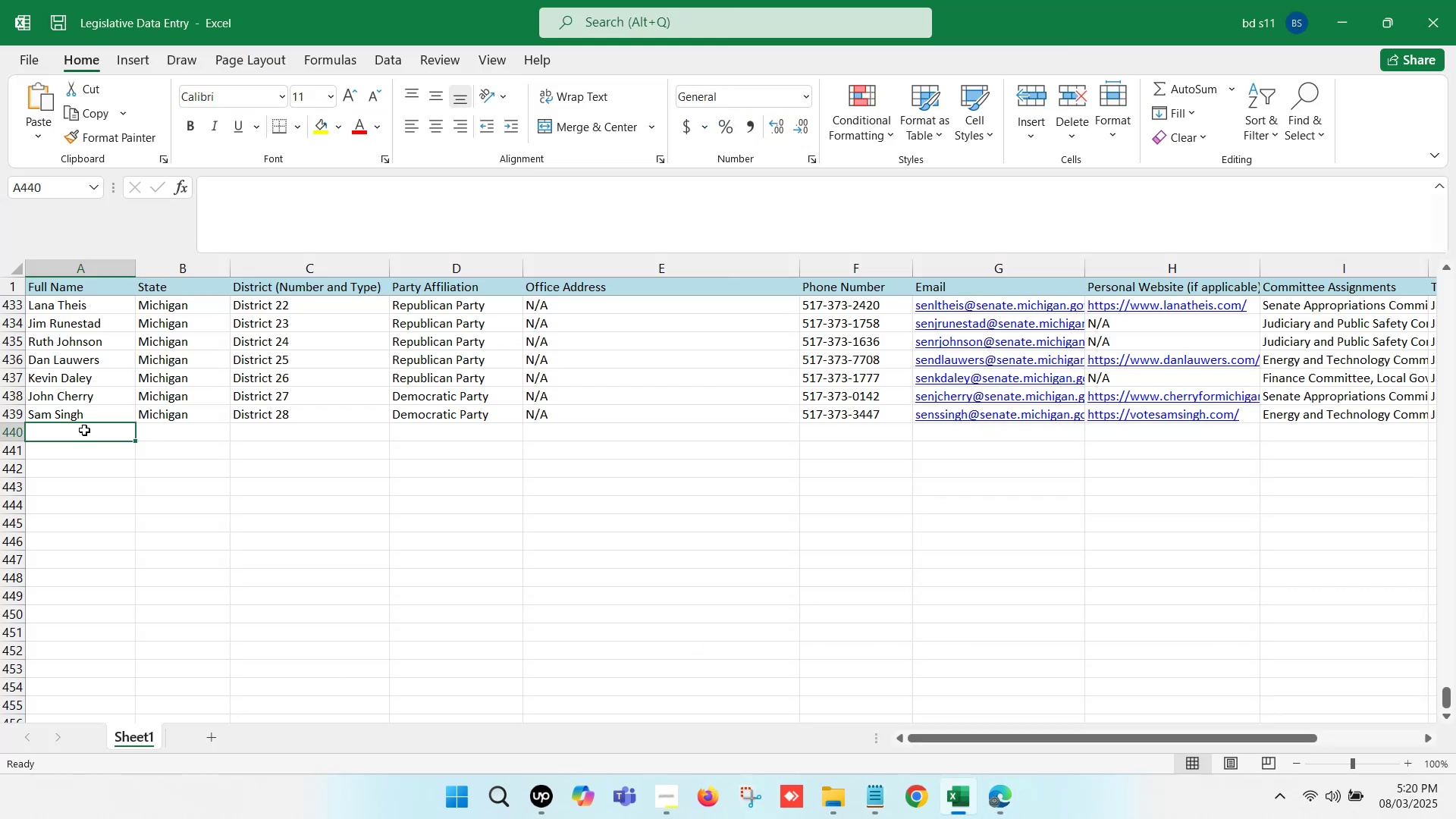 
double_click([84, 430])
 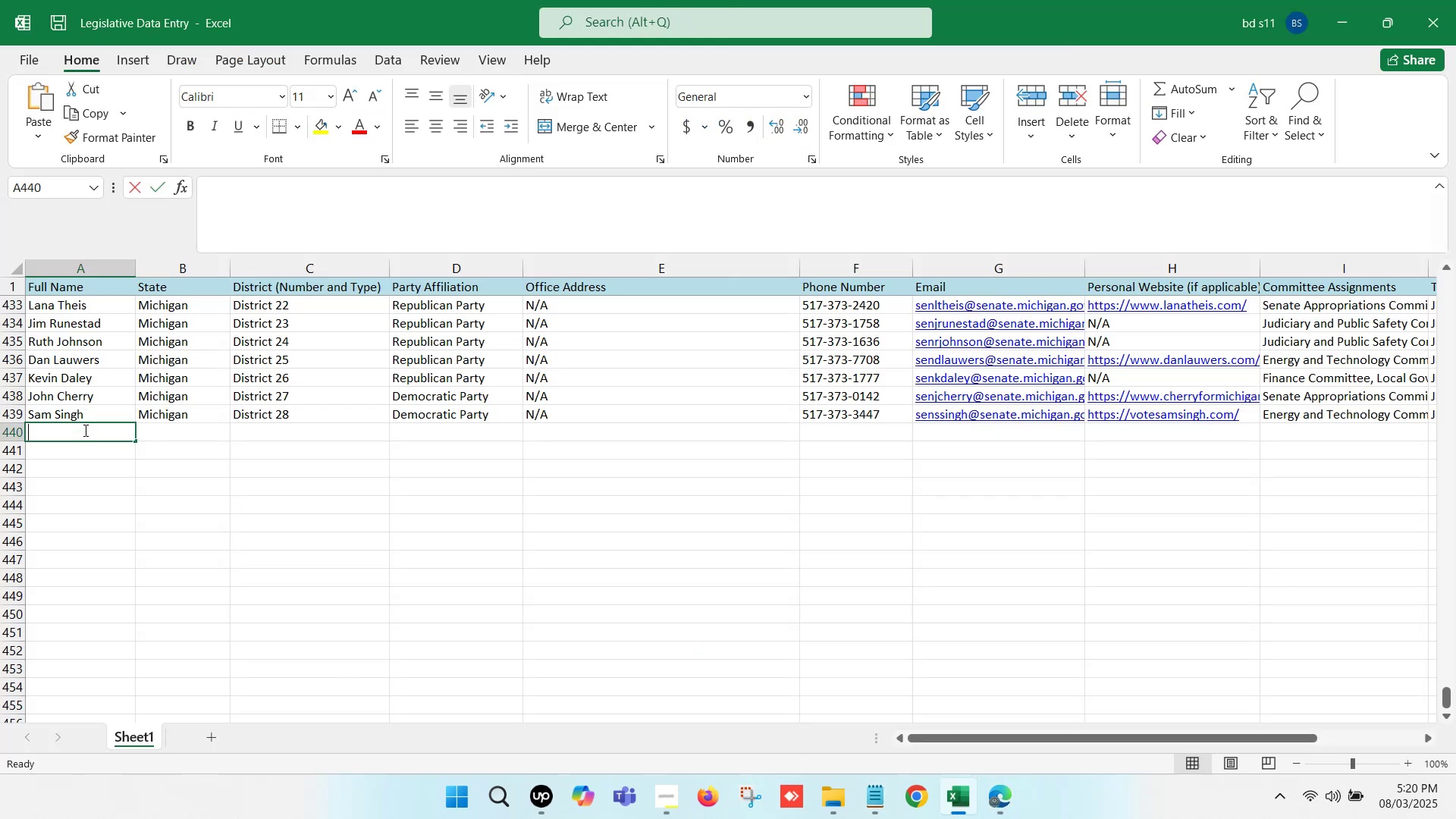 
key(Control+ControlLeft)
 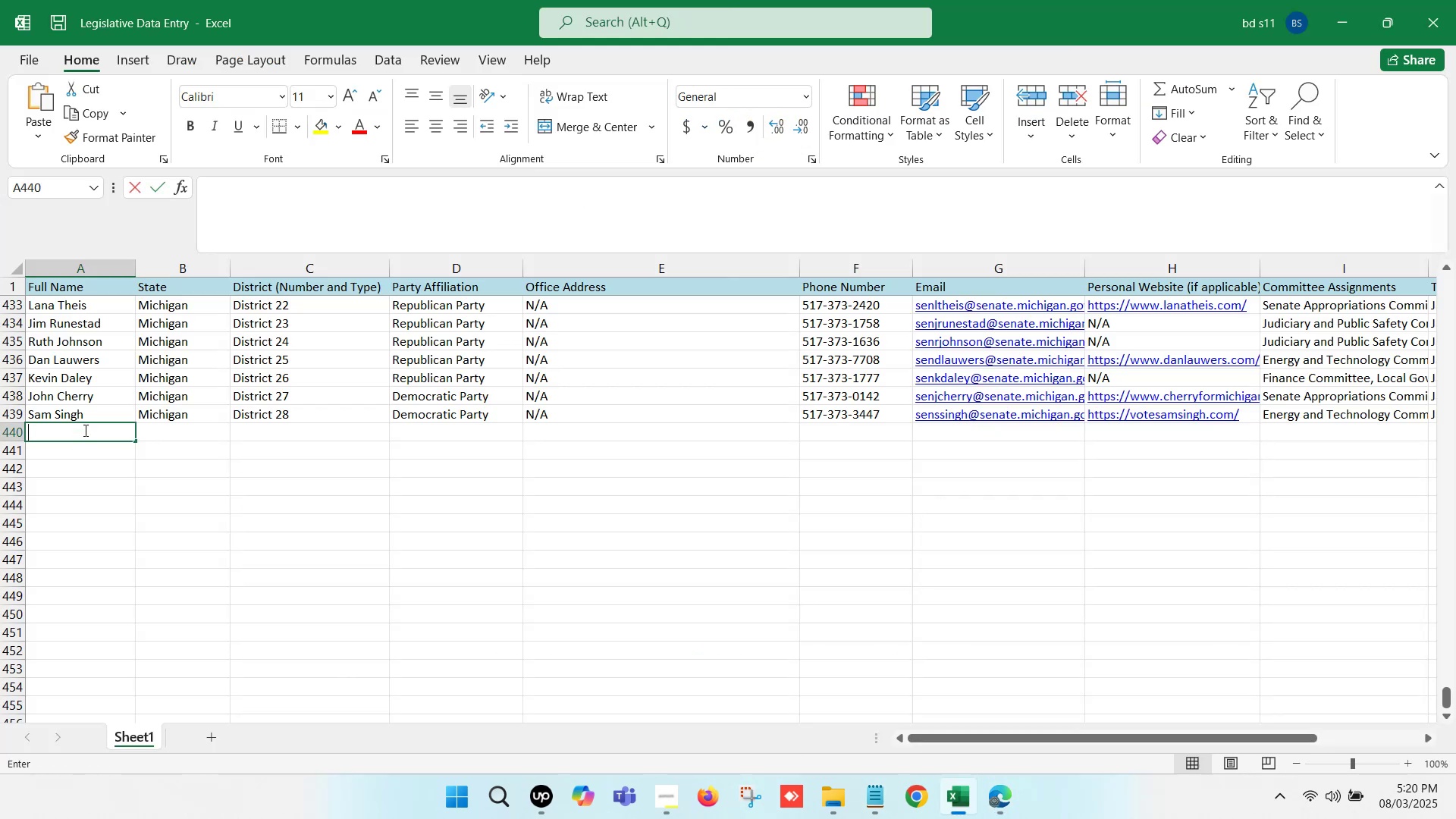 
key(Control+V)
 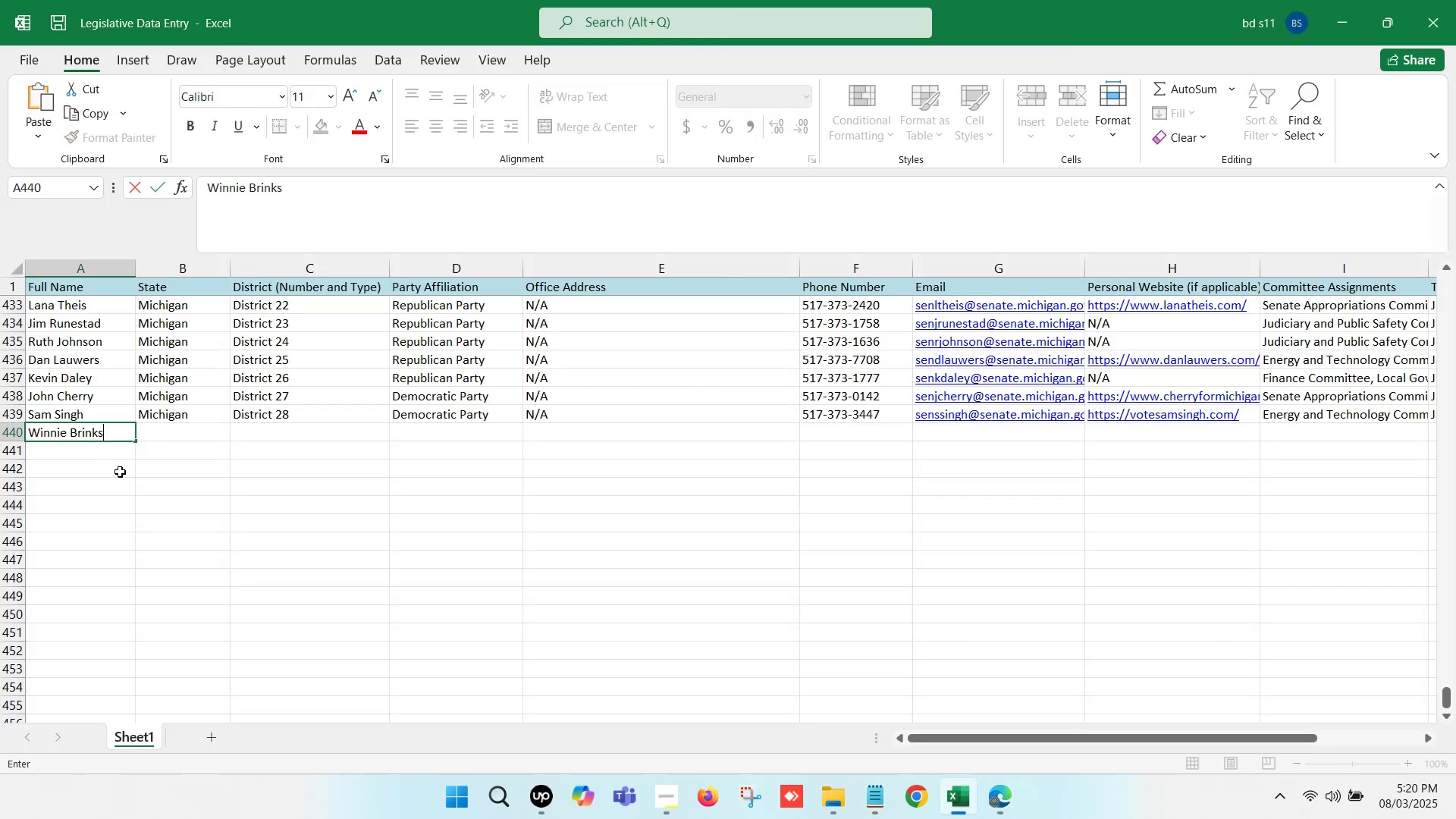 
left_click([122, 472])
 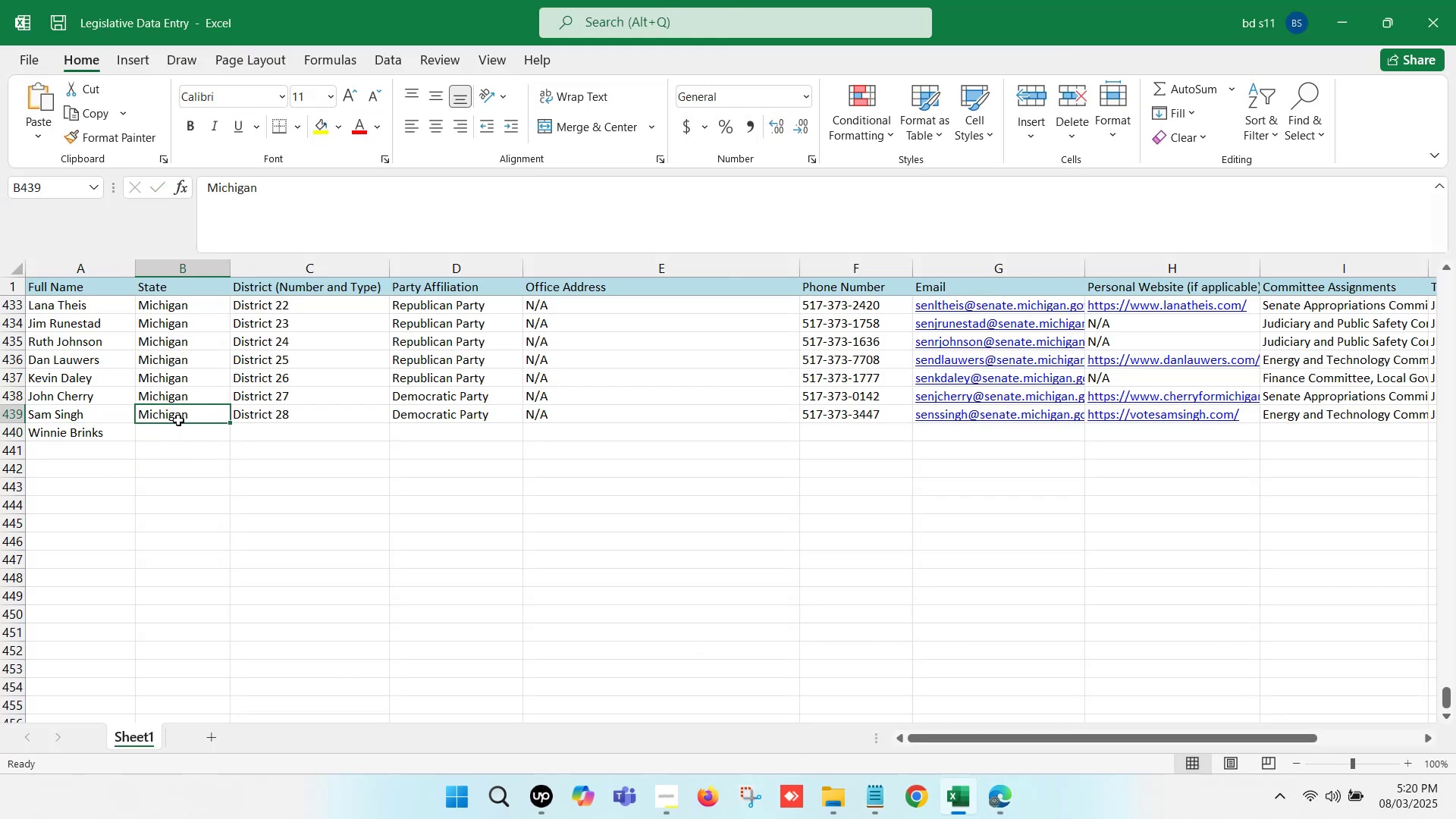 
left_click([178, 420])
 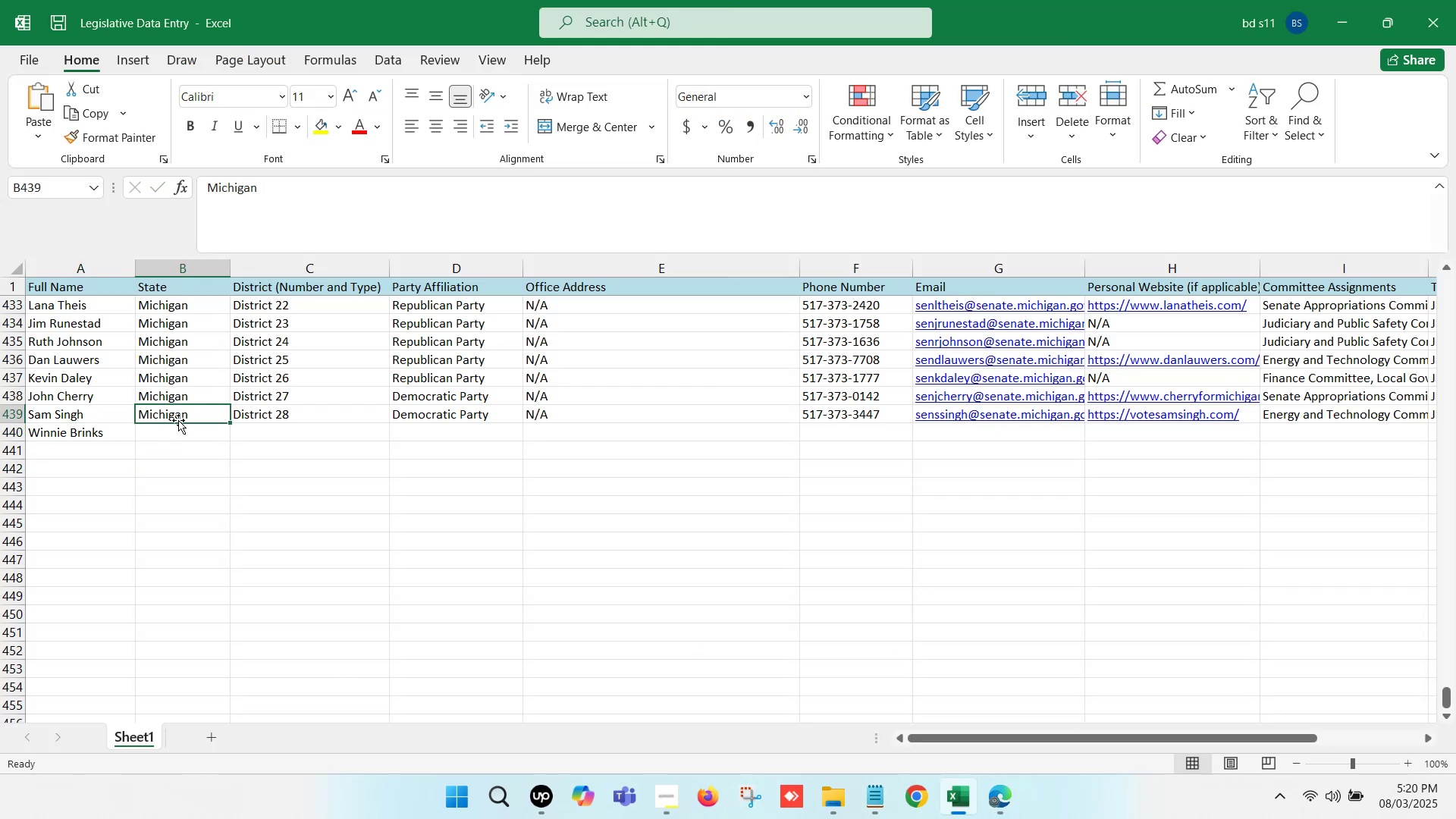 
key(Control+C)
 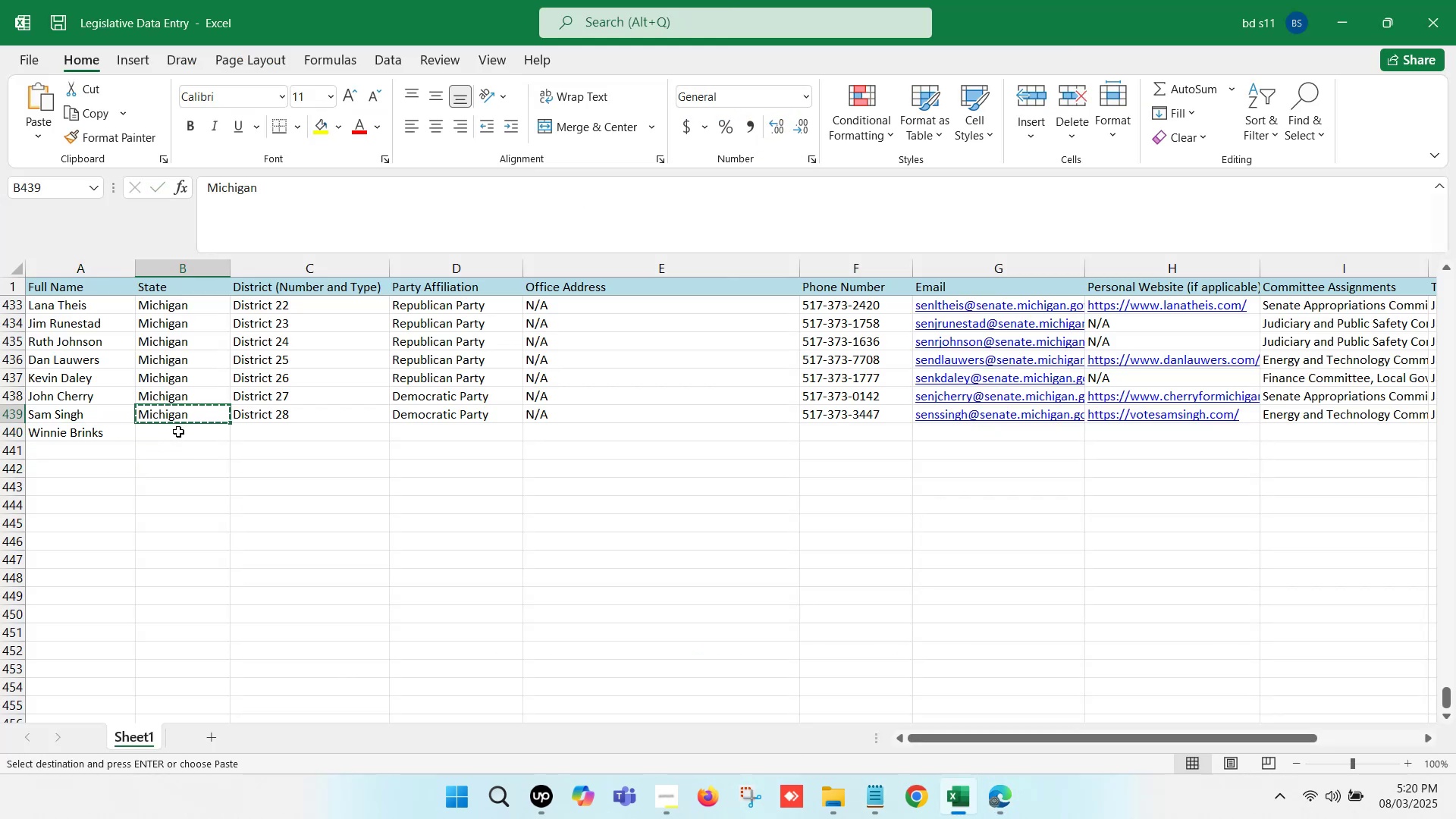 
left_click([178, 431])
 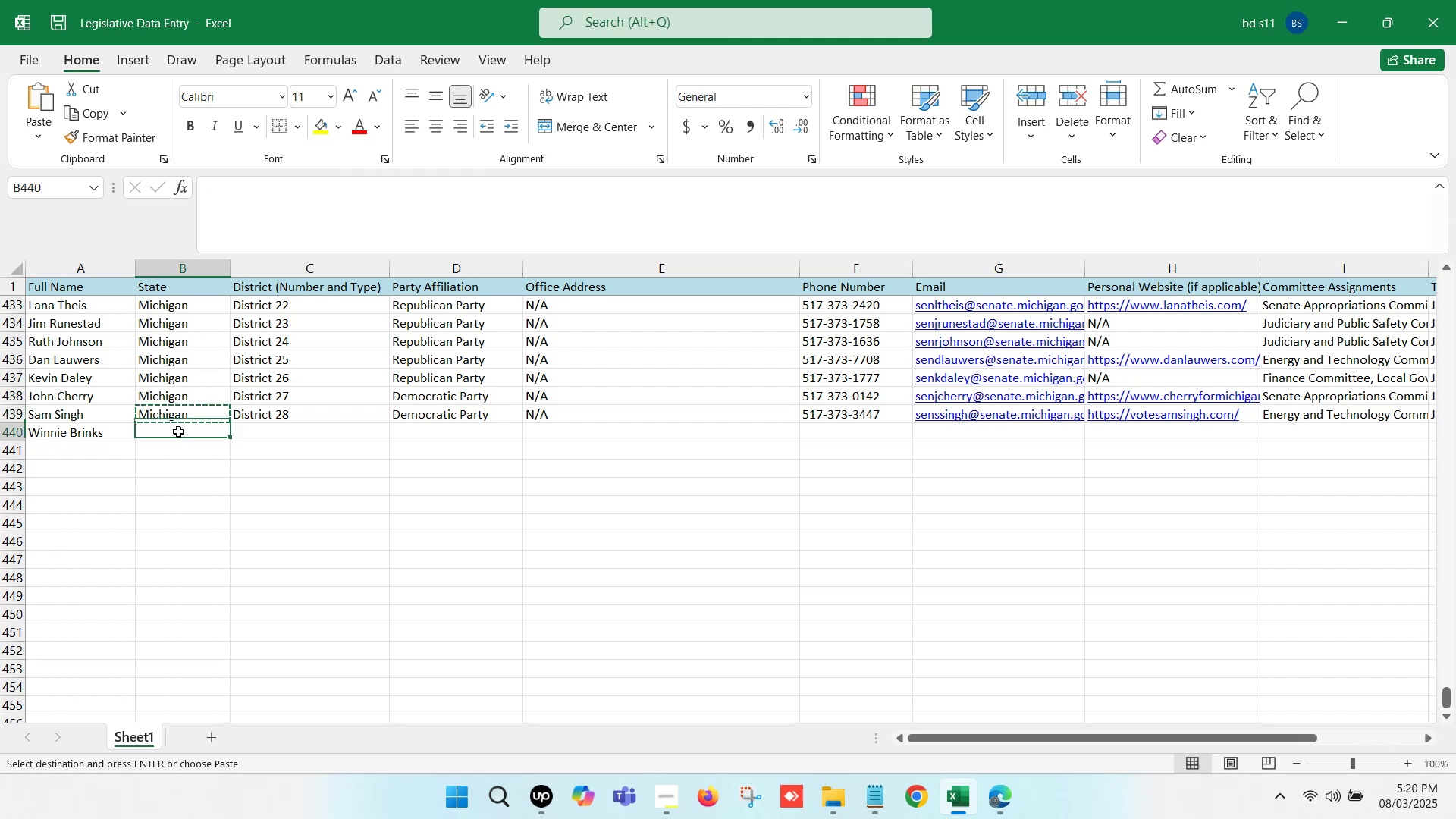 
key(Control+V)
 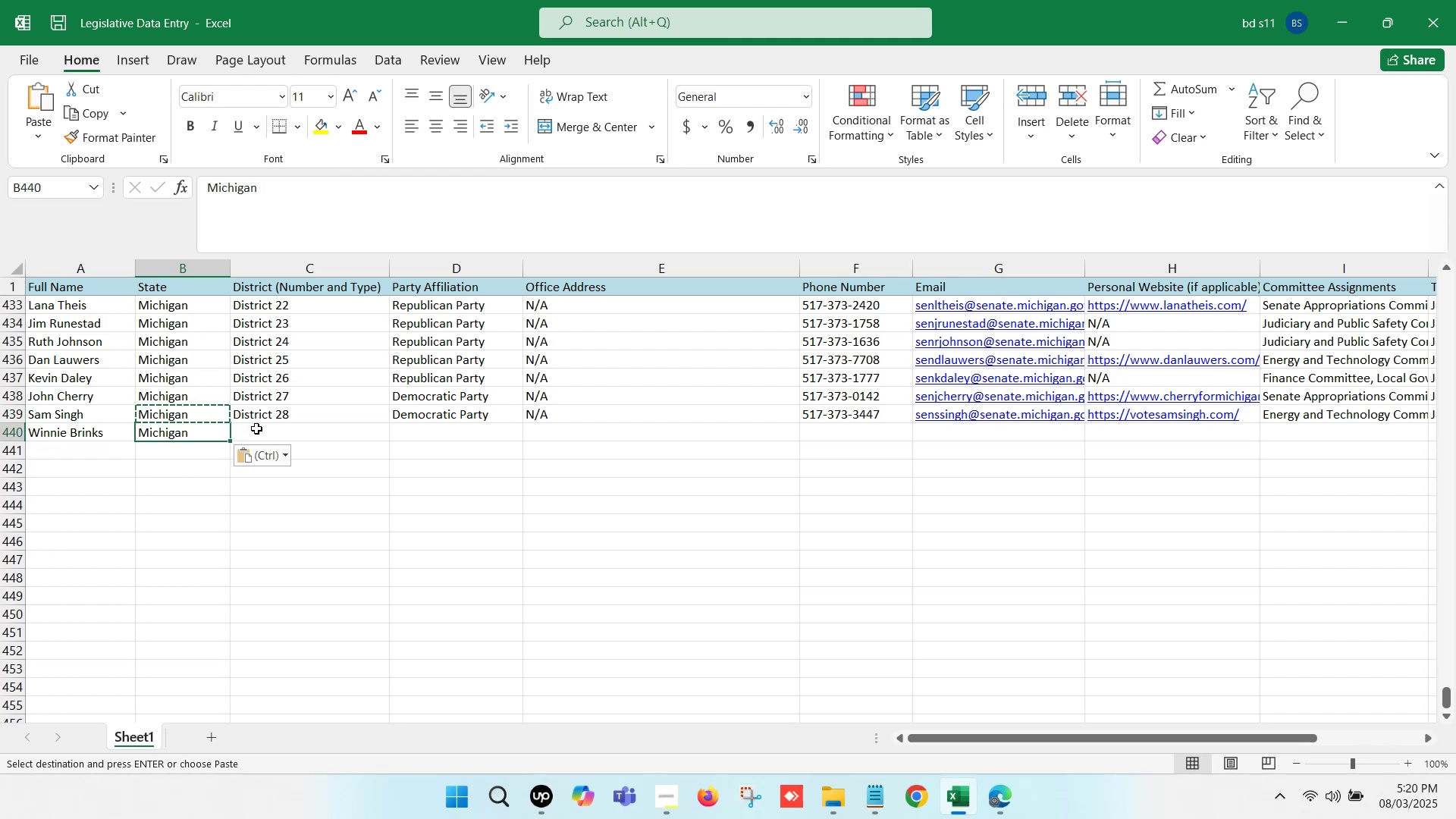 
left_click([256, 428])
 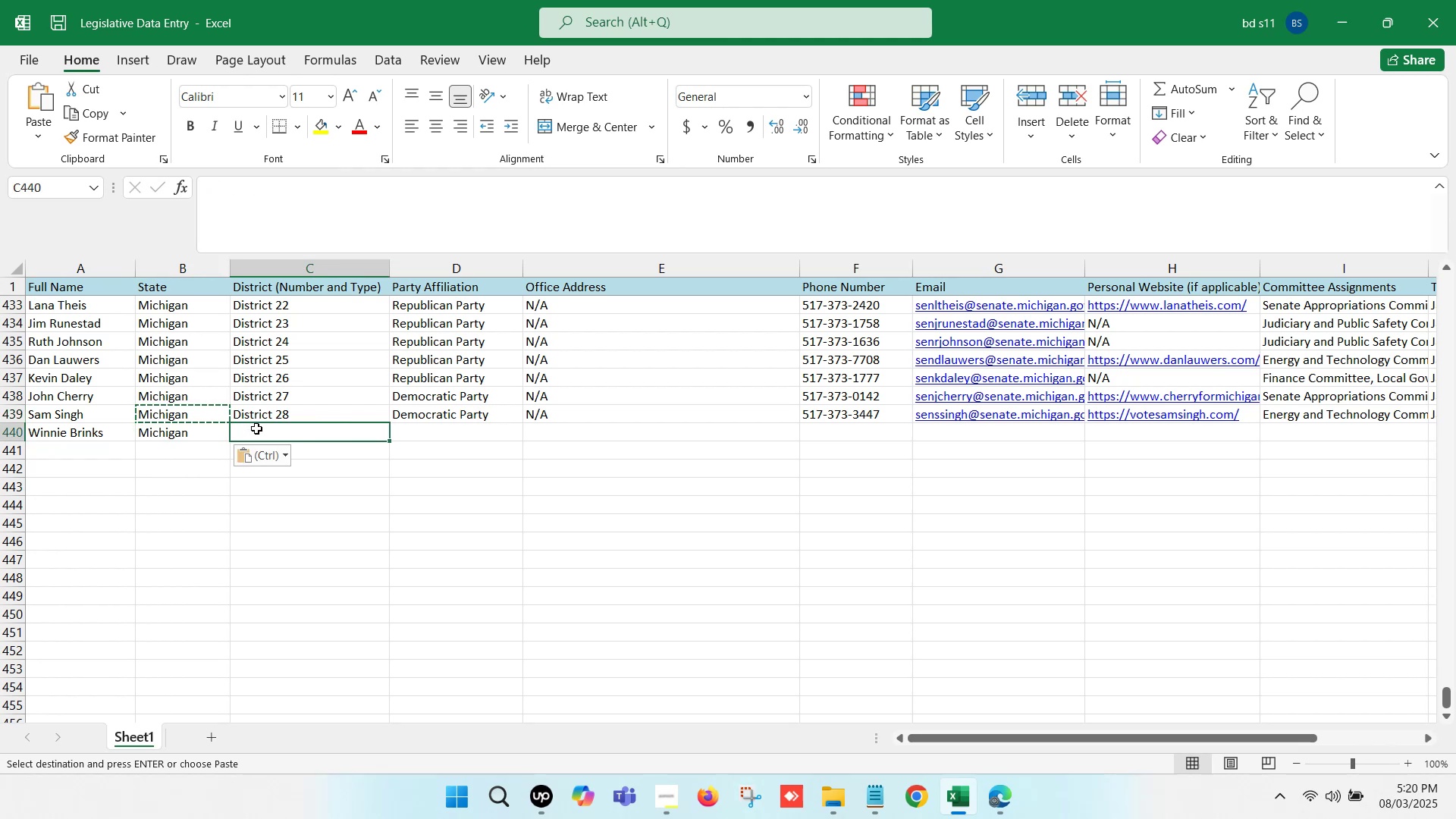 
key(Control+D)
 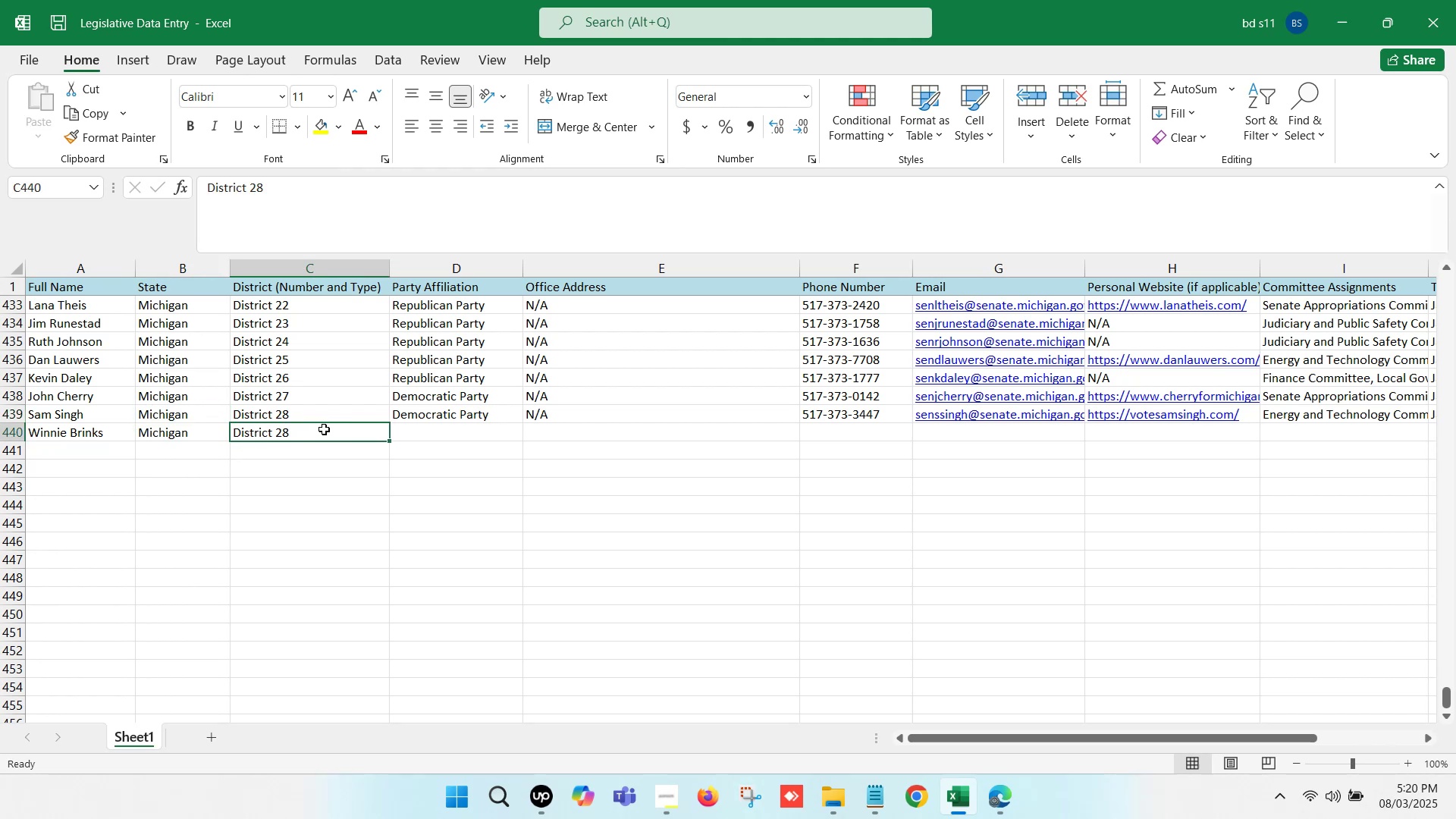 
double_click([325, 429])
 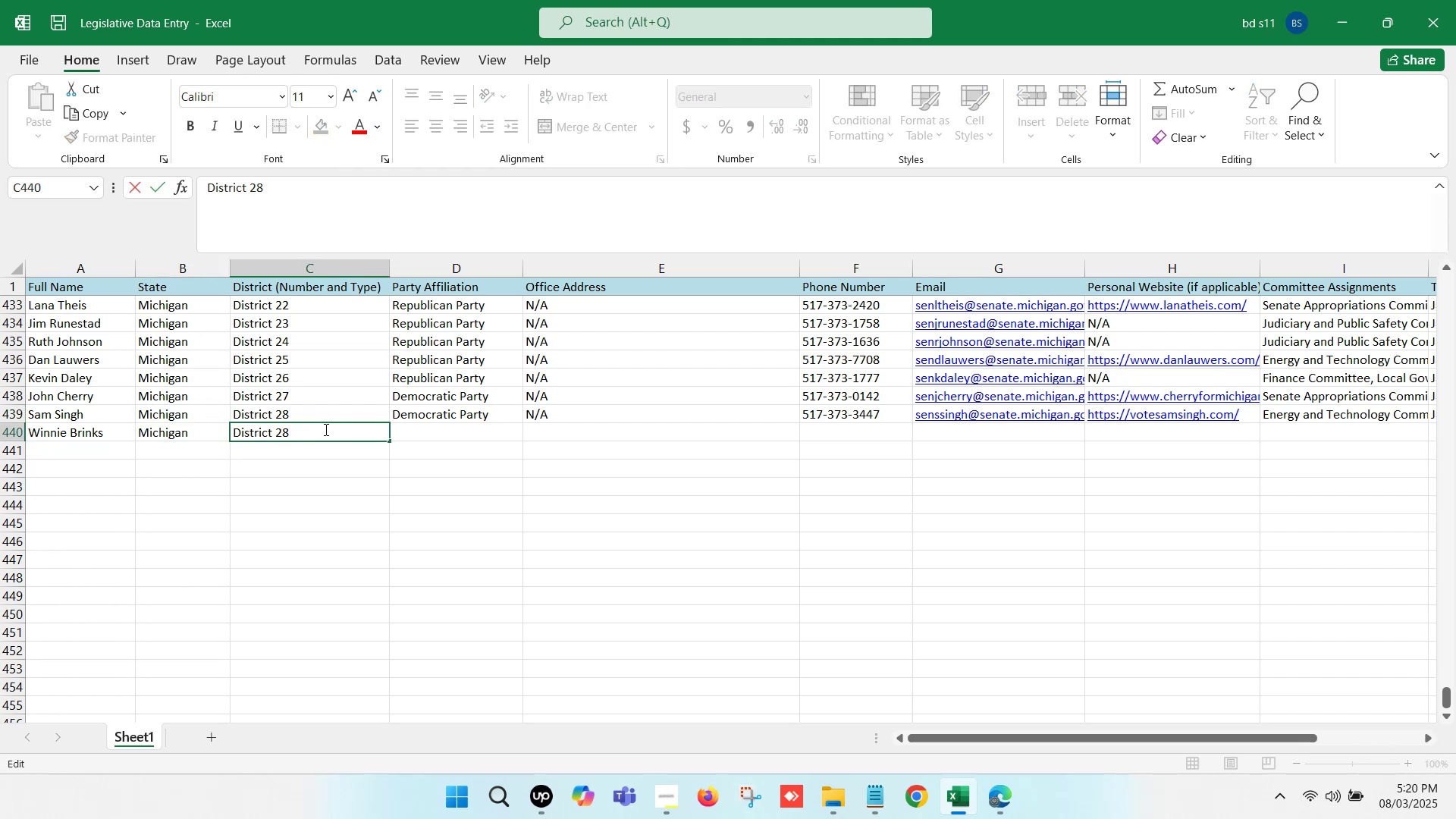 
key(9)
 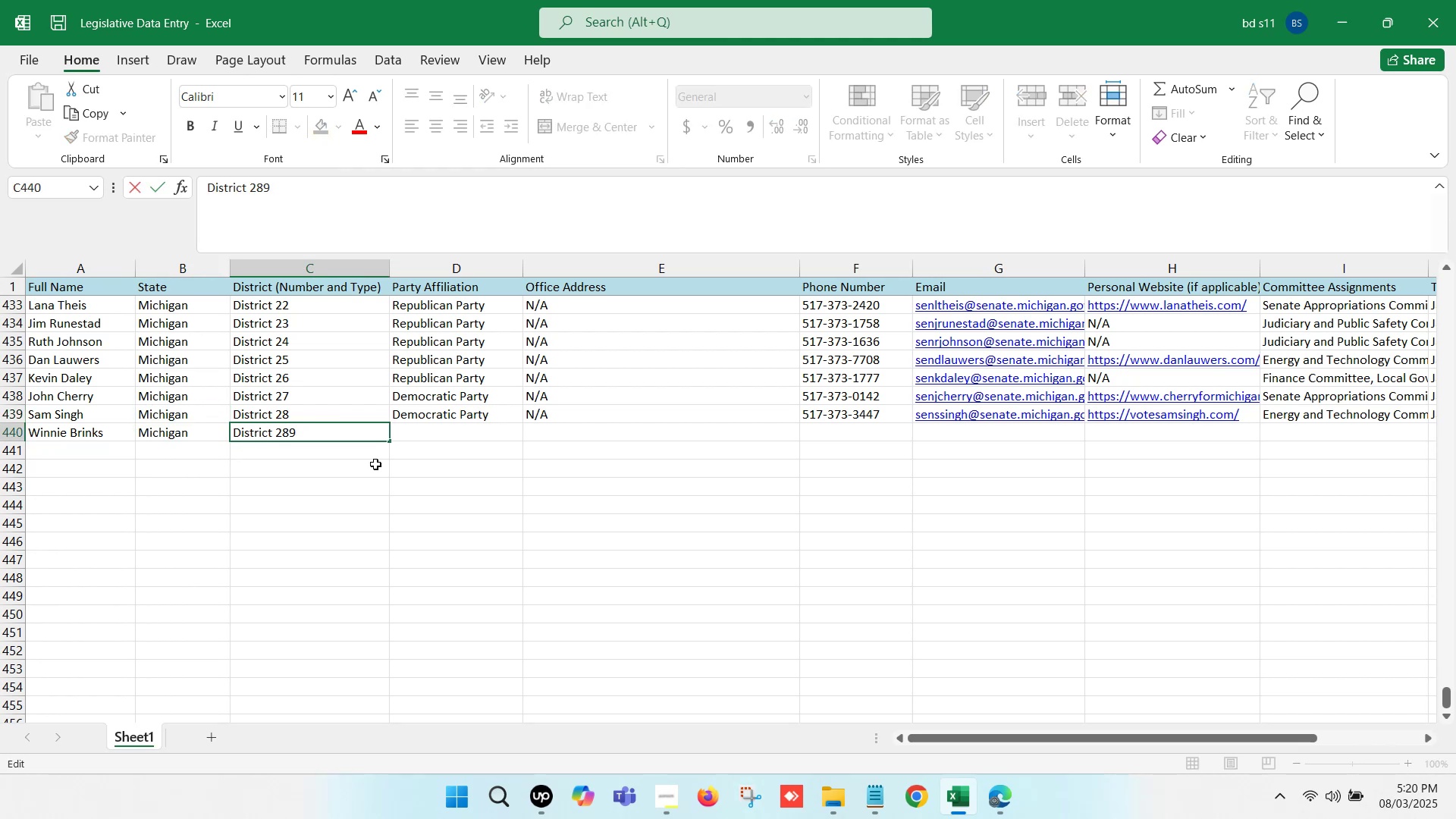 
key(Backspace)
 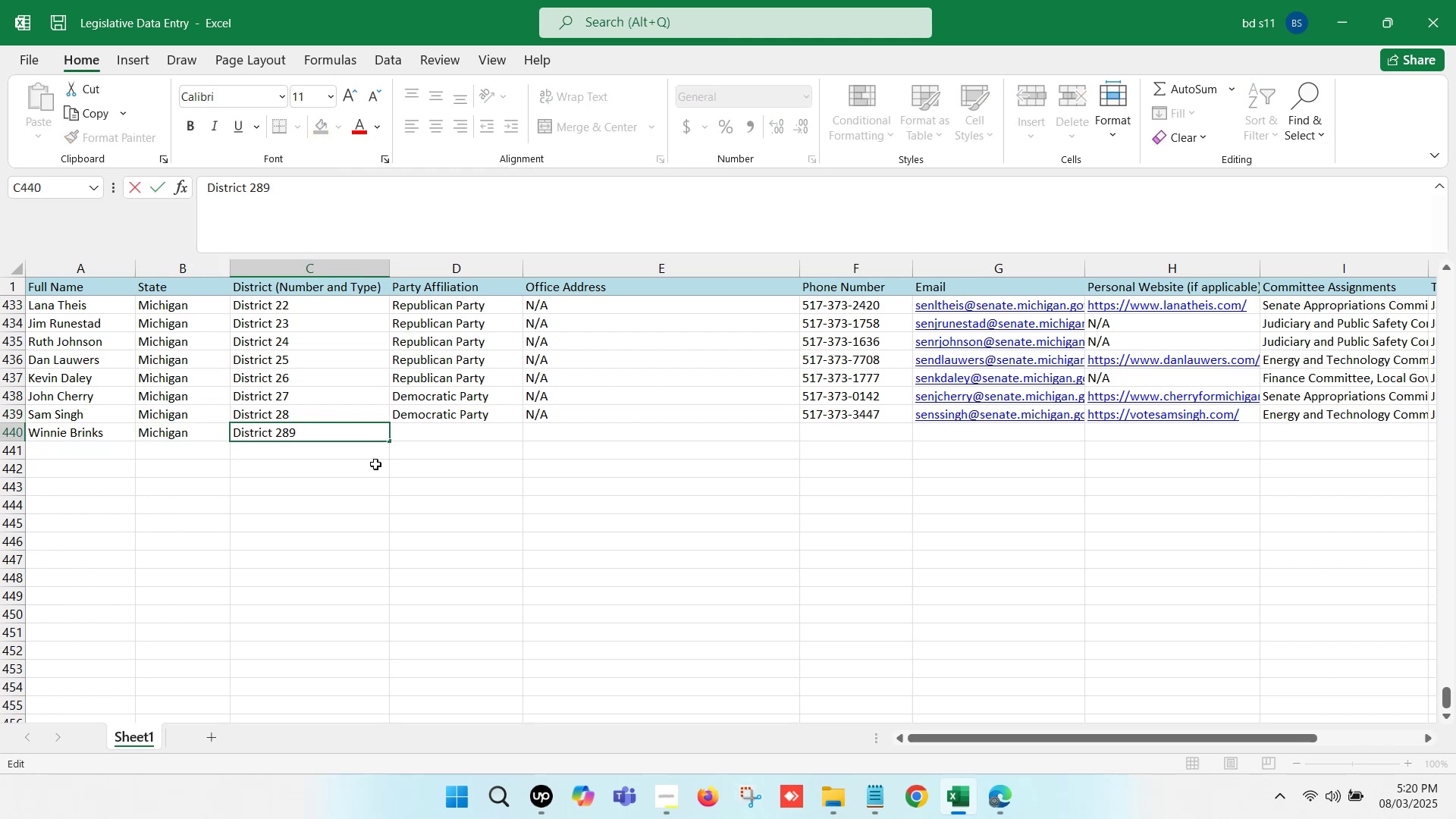 
key(Backspace)
 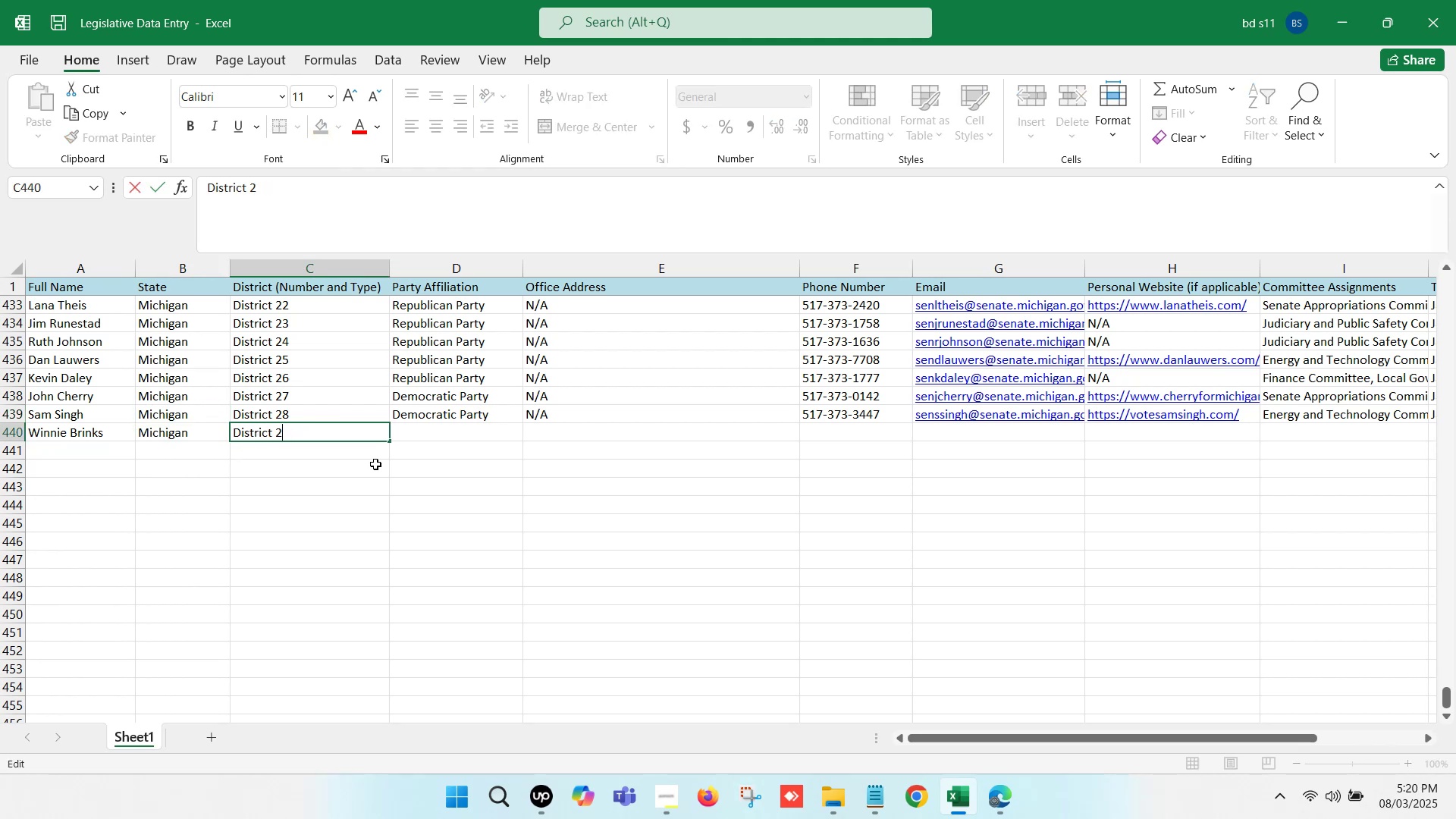 
key(9)
 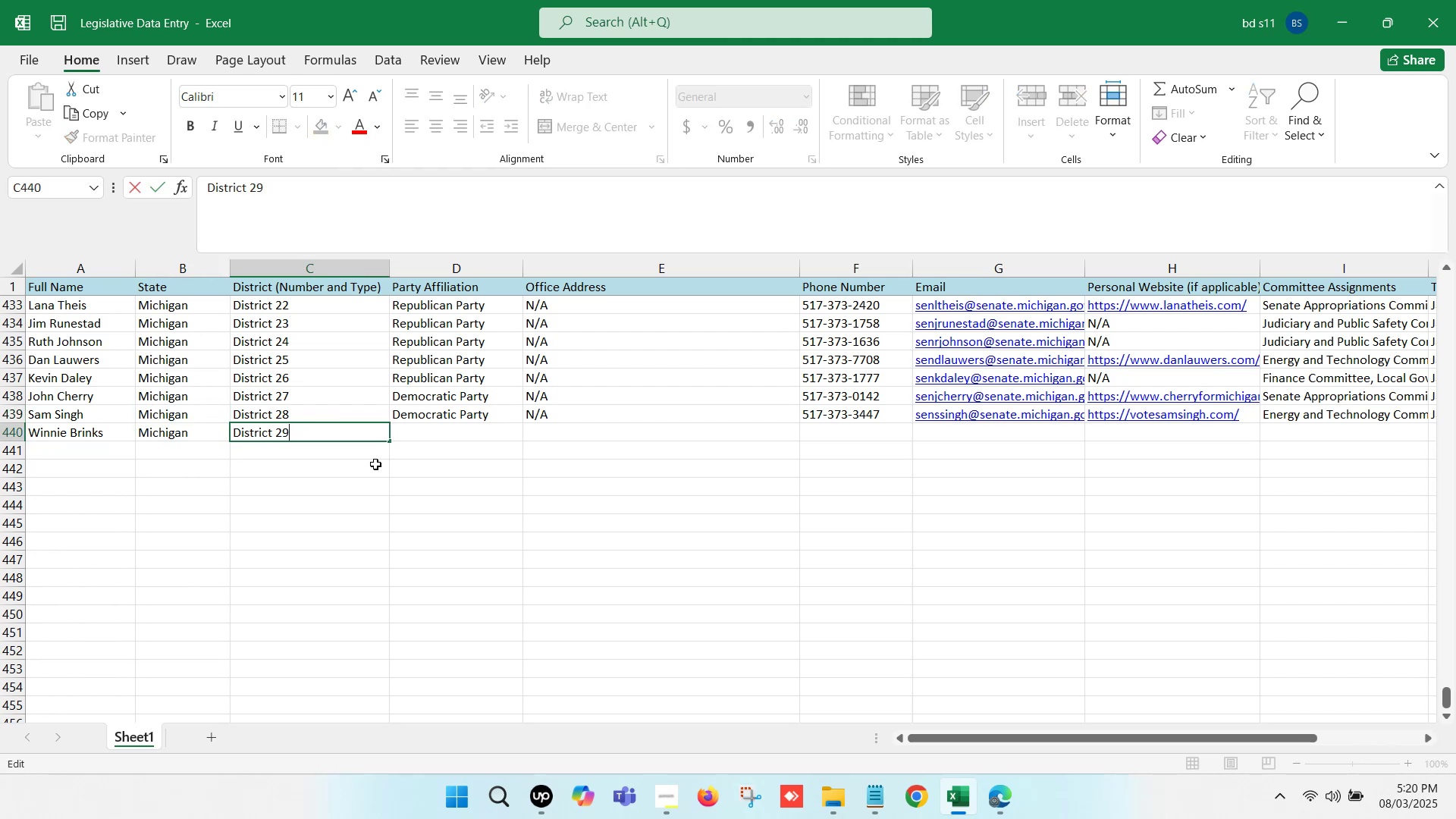 
left_click([375, 464])
 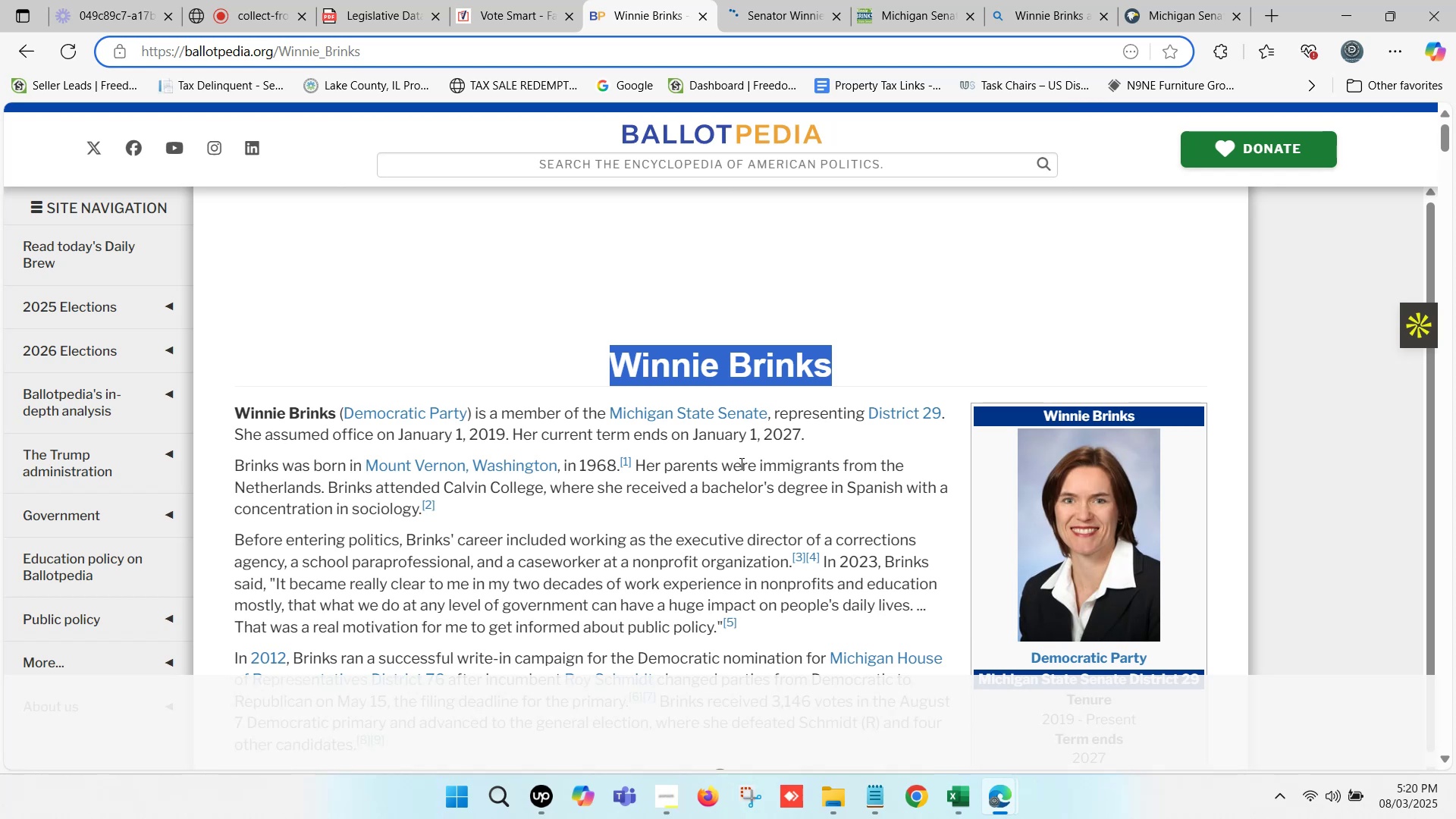 
left_click([955, 790])
 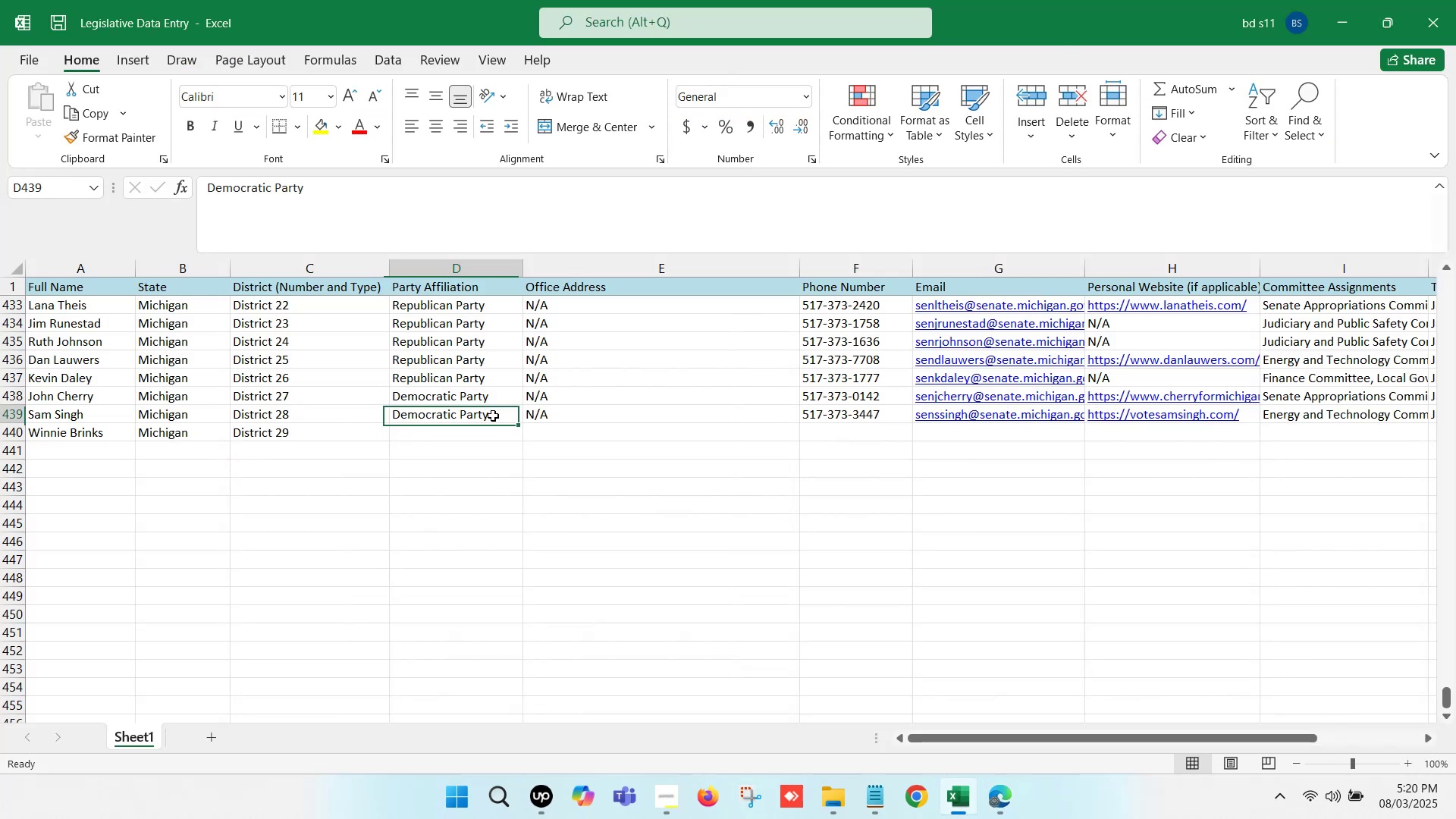 
key(Control+ControlLeft)
 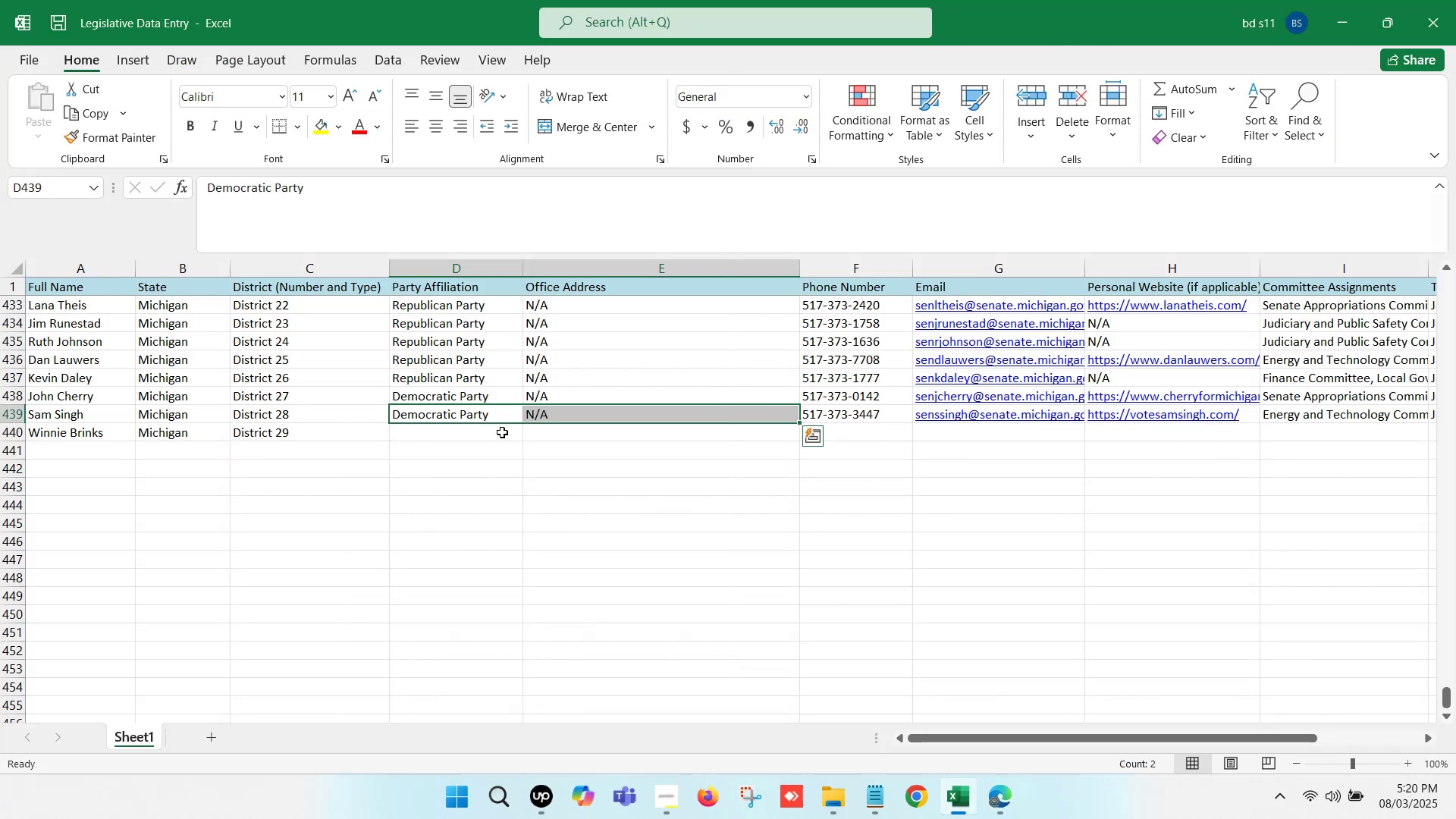 
key(Control+C)
 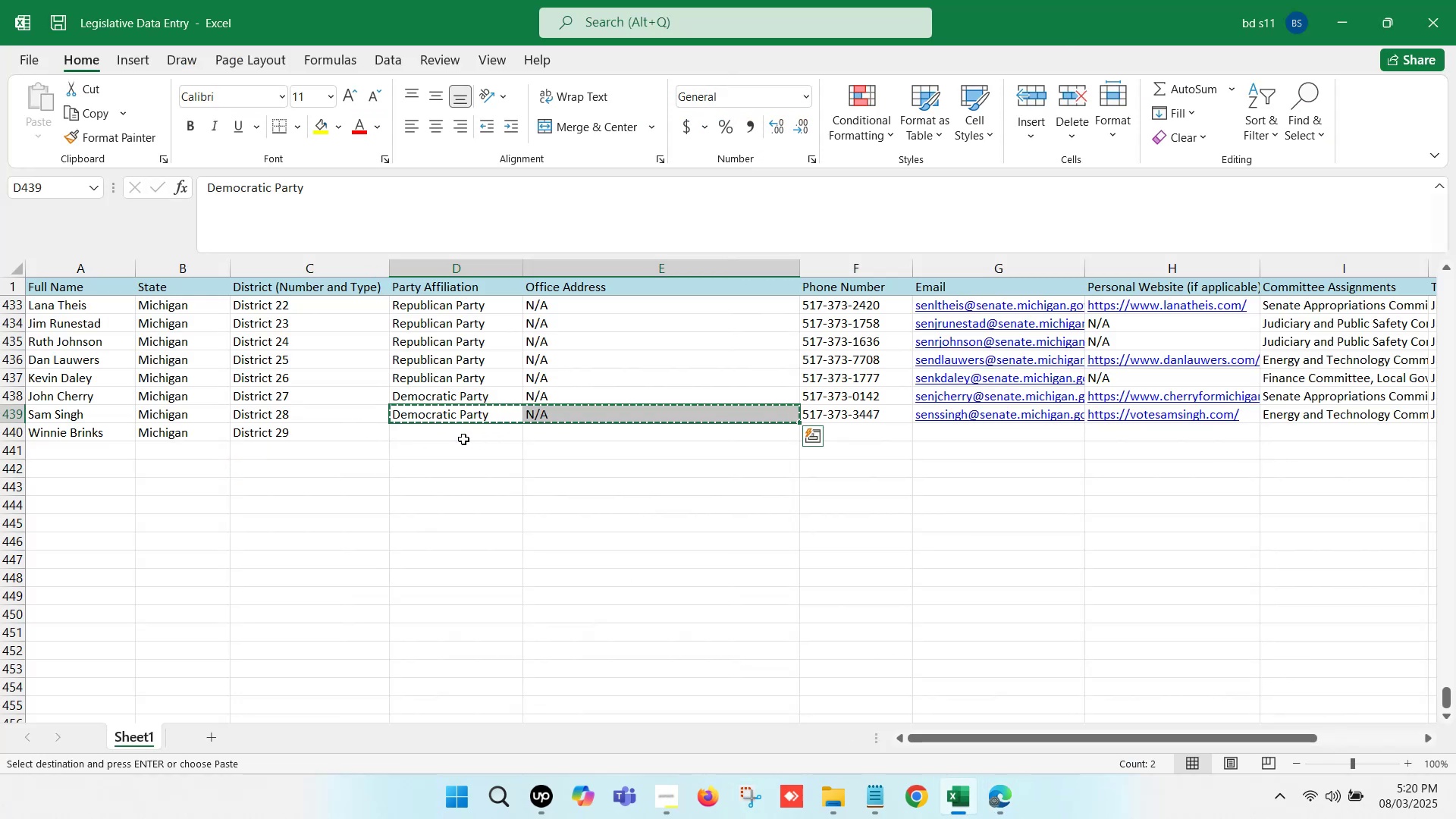 
left_click([462, 438])
 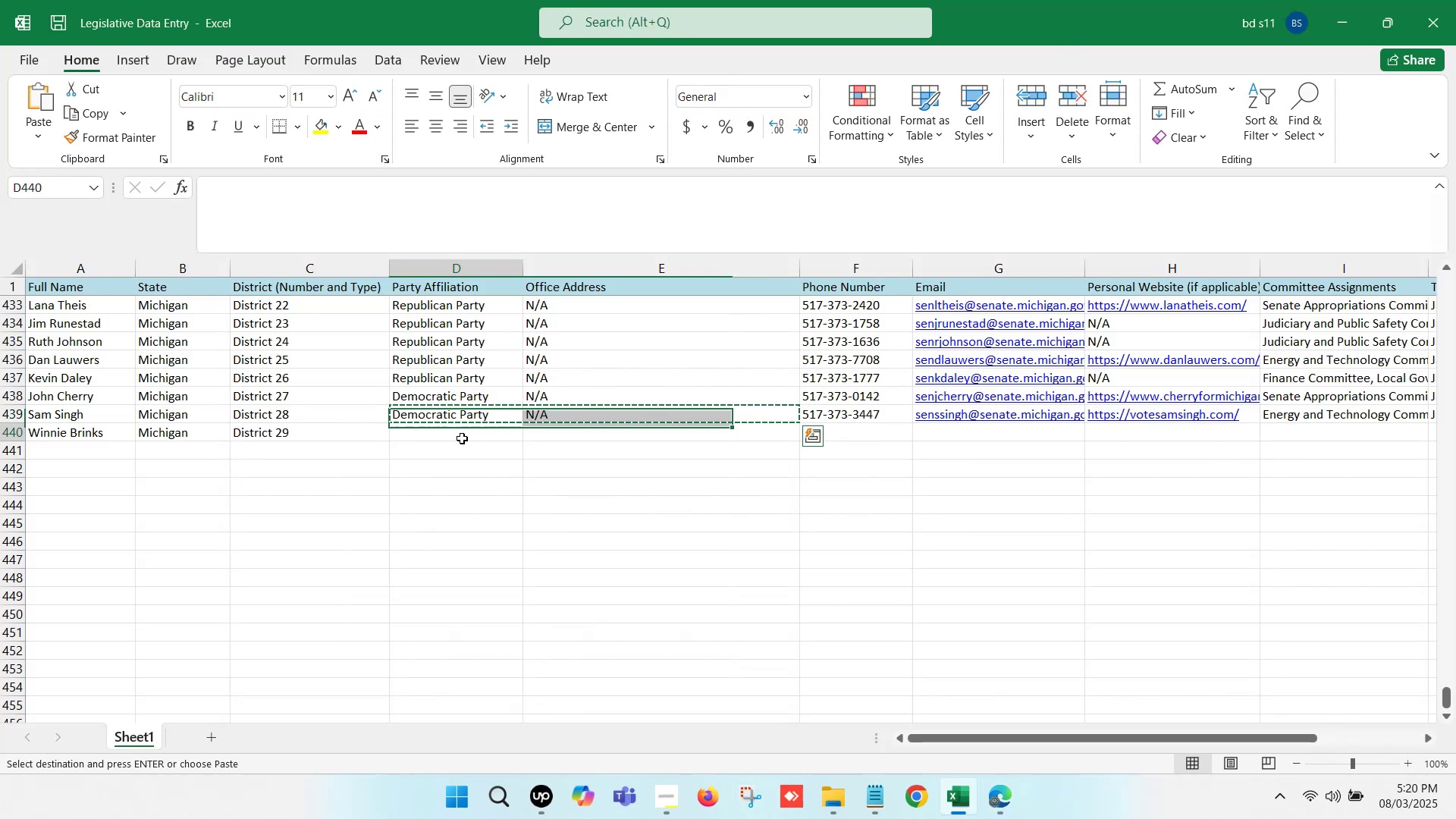 
key(Control+ControlLeft)
 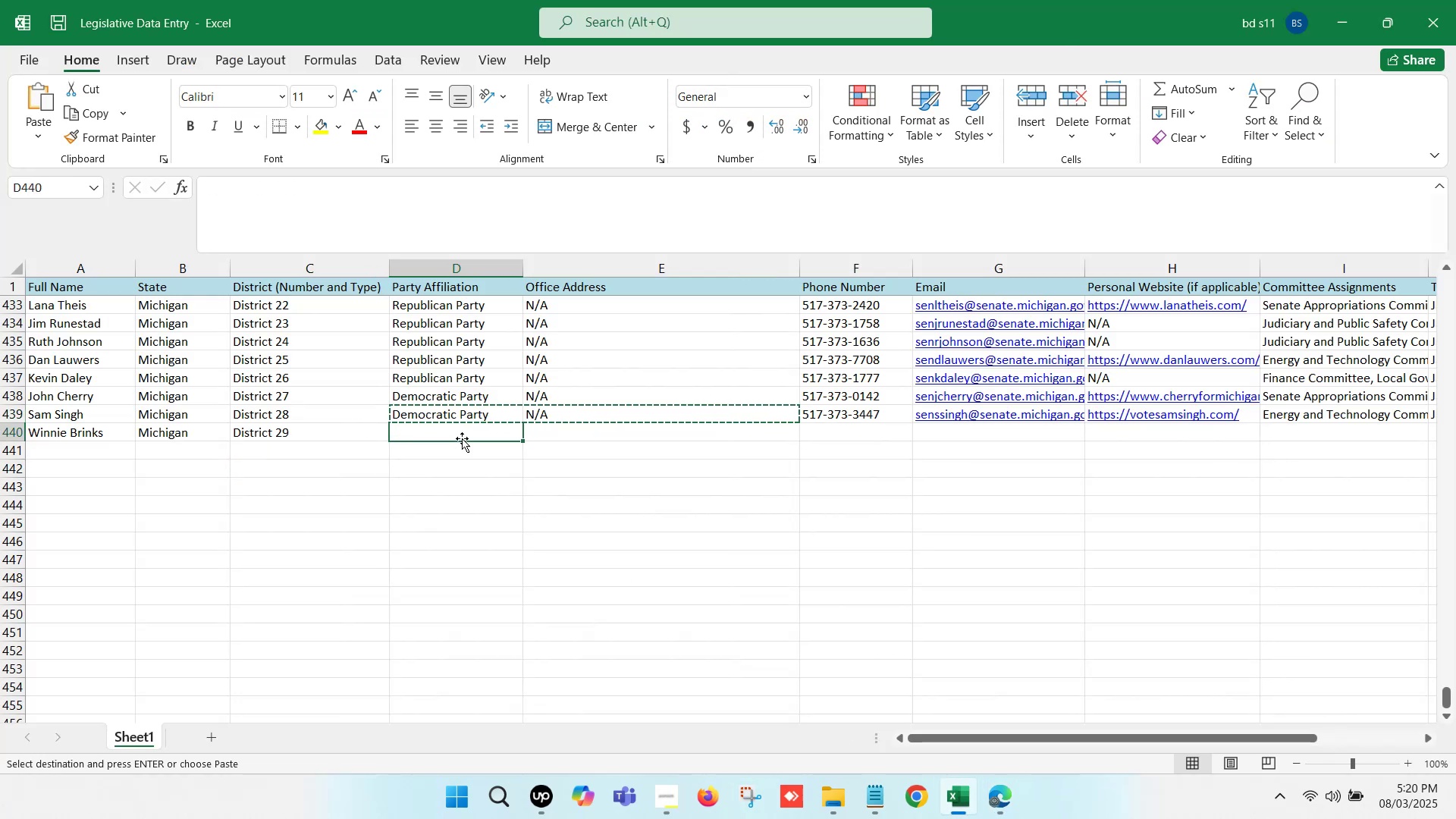 
key(Control+V)
 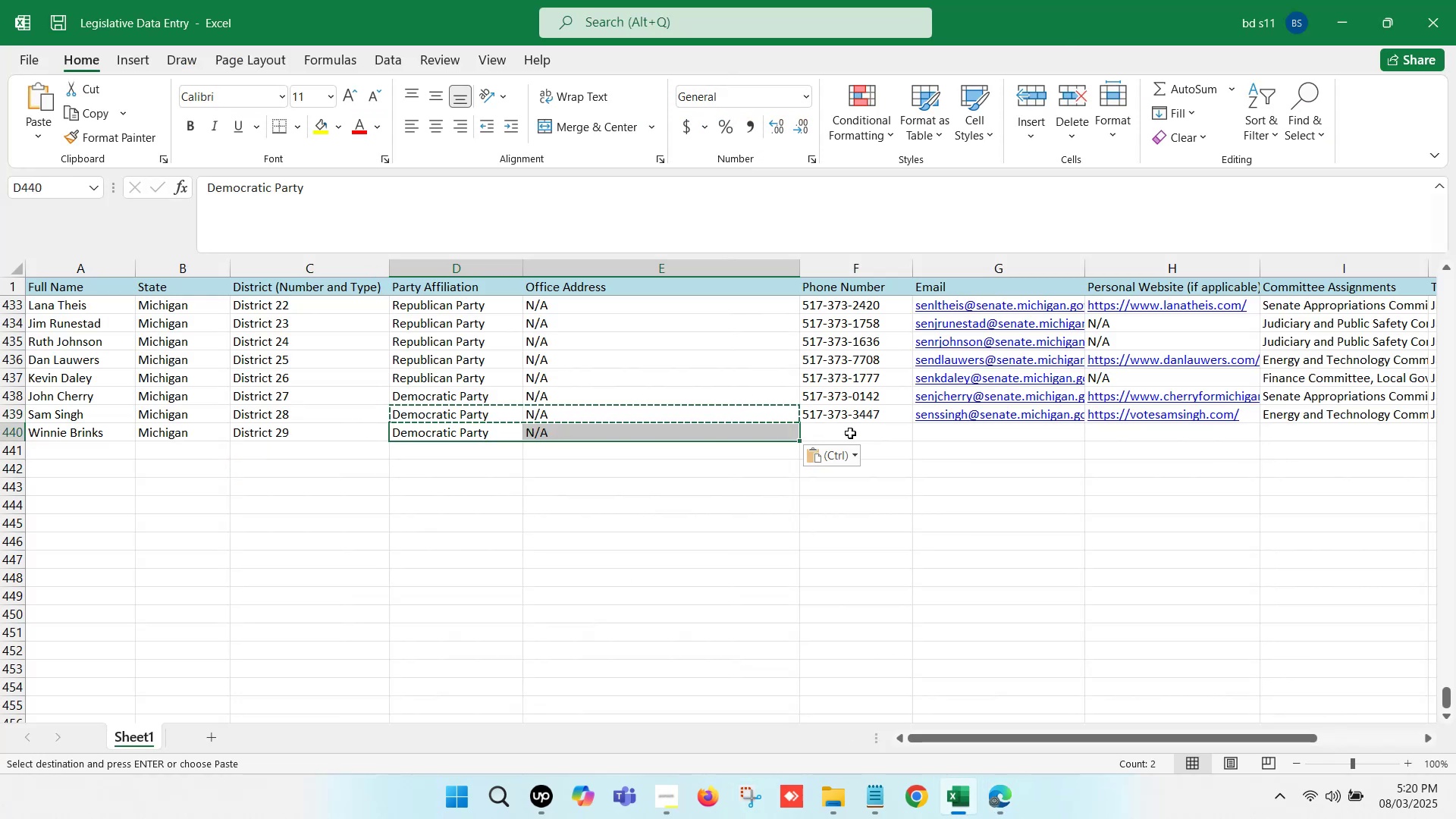 
left_click([861, 433])
 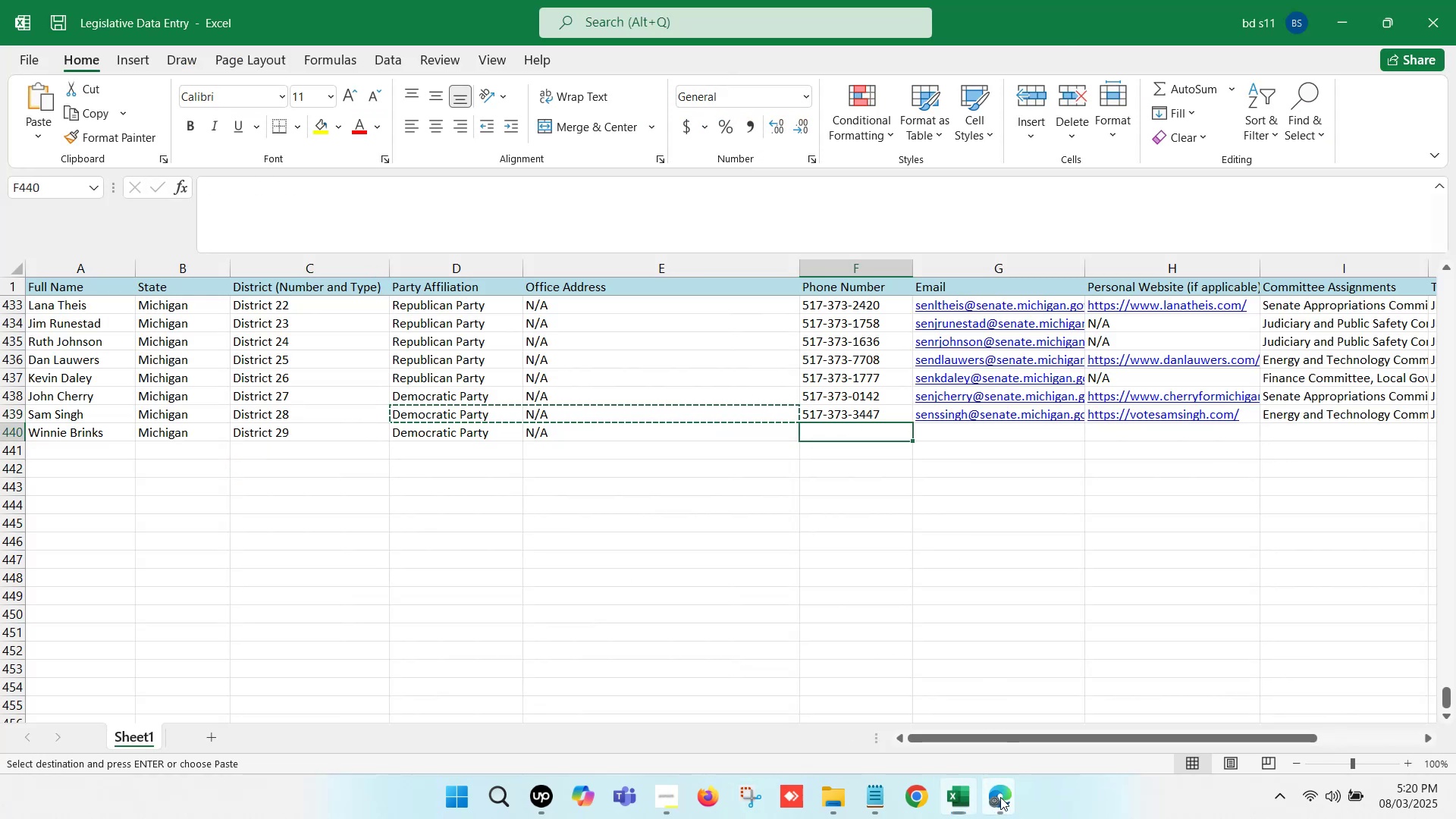 
double_click([868, 711])
 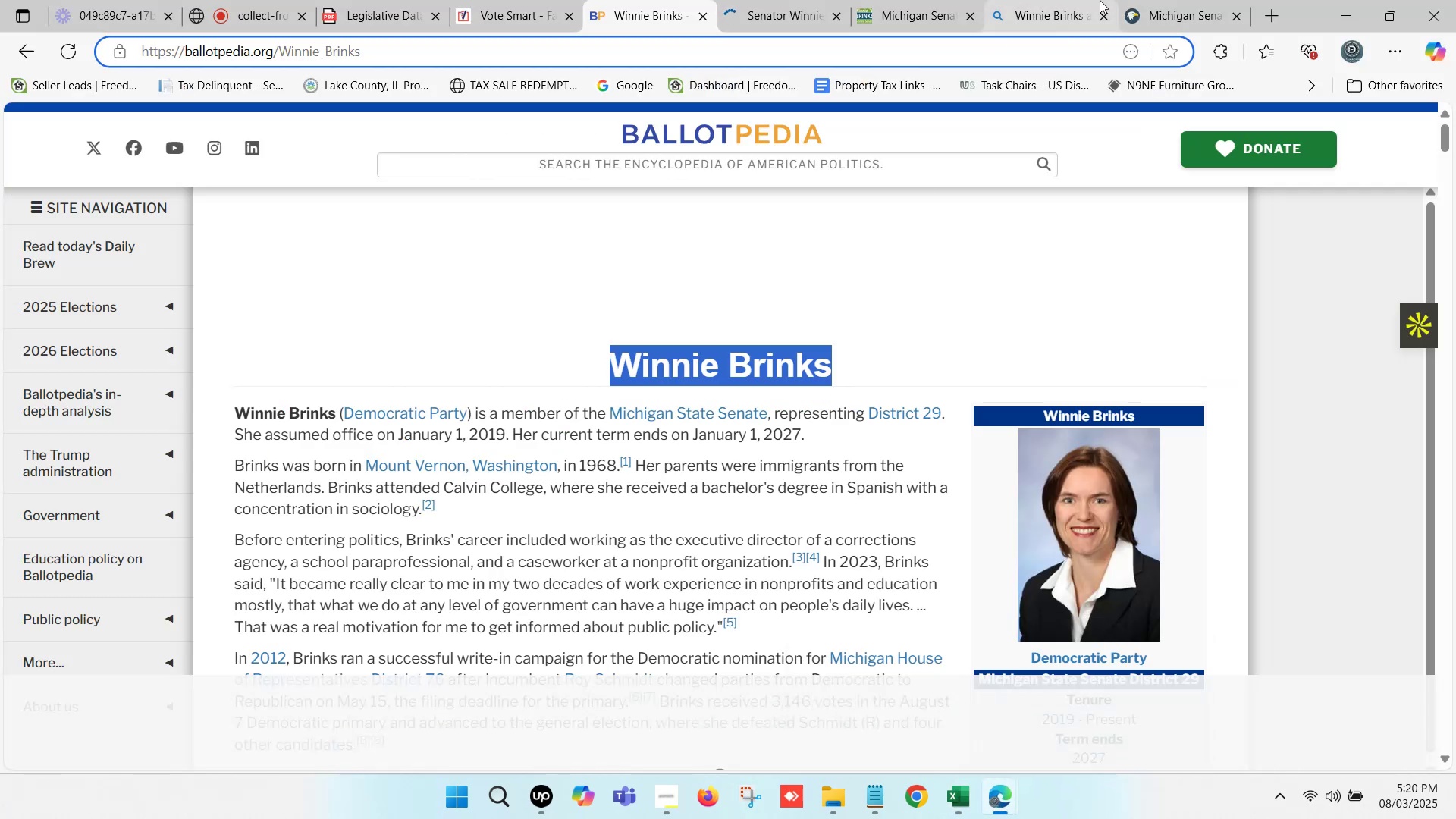 
left_click([1151, 0])
 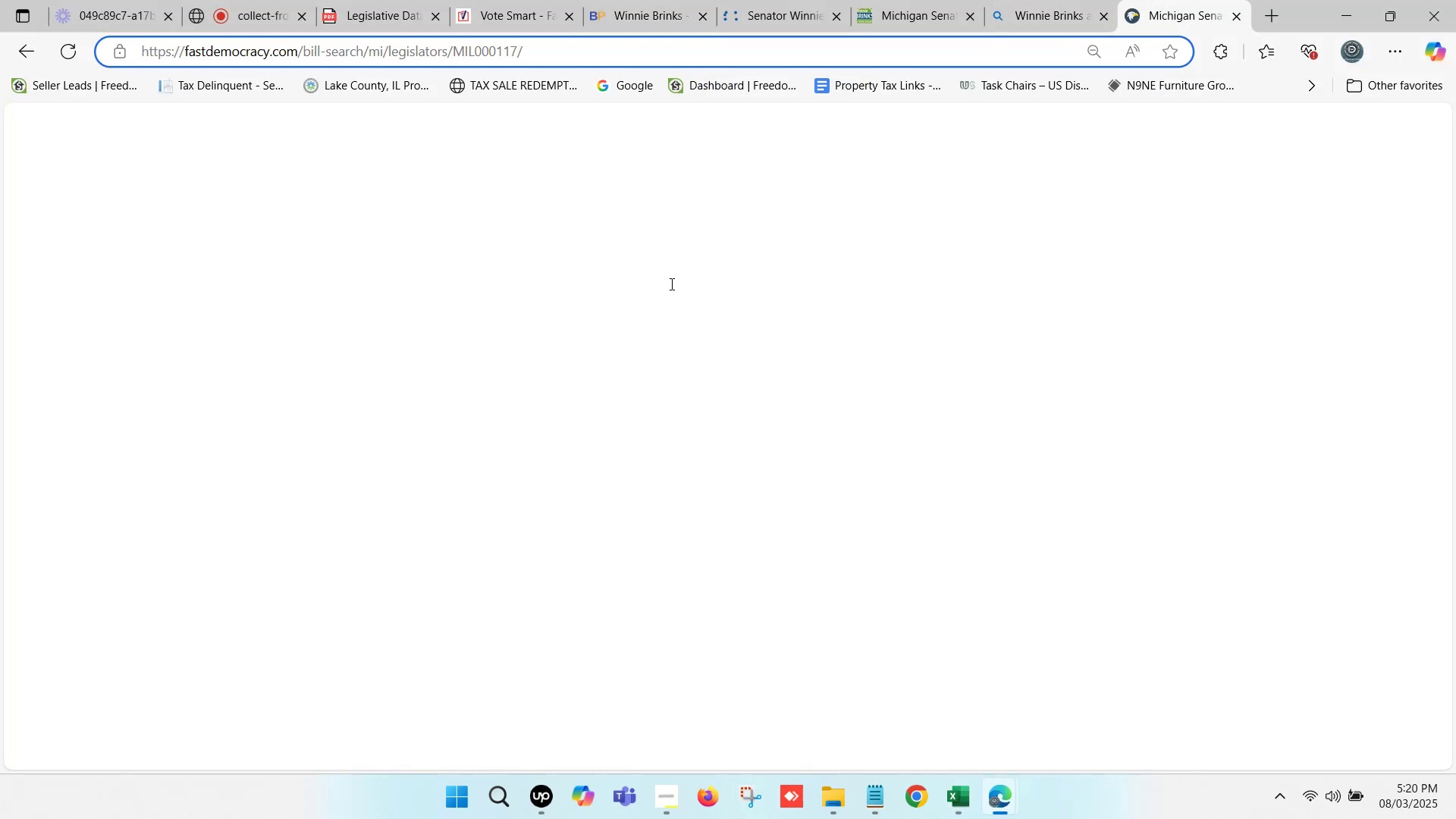 
scroll: coordinate [277, 413], scroll_direction: down, amount: 4.0
 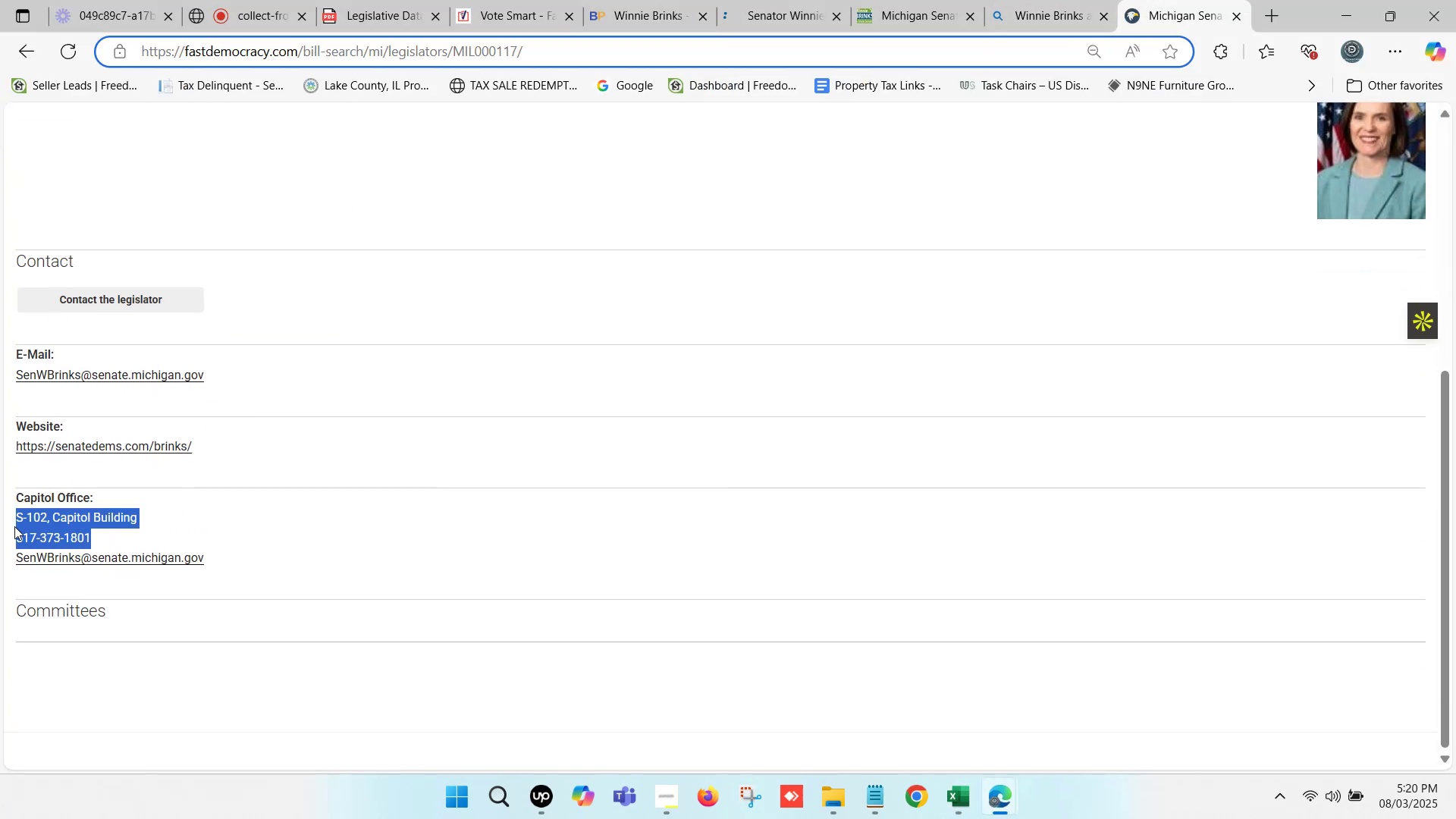 
key(Control+ControlLeft)
 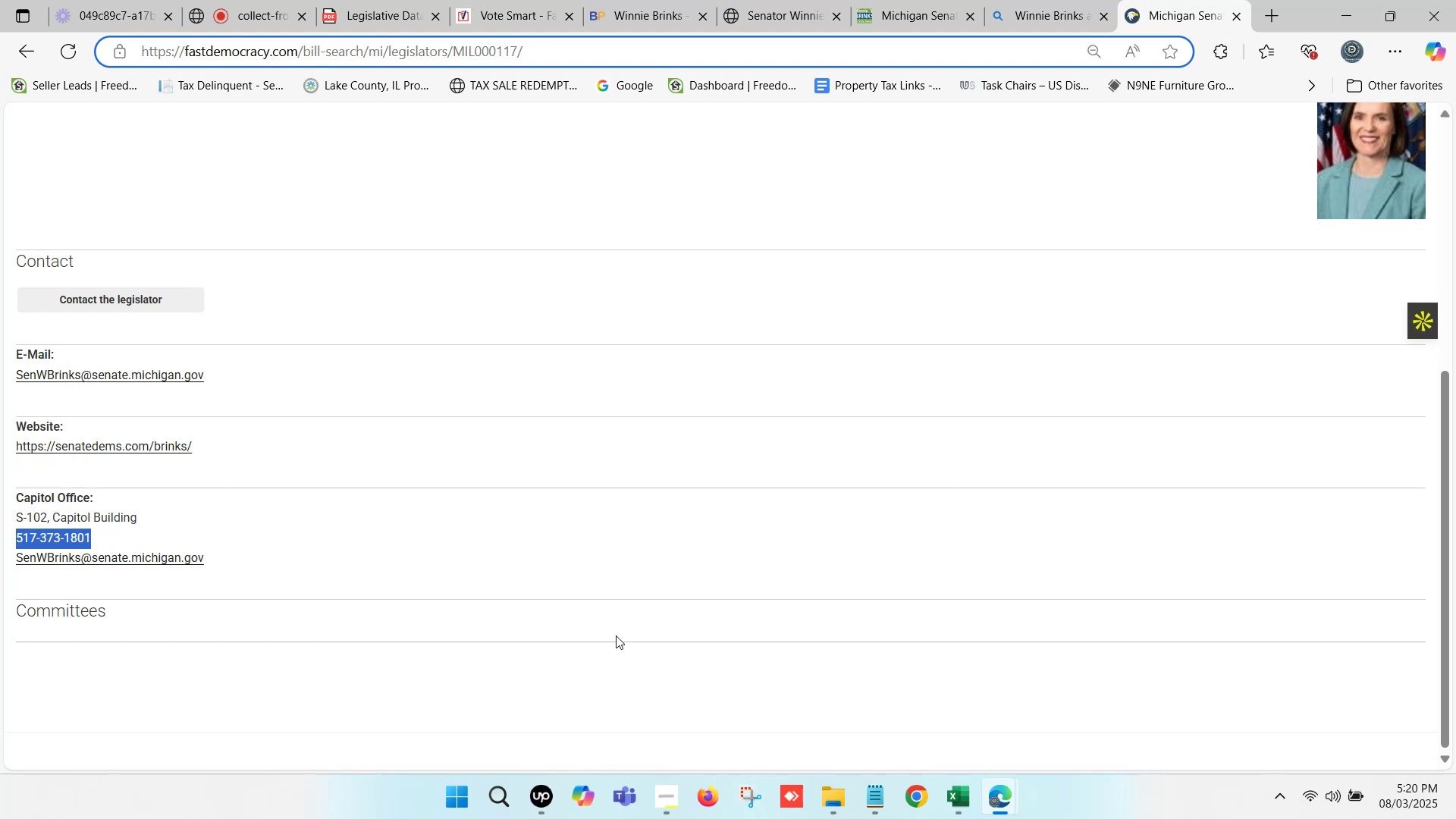 
key(Control+C)
 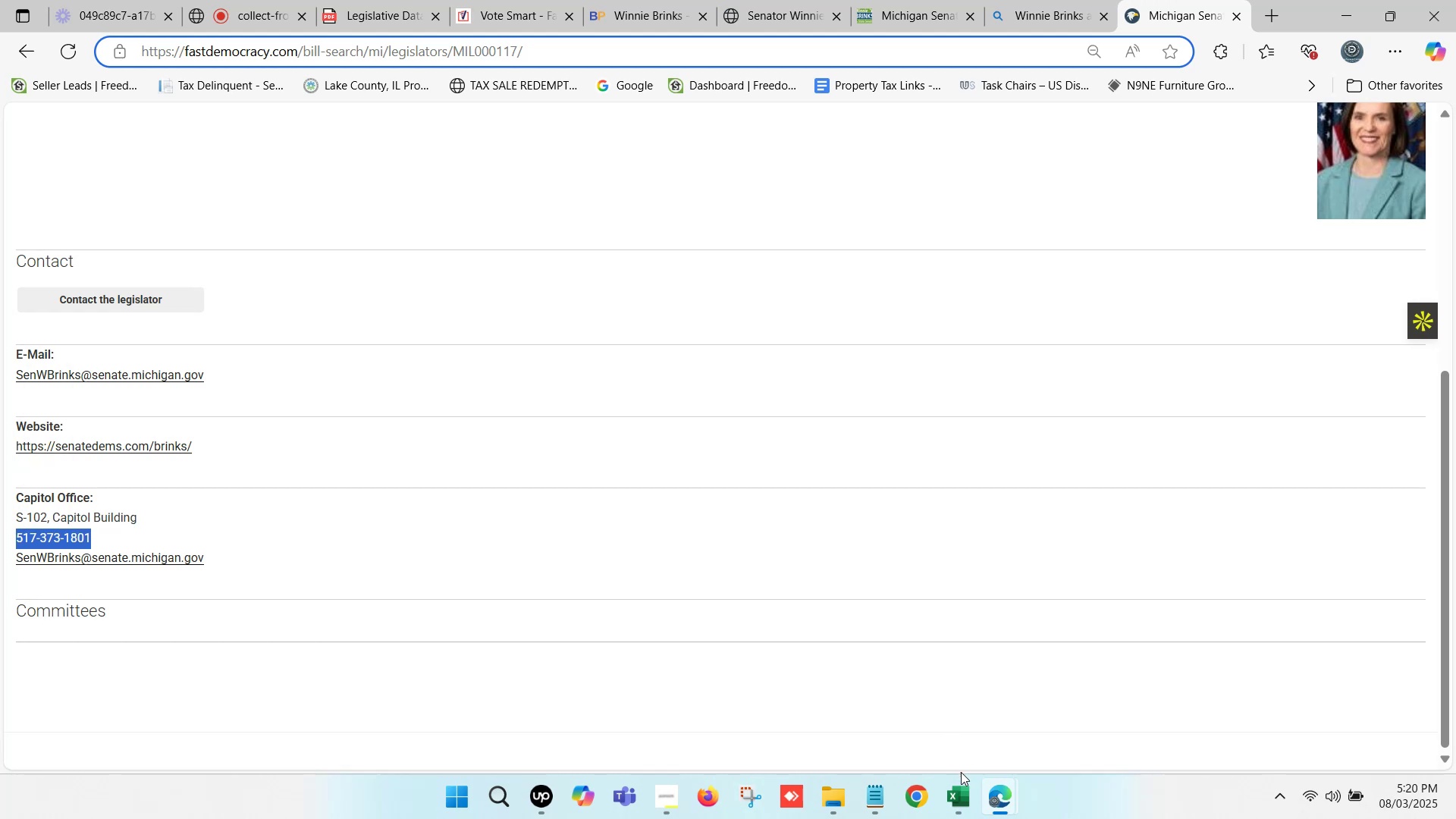 
left_click([959, 785])
 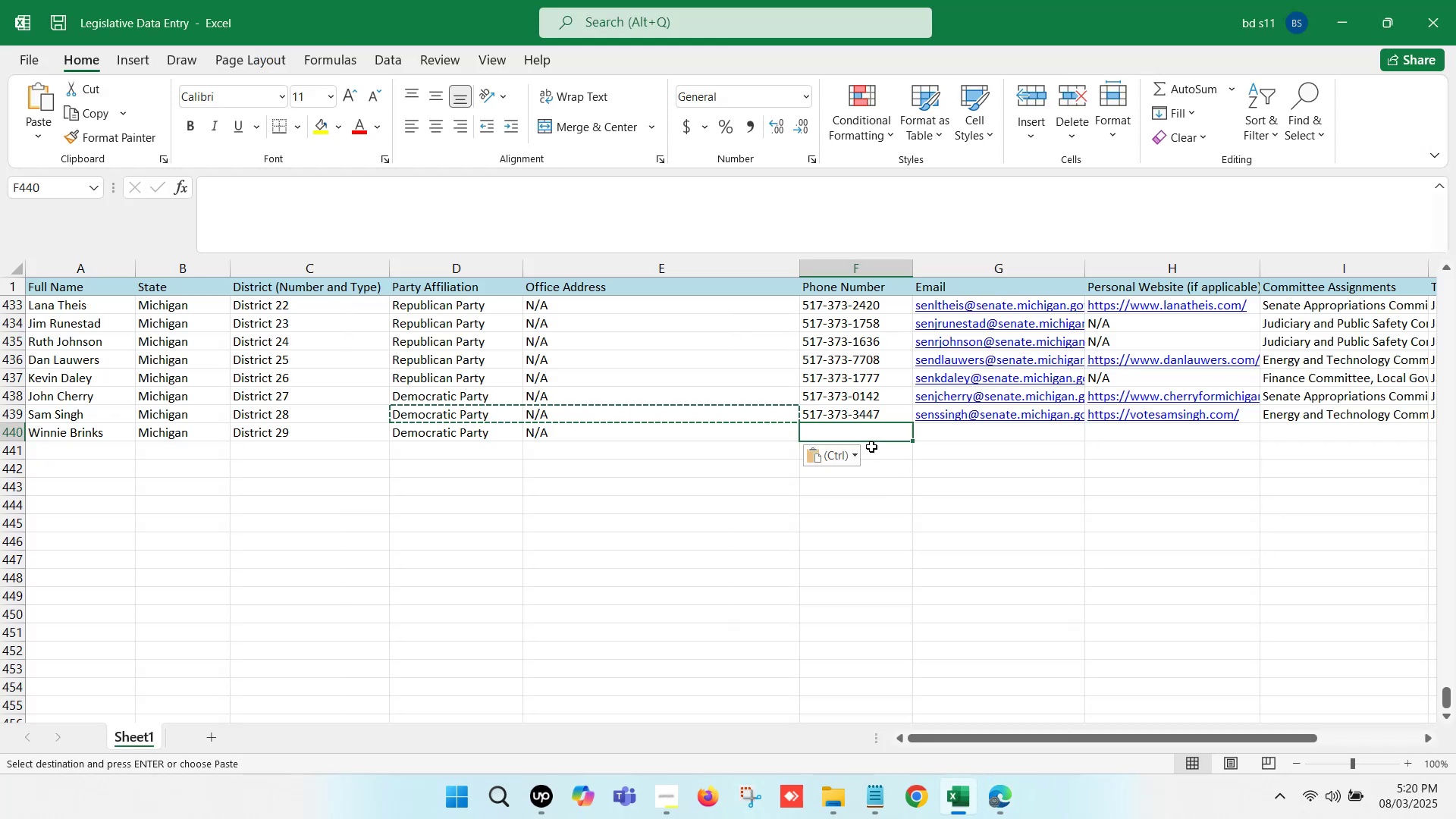 
left_click([870, 435])
 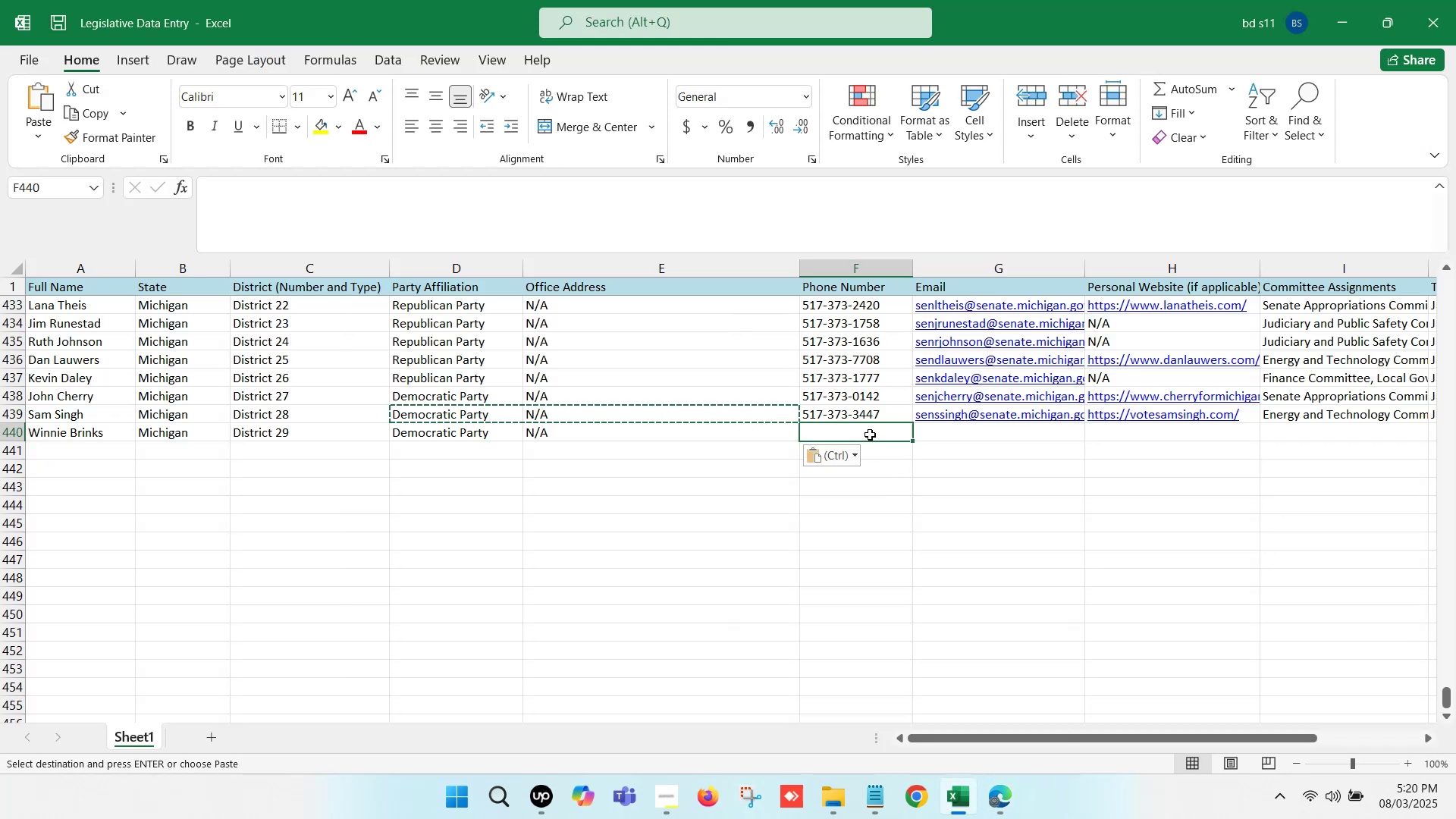 
double_click([870, 435])
 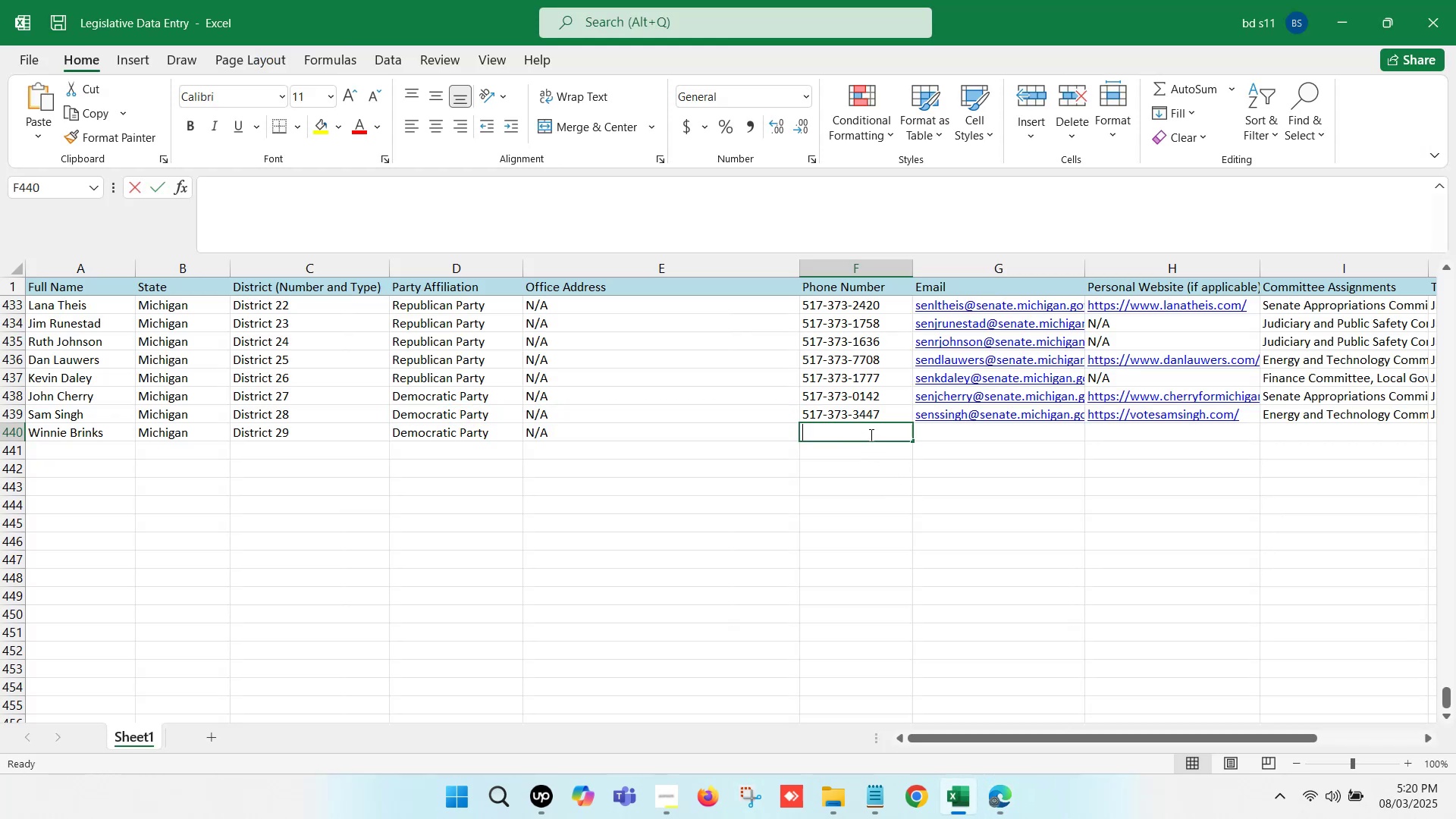 
key(Control+V)
 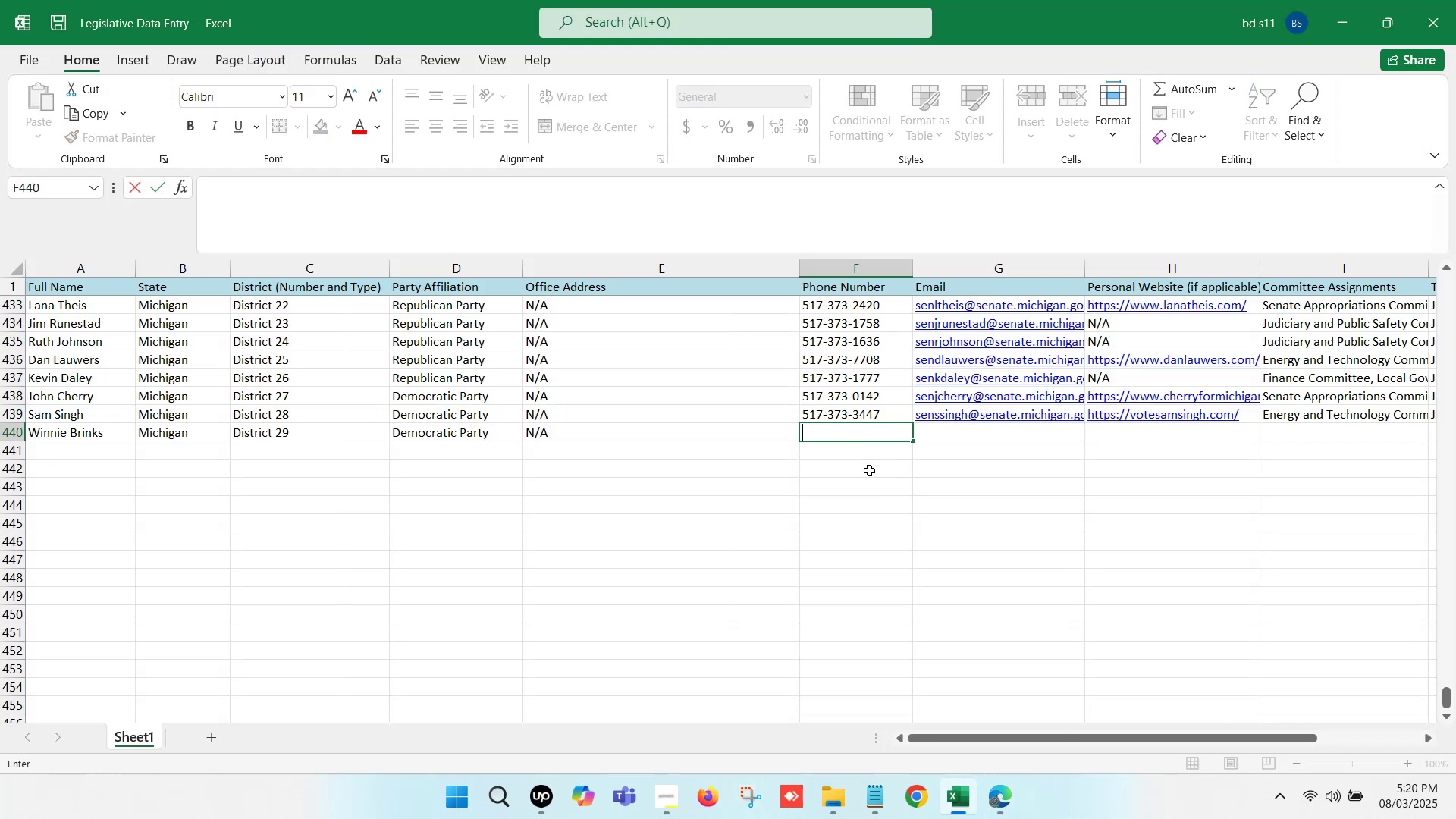 
left_click([869, 472])
 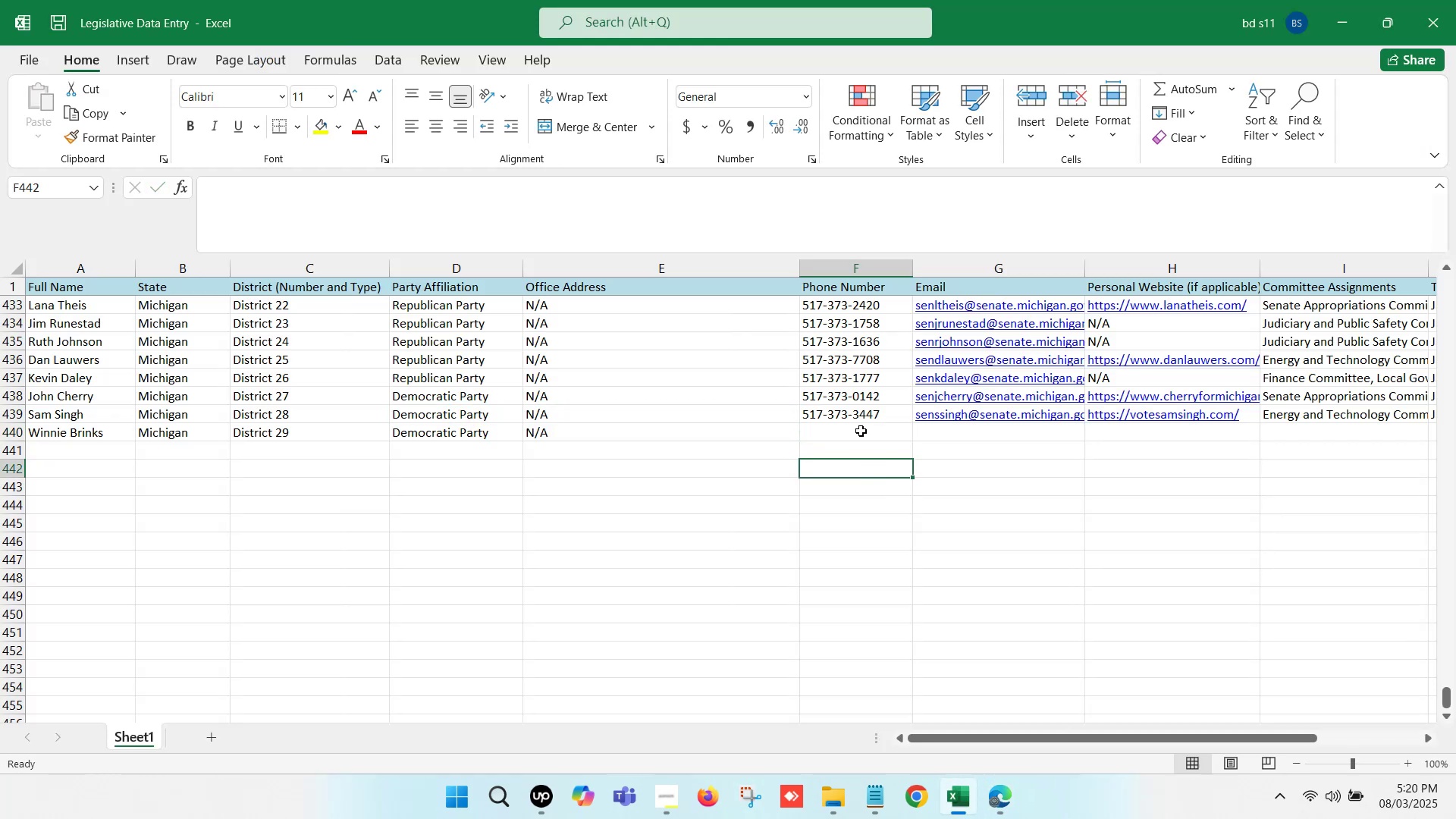 
double_click([861, 431])
 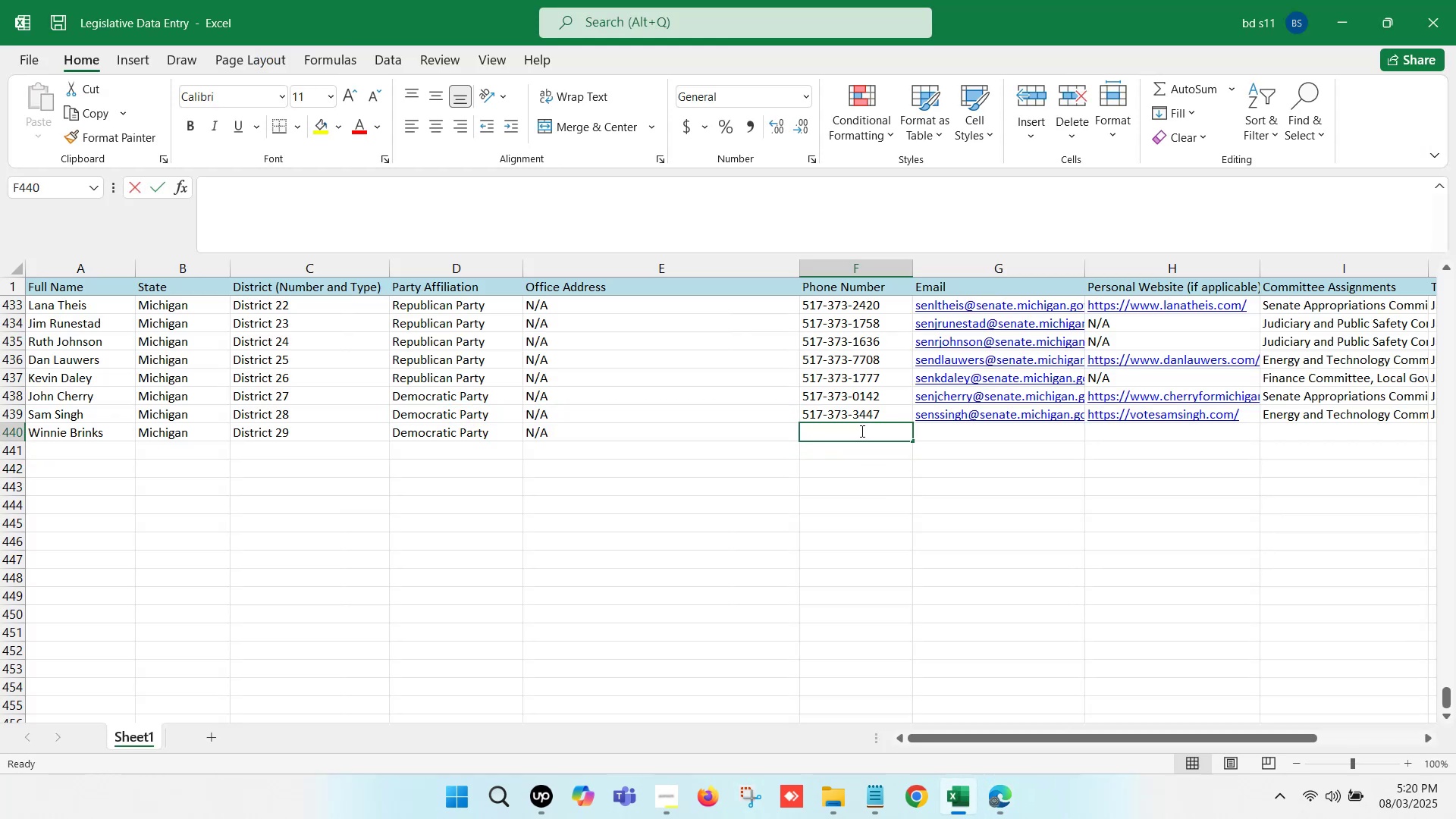 
key(Control+ControlLeft)
 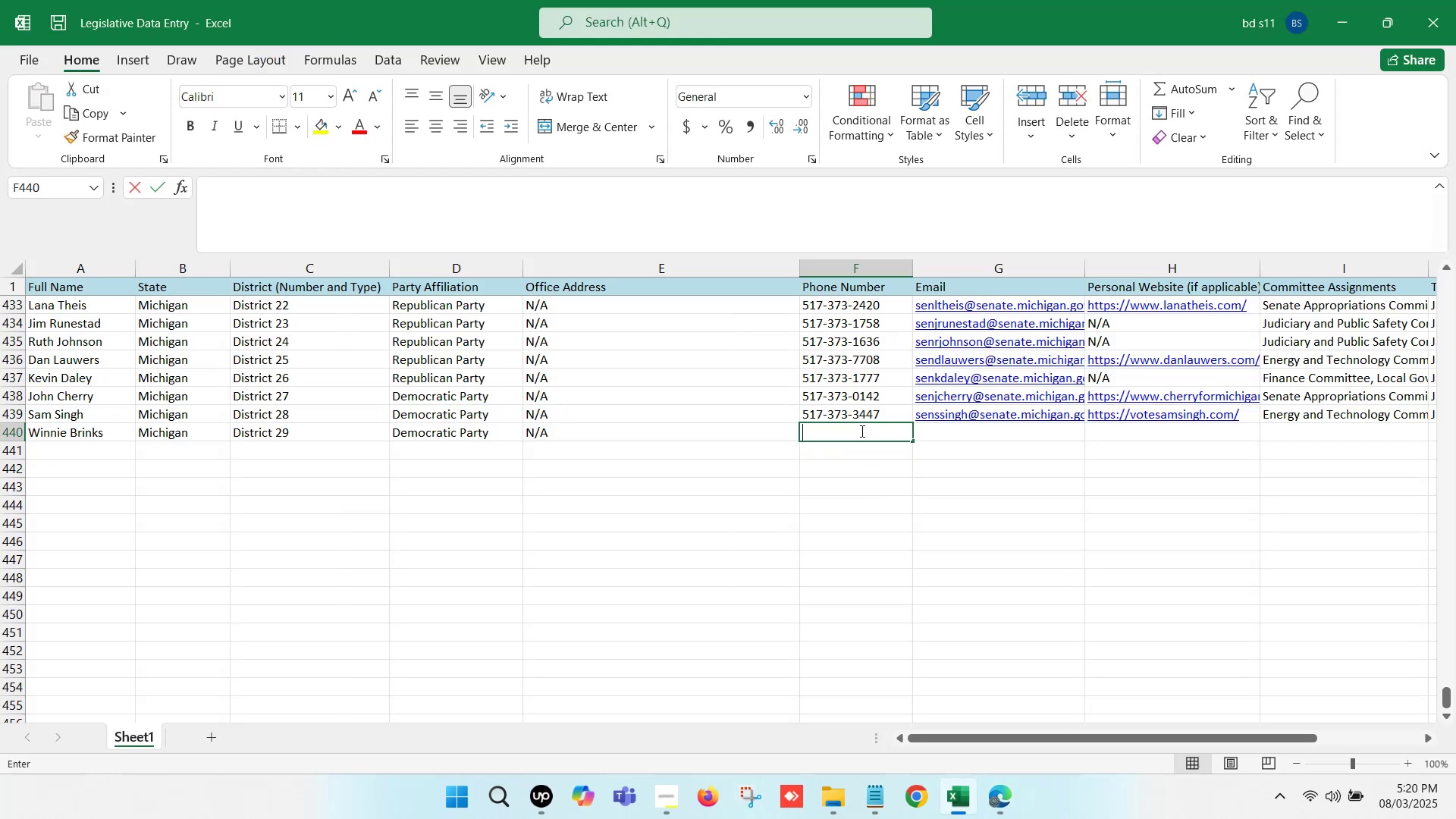 
key(Control+V)
 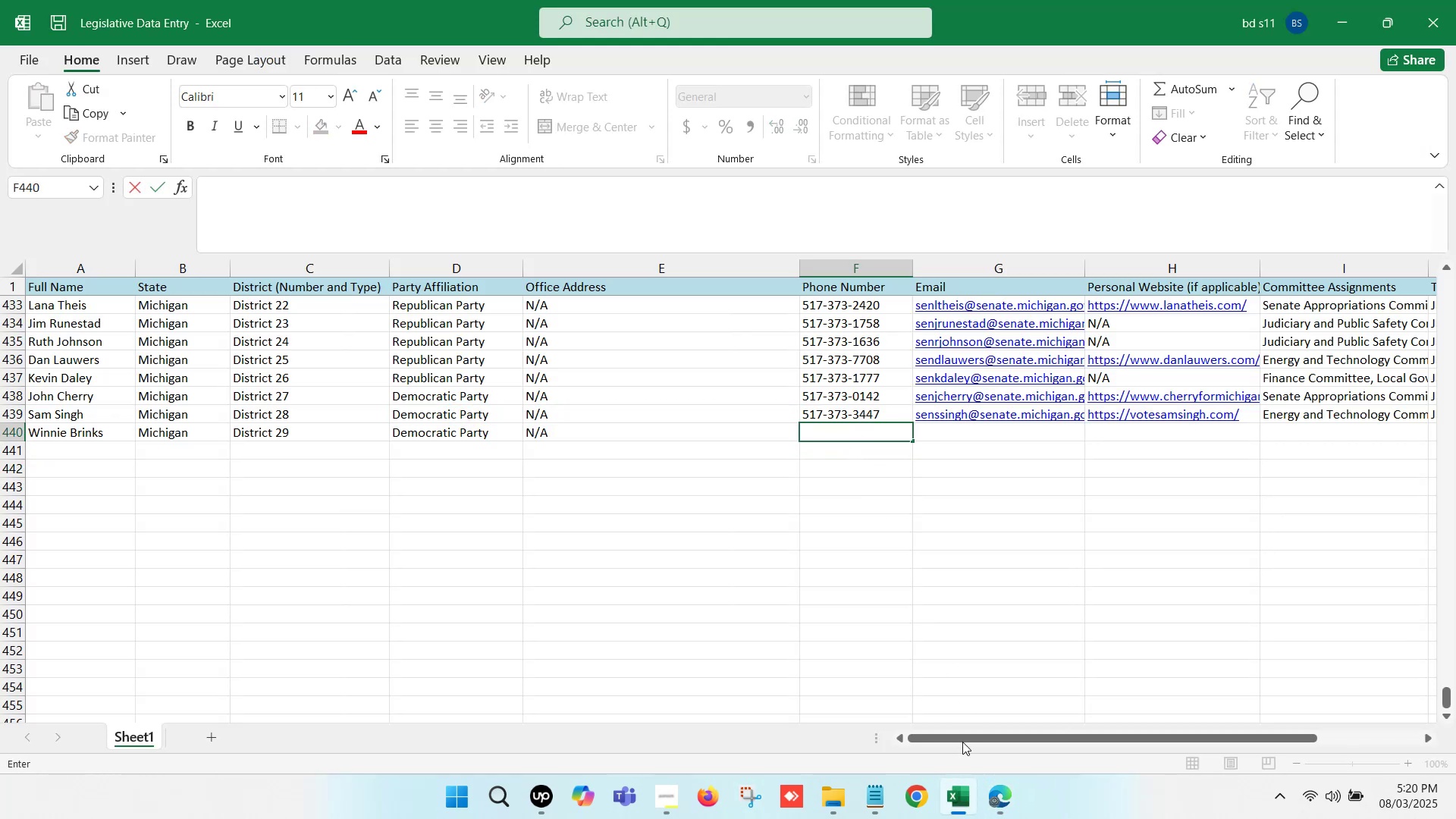 
left_click([998, 783])
 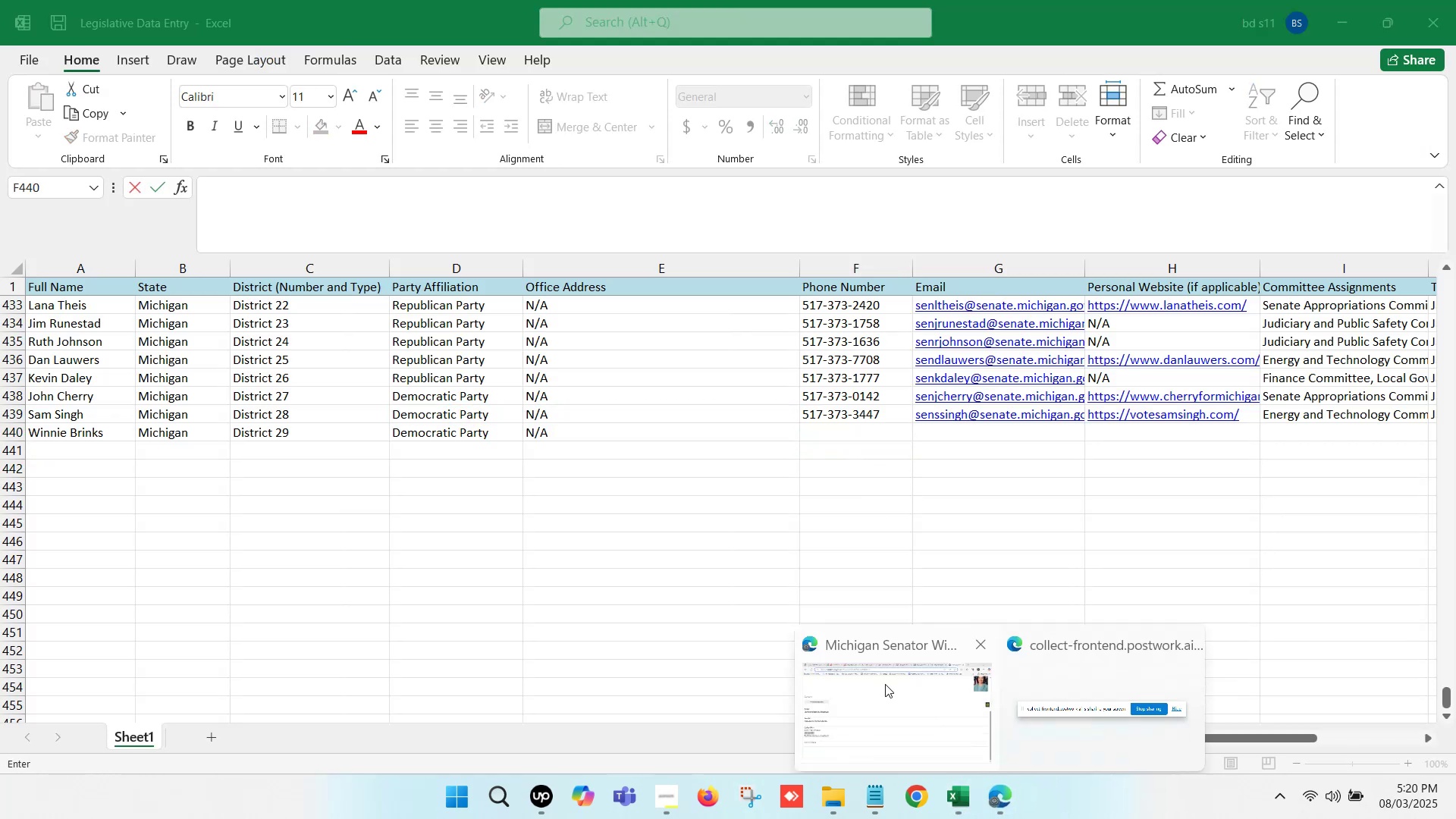 
key(Control+ControlLeft)
 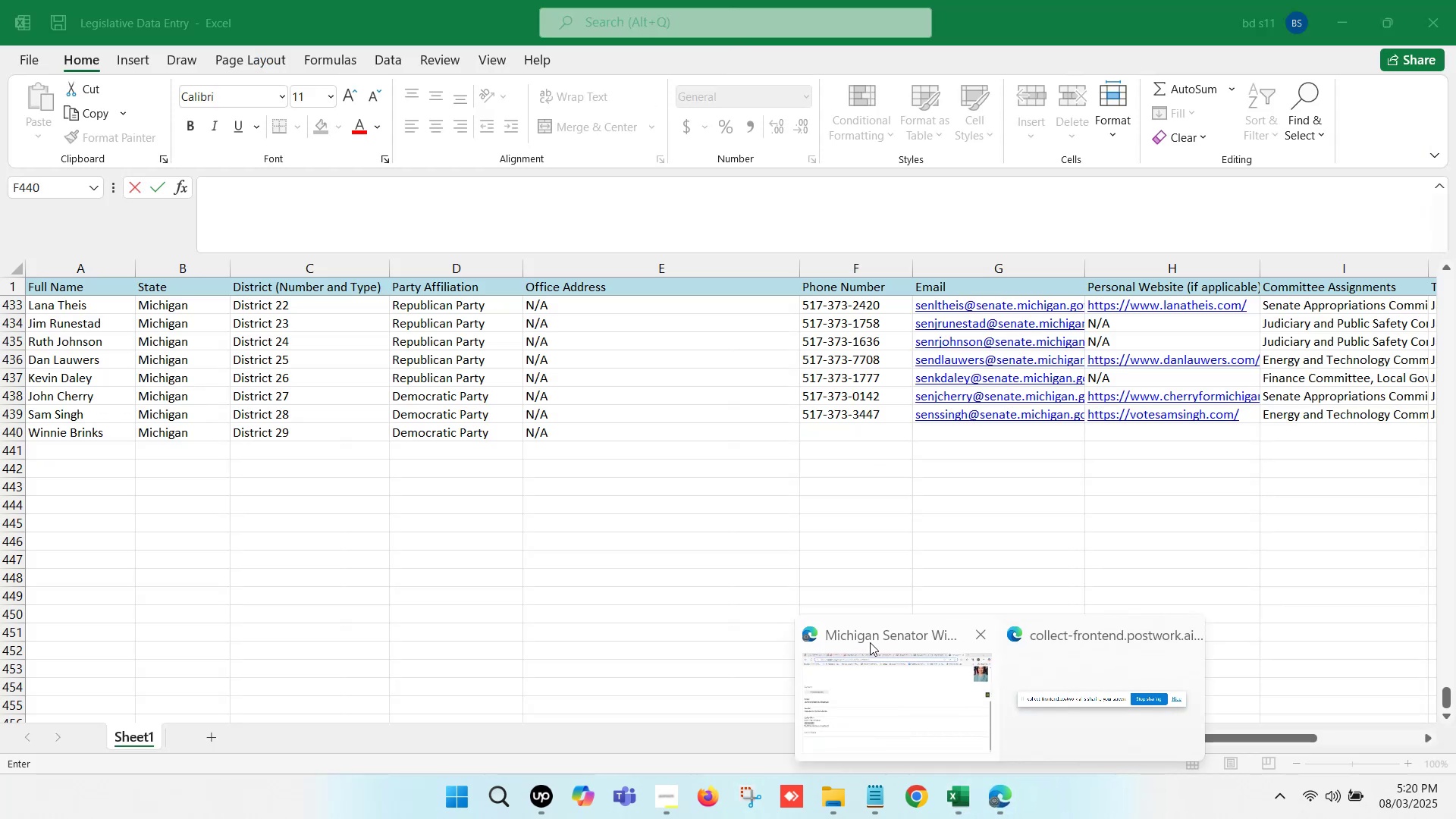 
left_click([873, 658])
 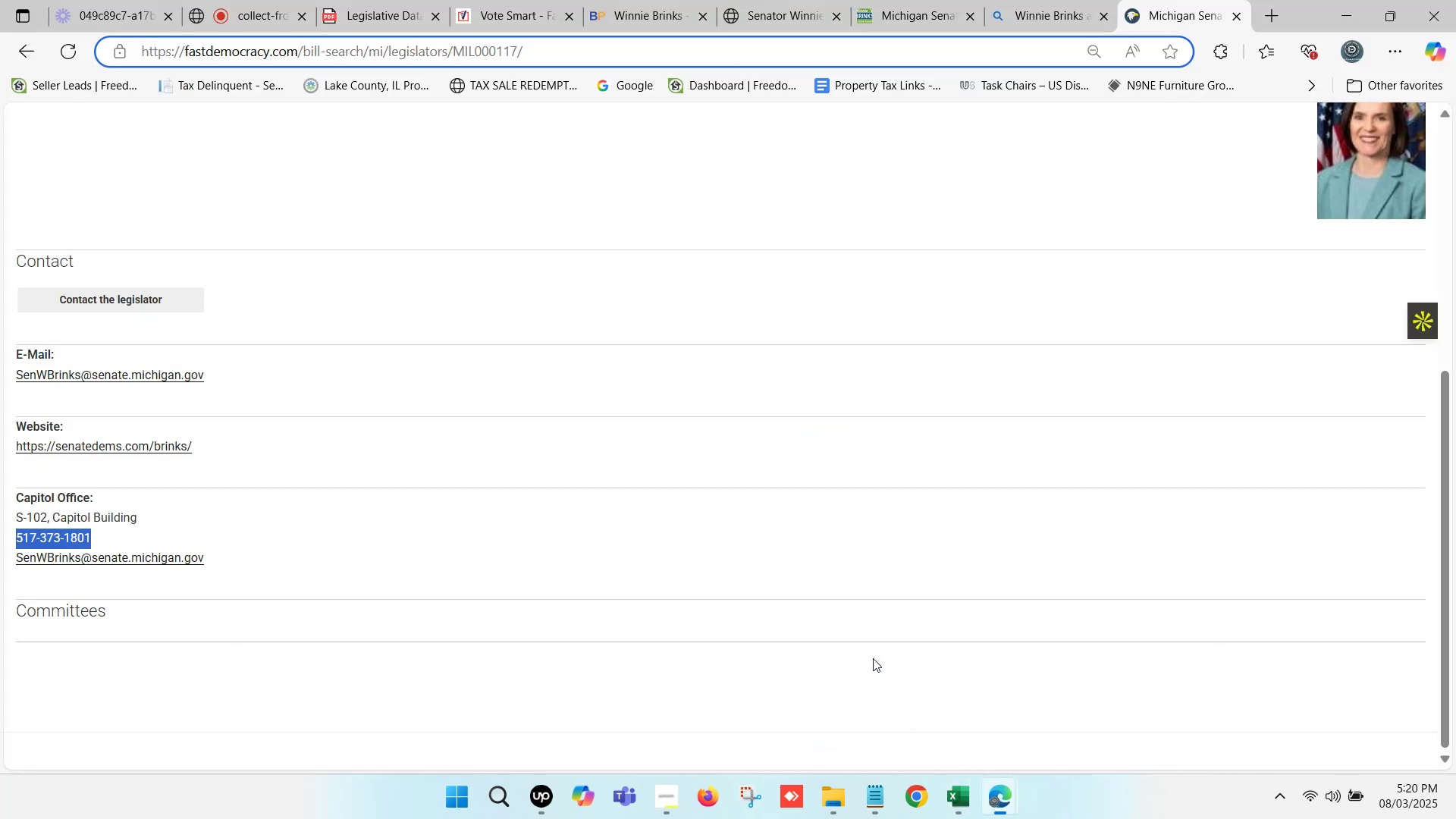 
key(Control+C)
 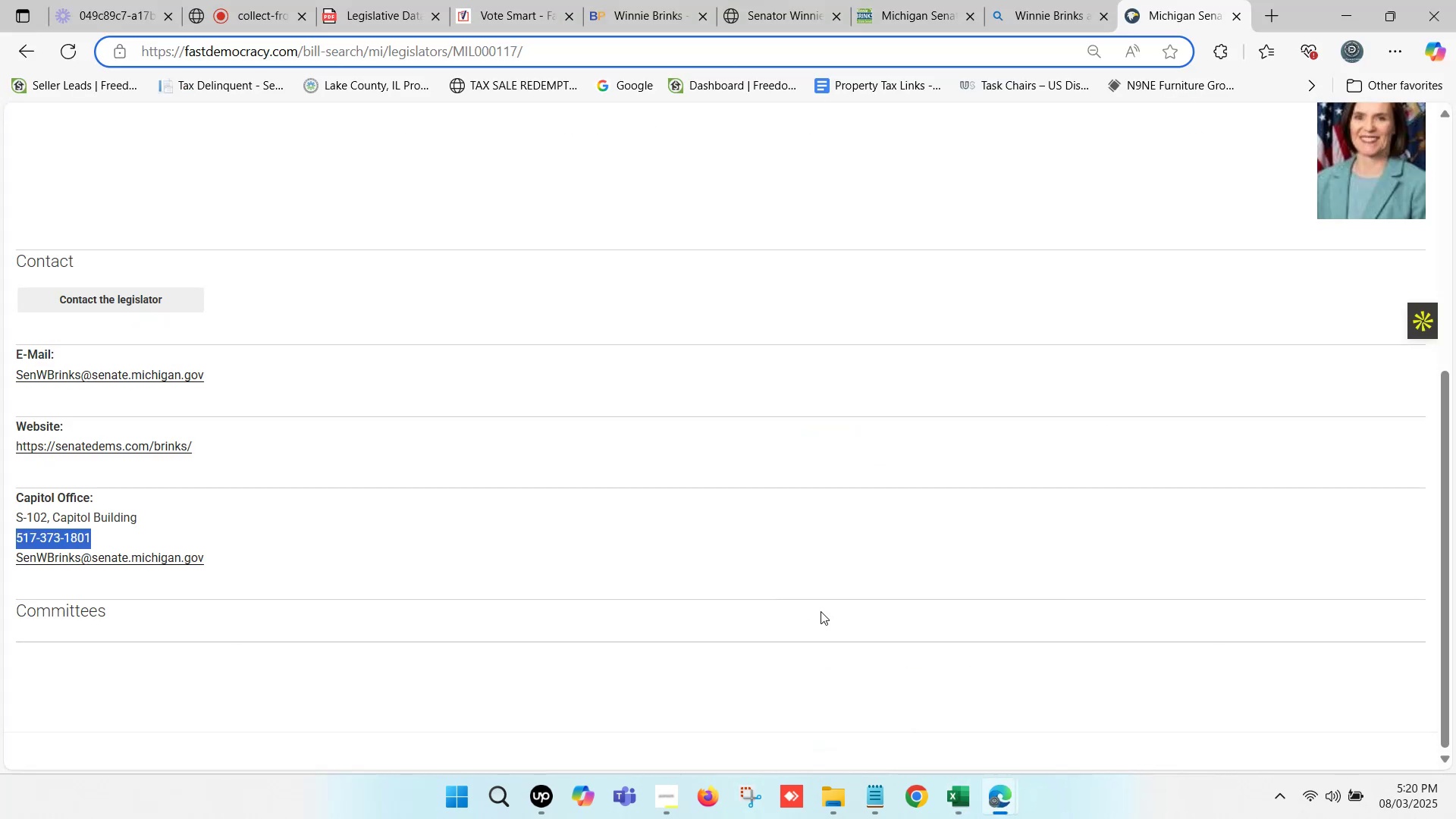 
key(Control+C)
 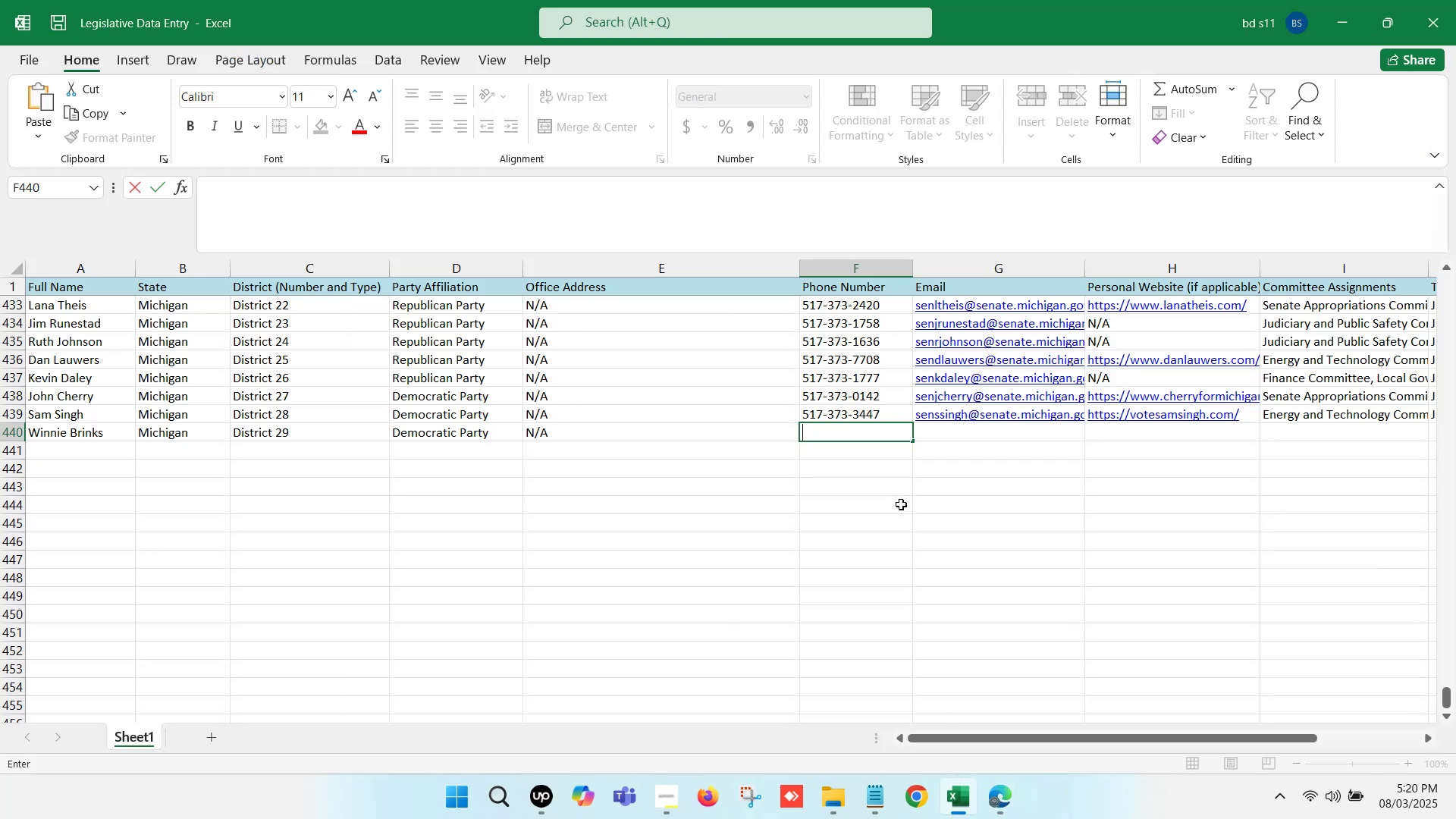 
key(Control+V)
 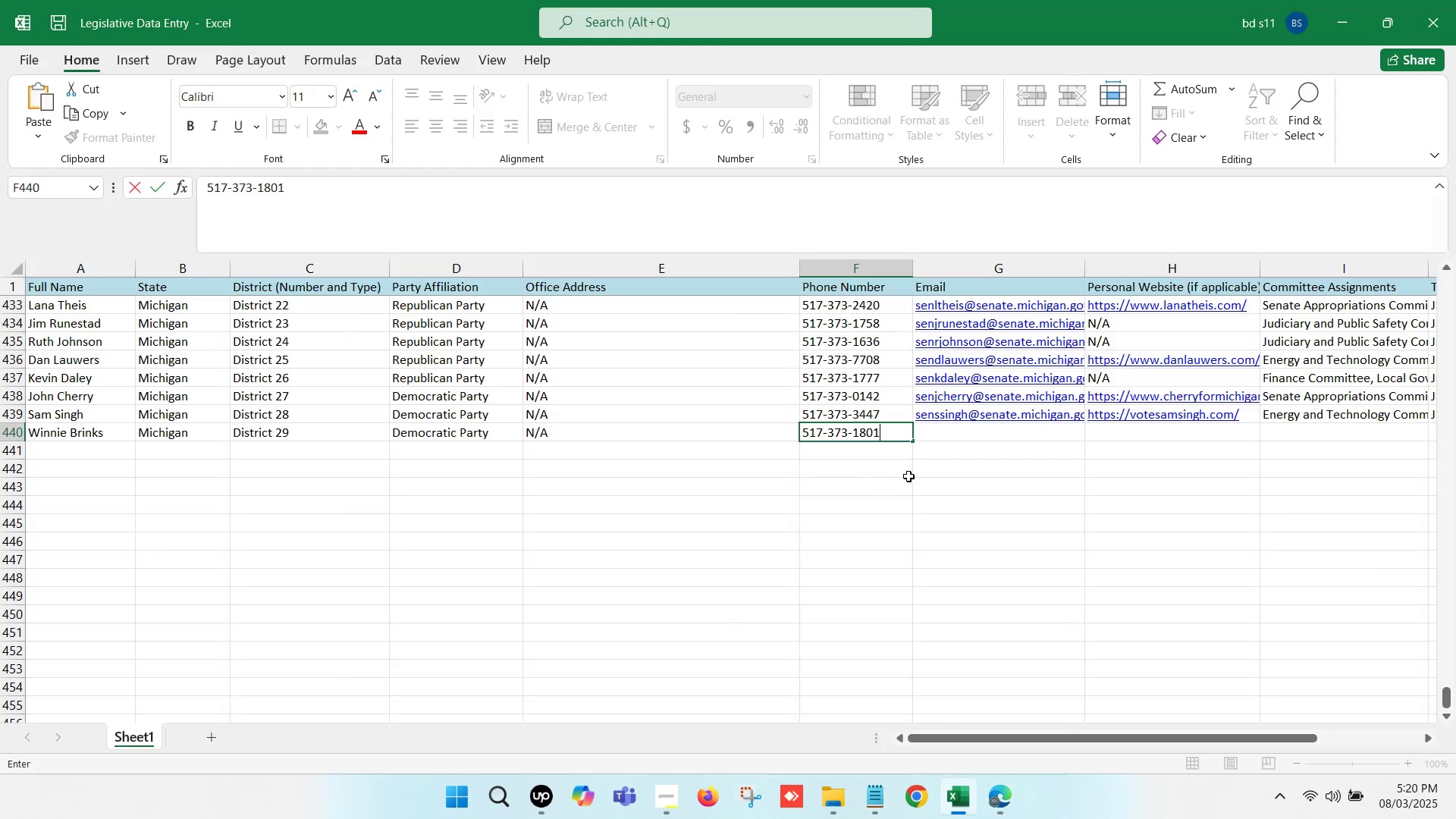 
left_click([925, 476])
 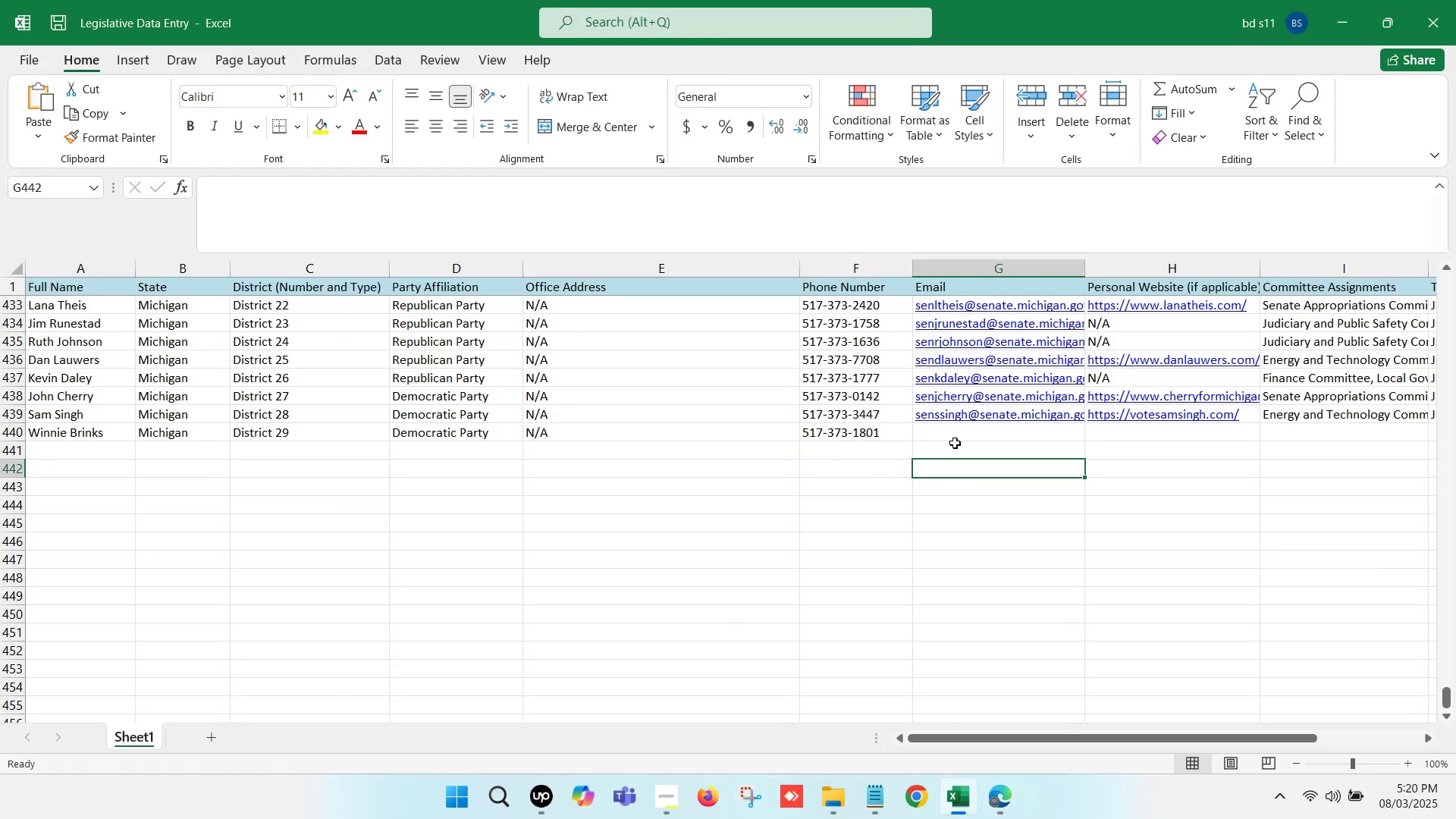 
left_click([957, 431])
 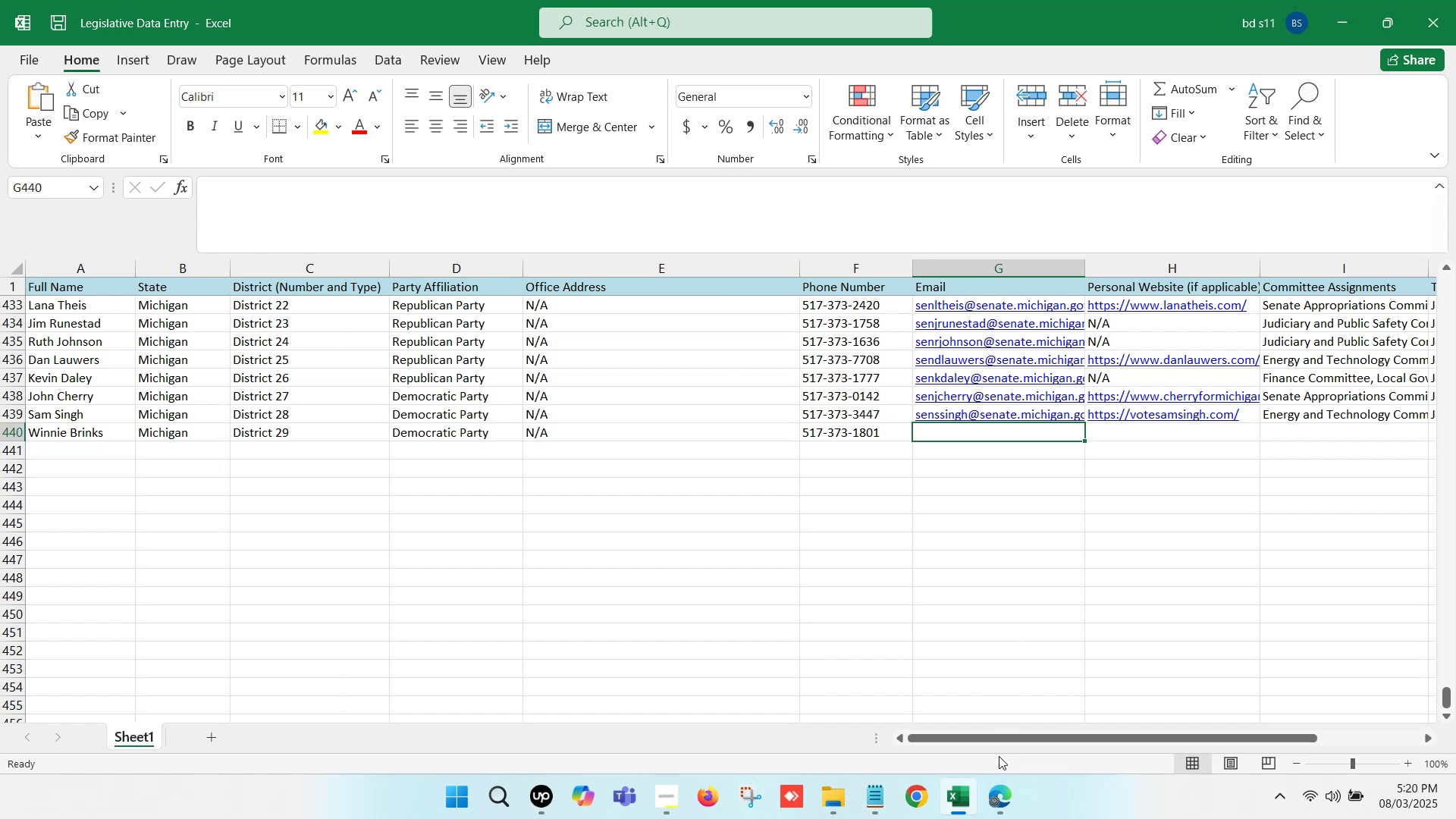 
left_click([999, 786])
 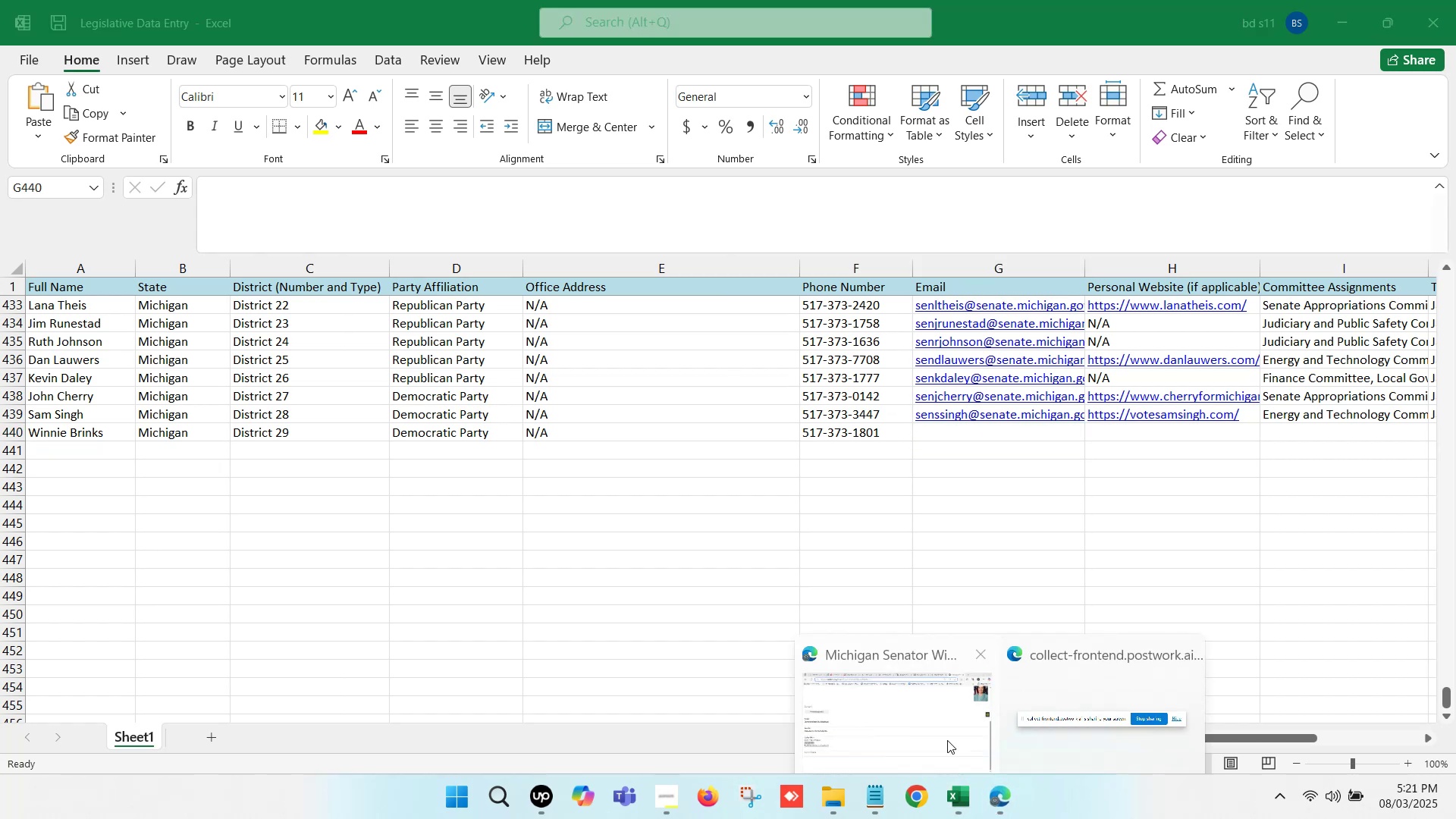 
left_click([886, 708])
 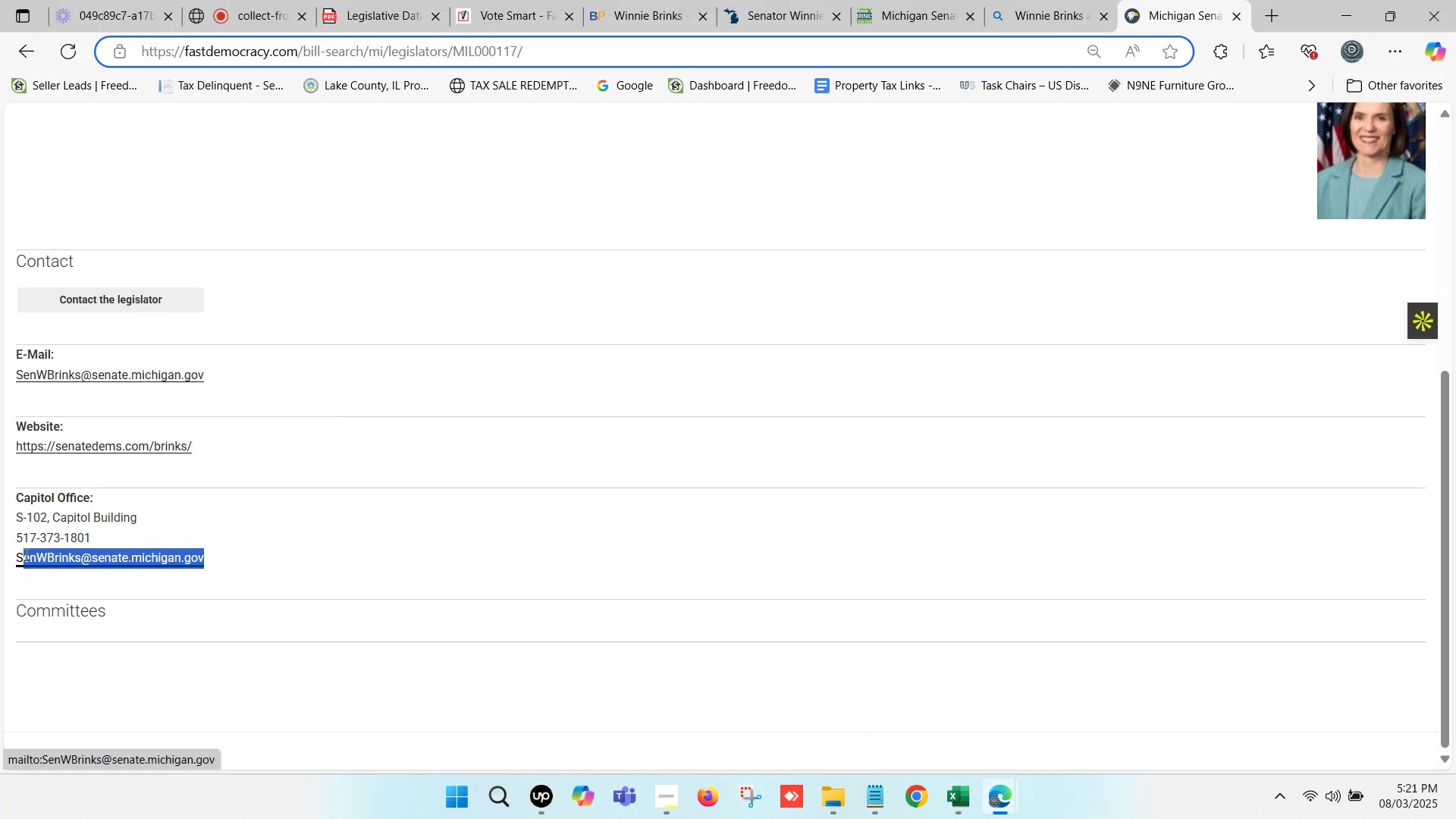 
key(Control+ControlLeft)
 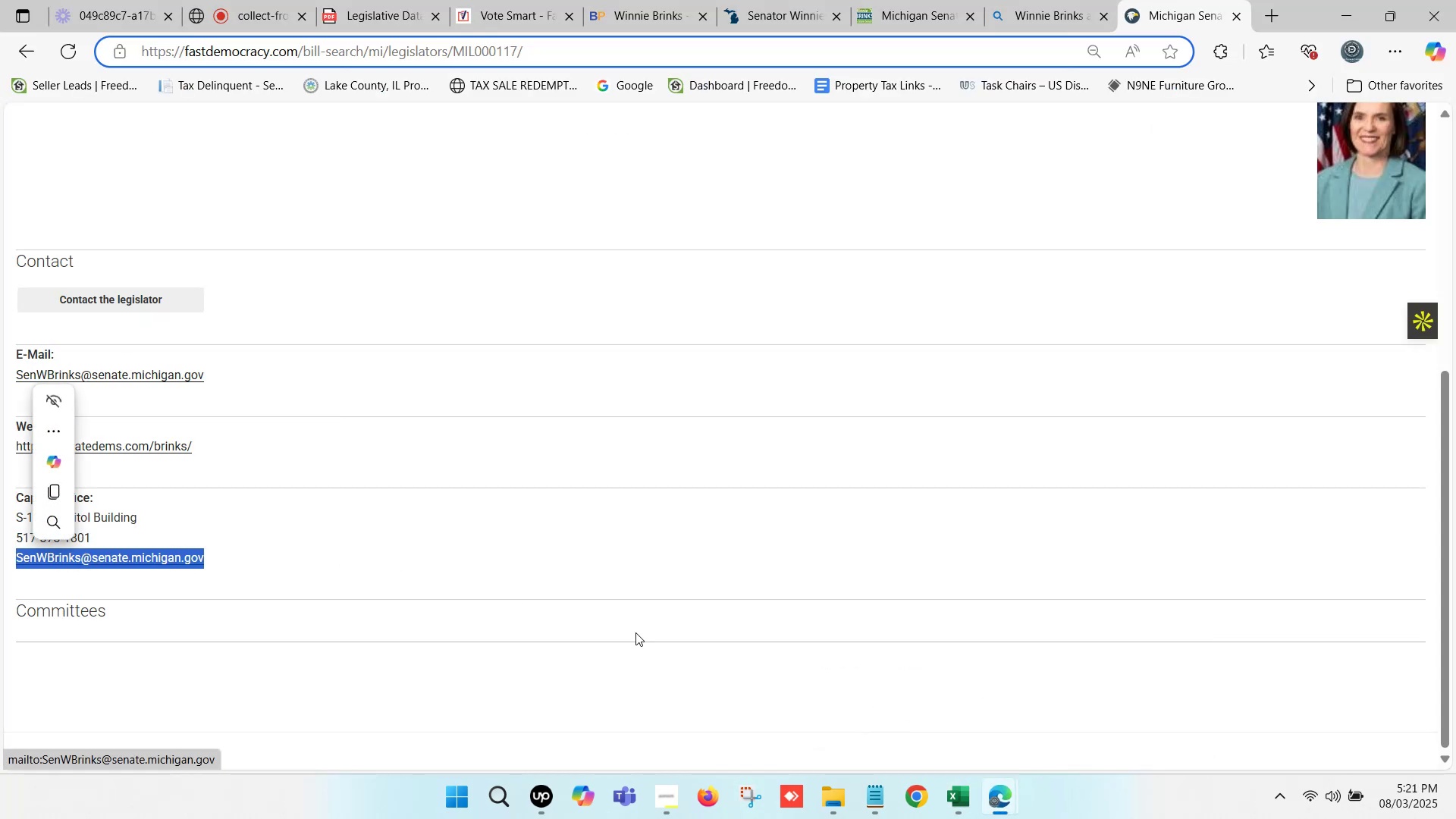 
key(Control+C)
 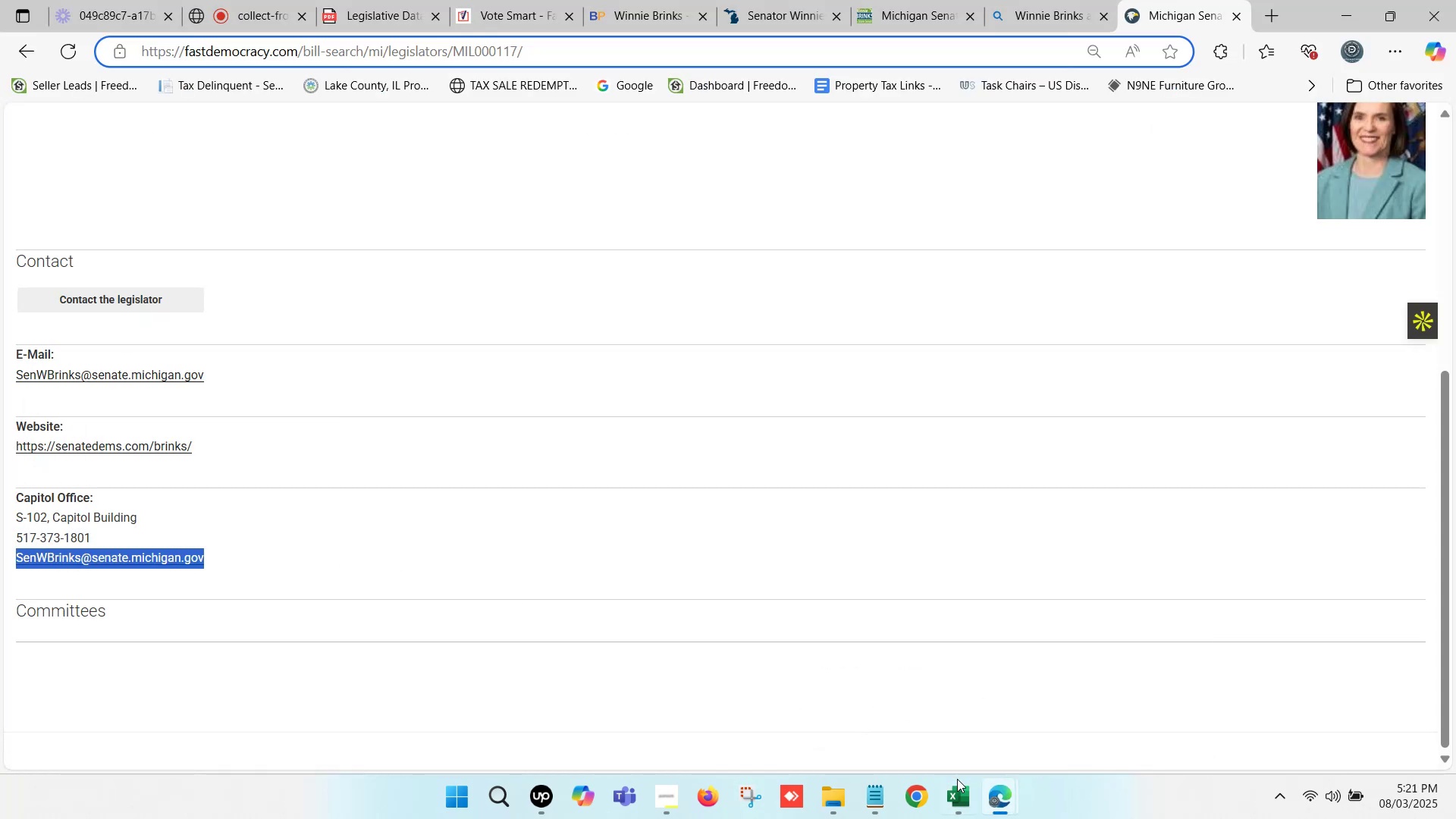 
left_click([960, 787])
 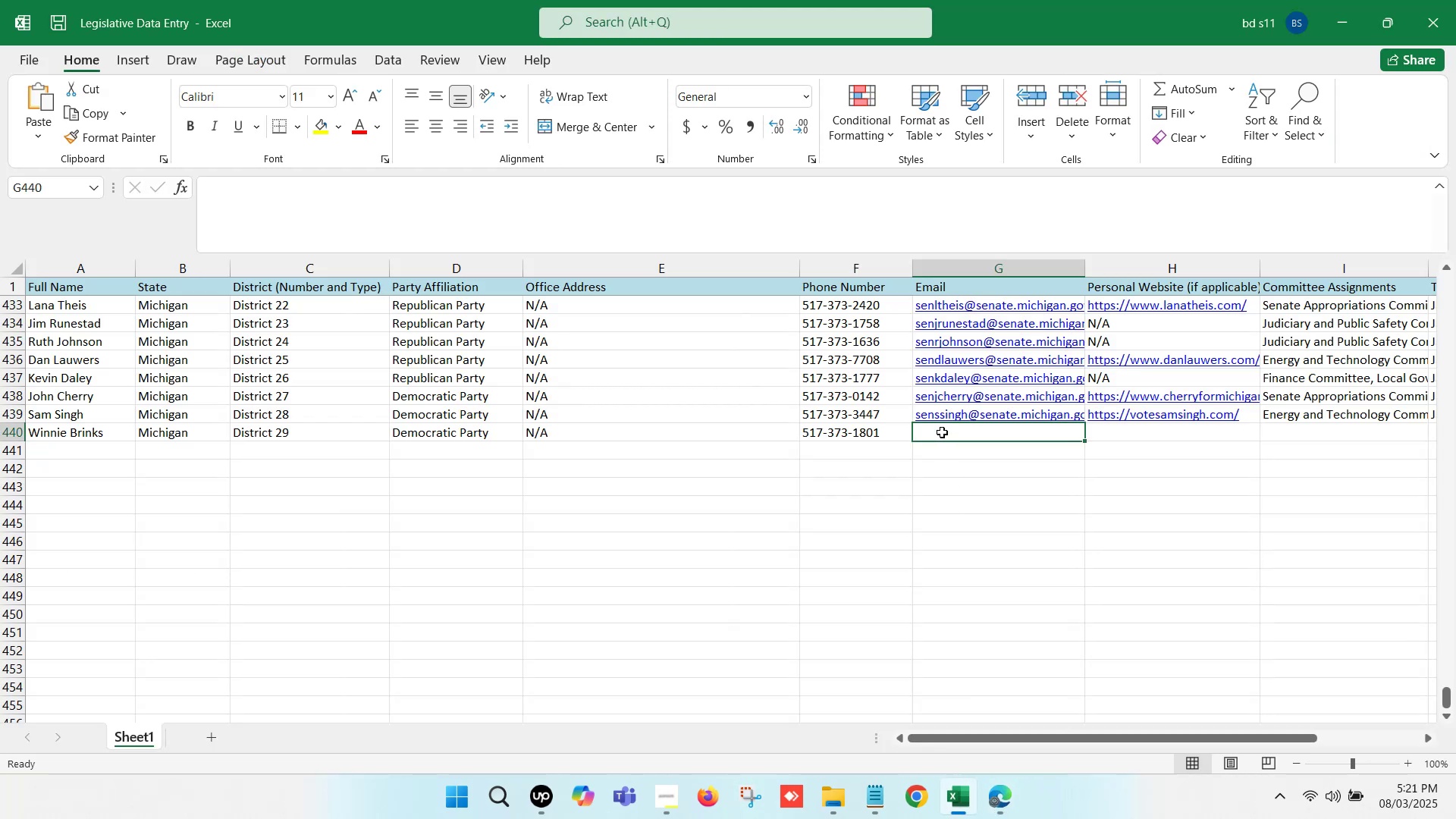 
double_click([942, 432])
 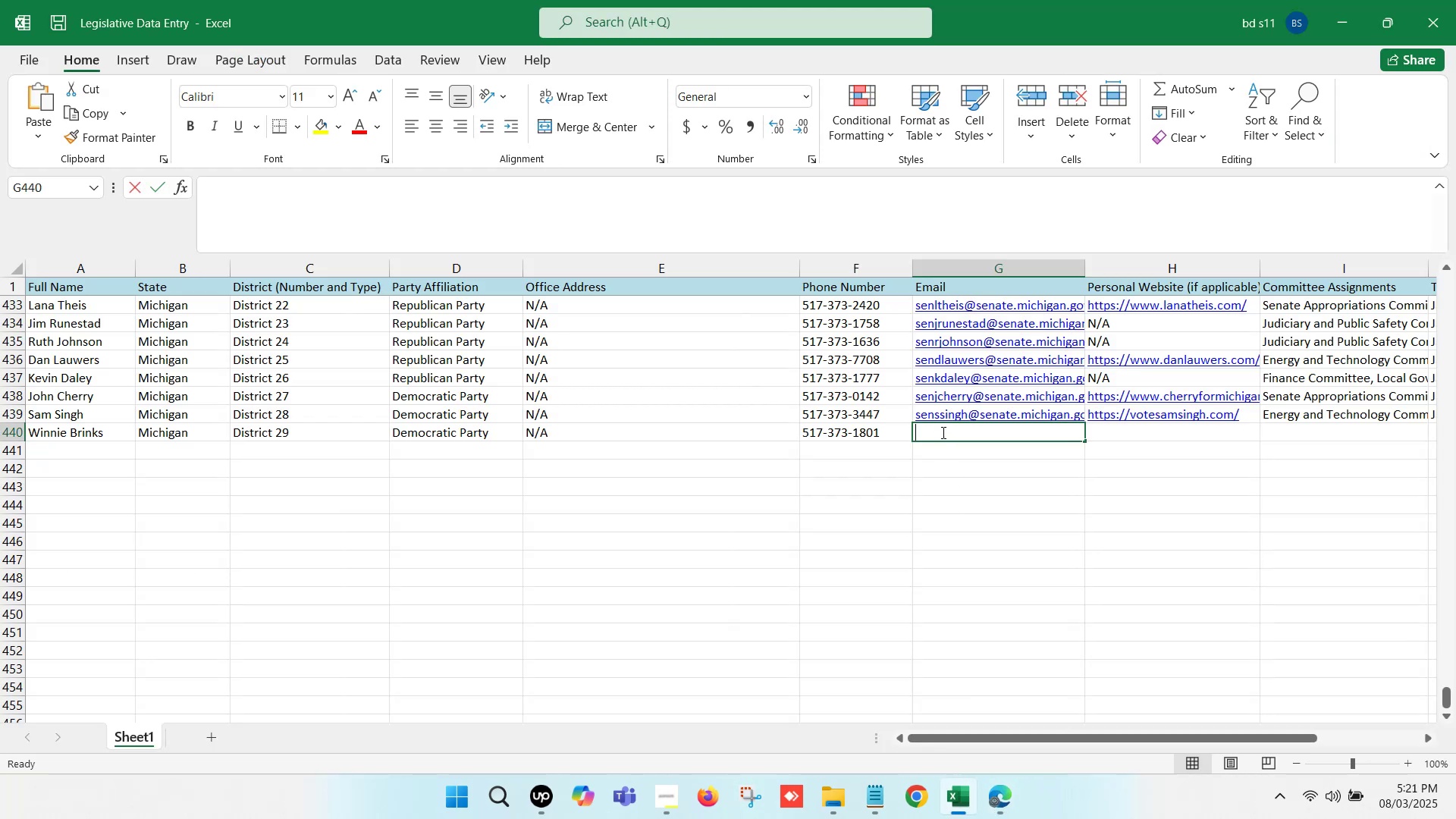 
key(Control+ControlLeft)
 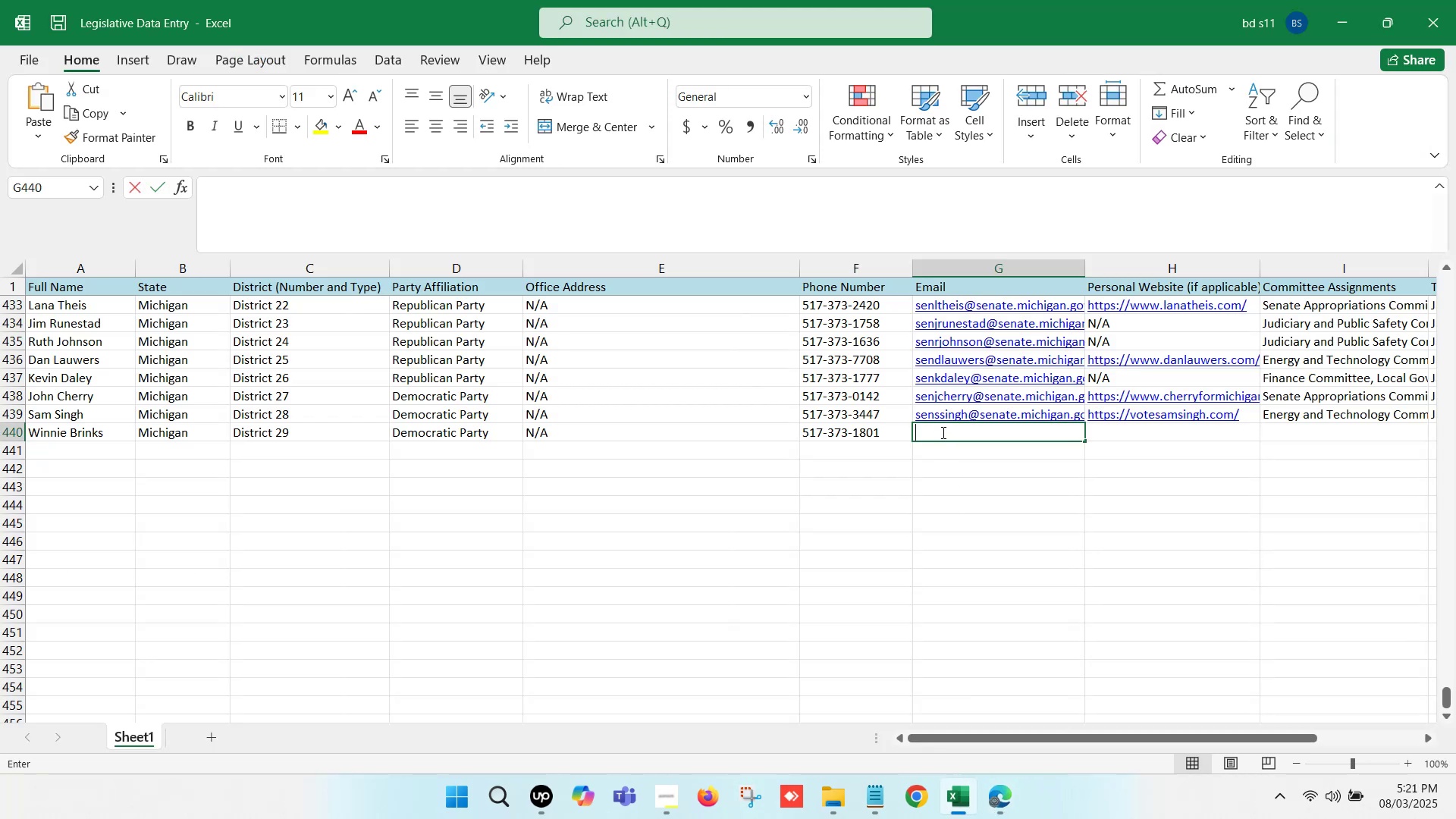 
key(Control+V)
 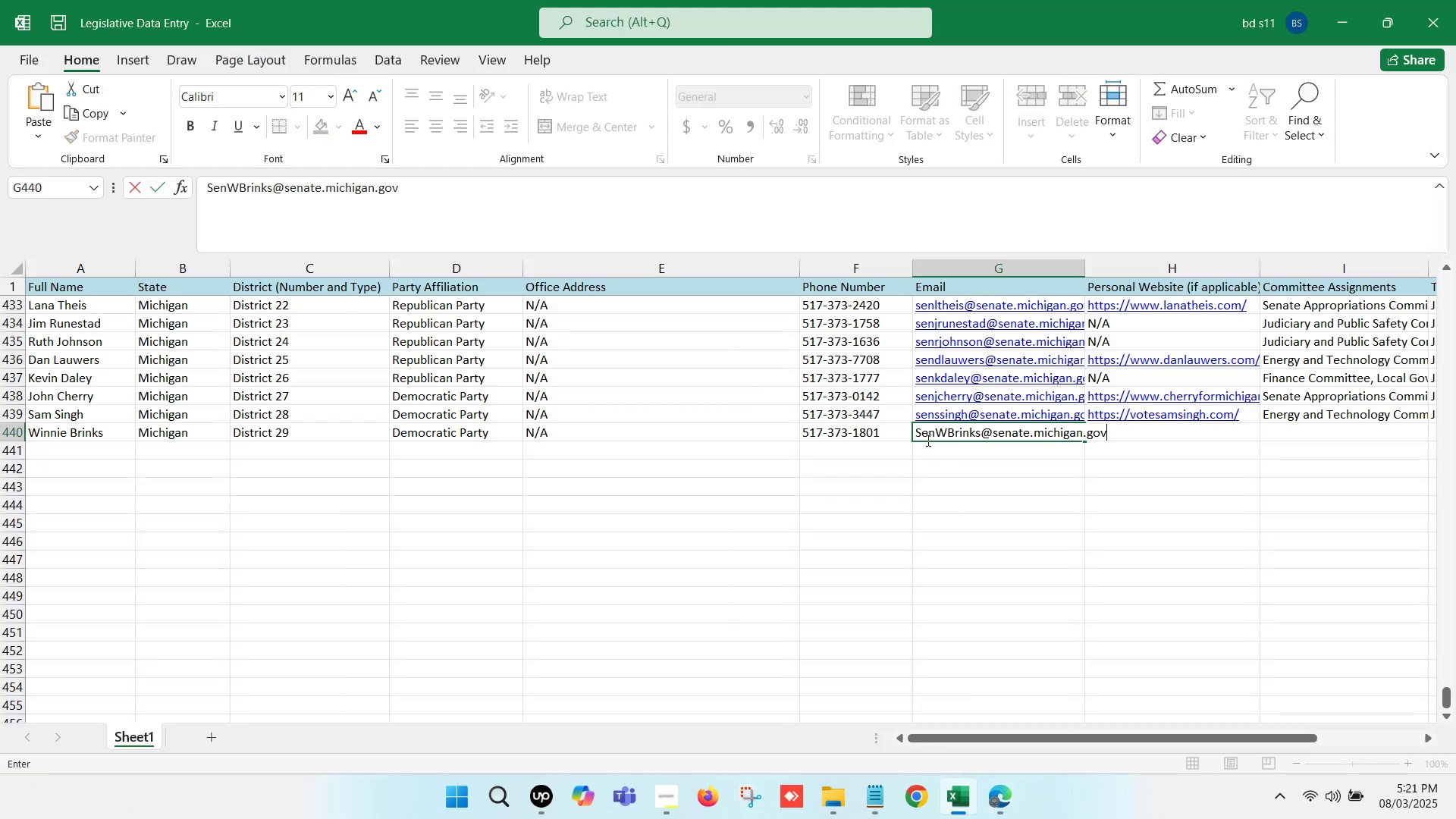 
left_click([923, 428])
 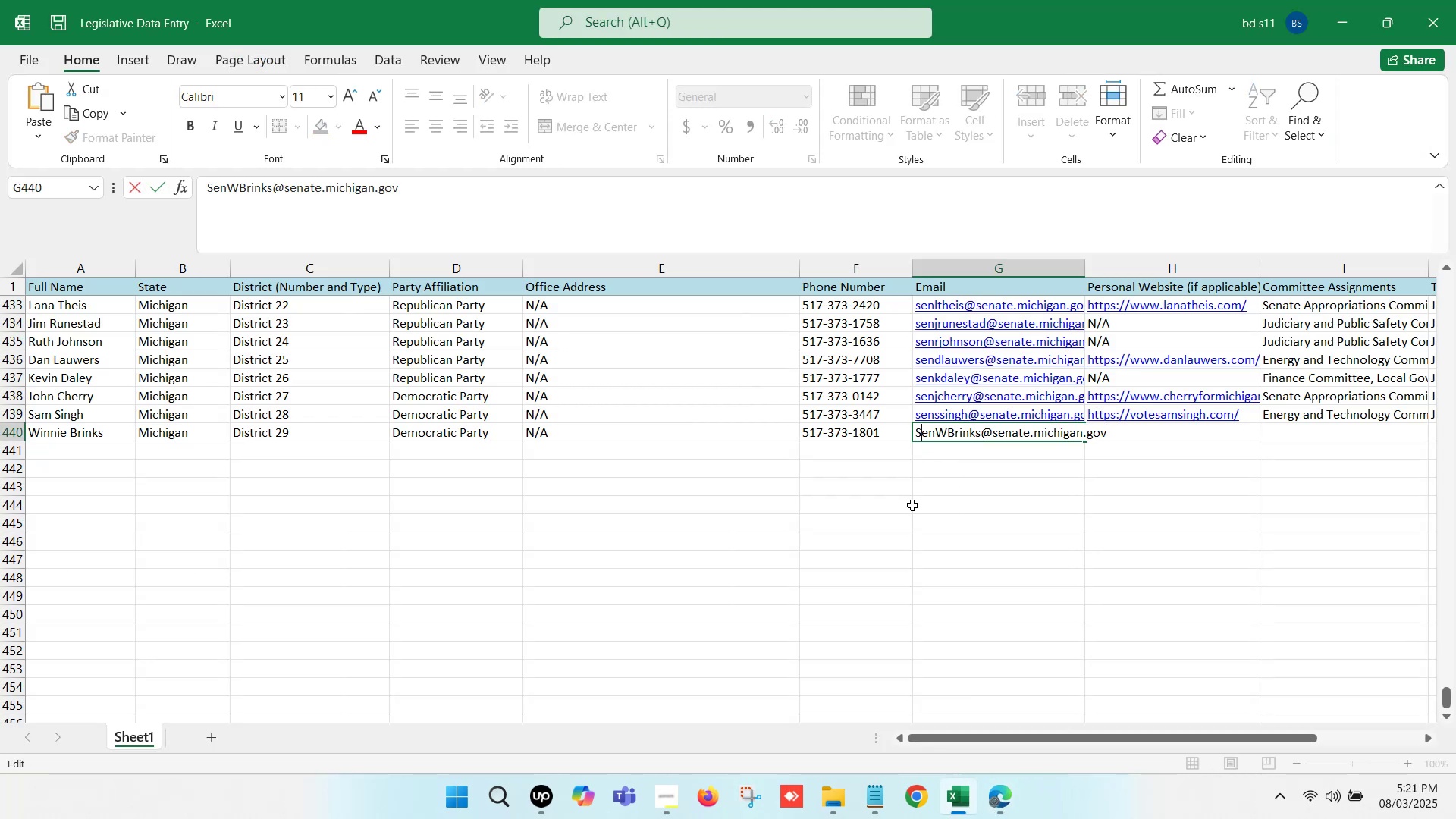 
key(Backspace)
 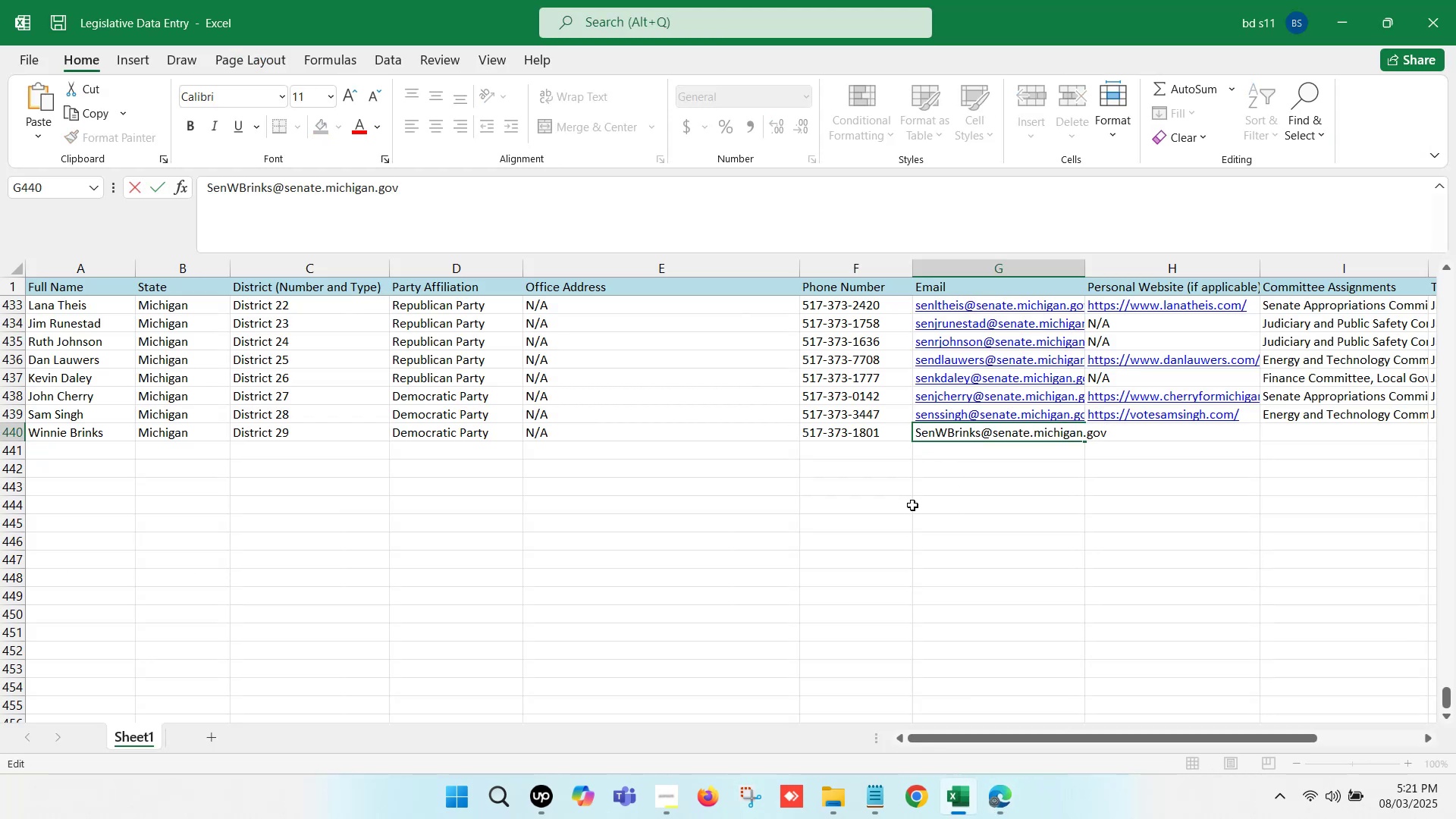 
key(S)
 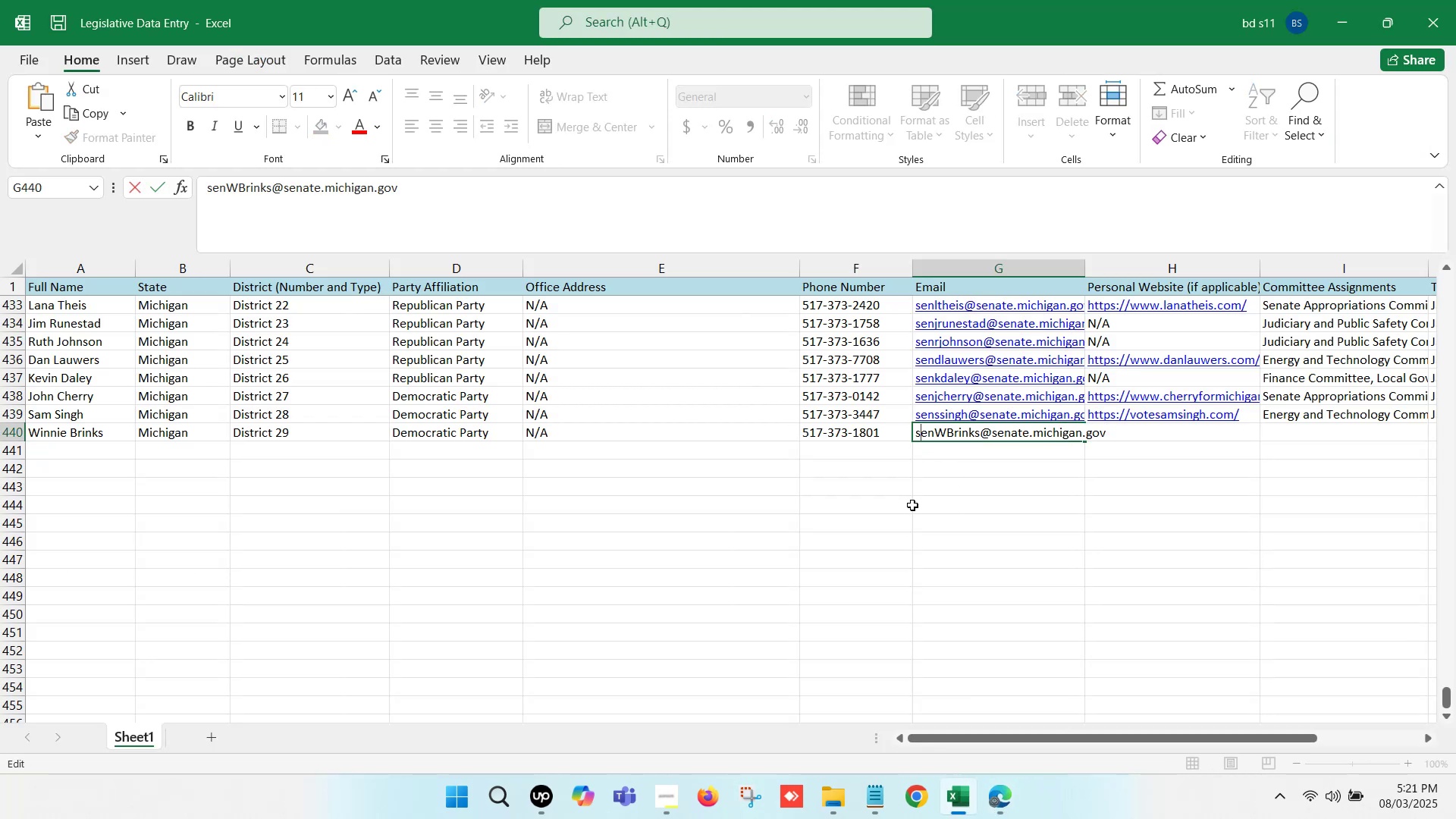 
key(ArrowRight)
 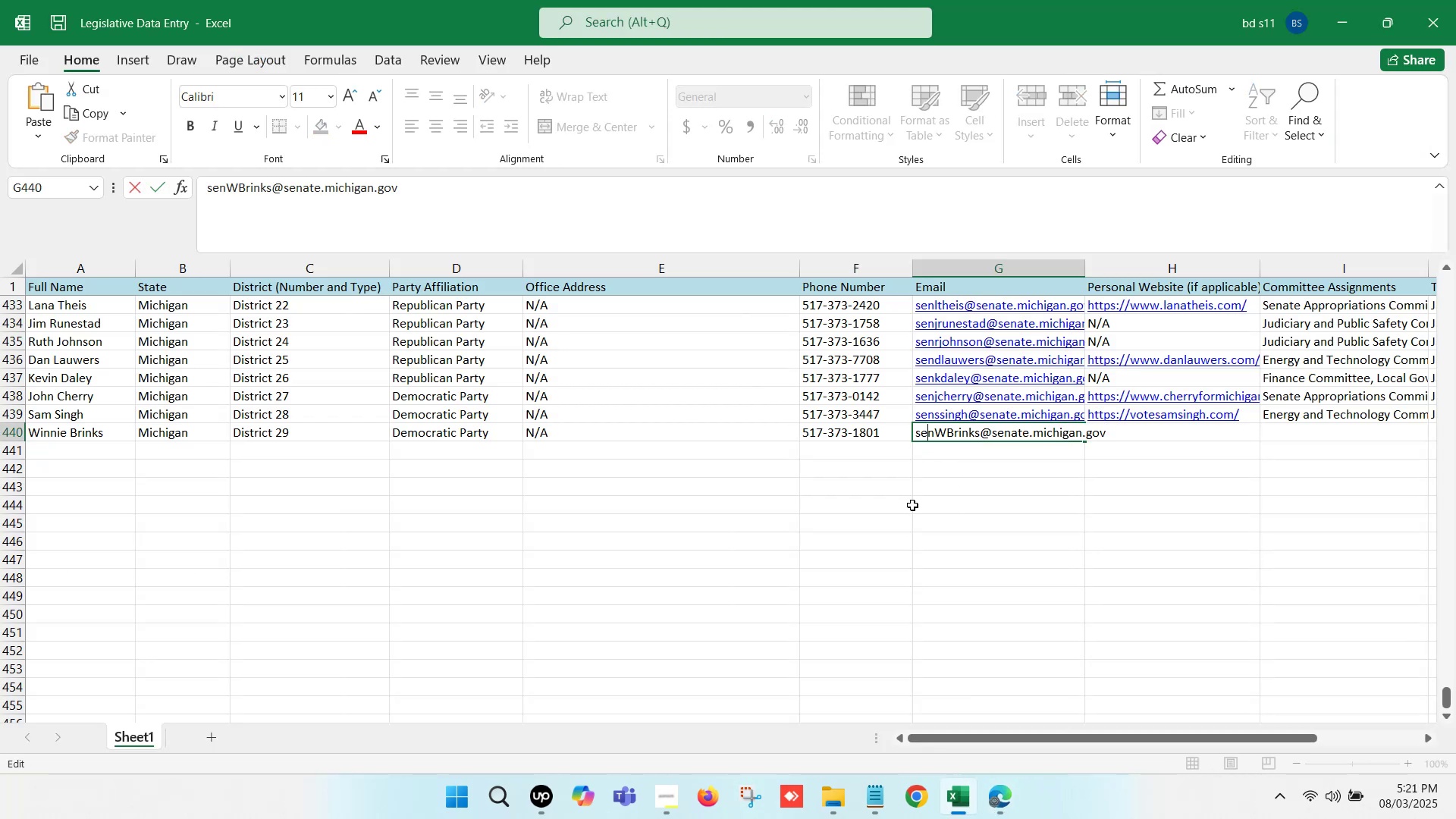 
key(ArrowRight)
 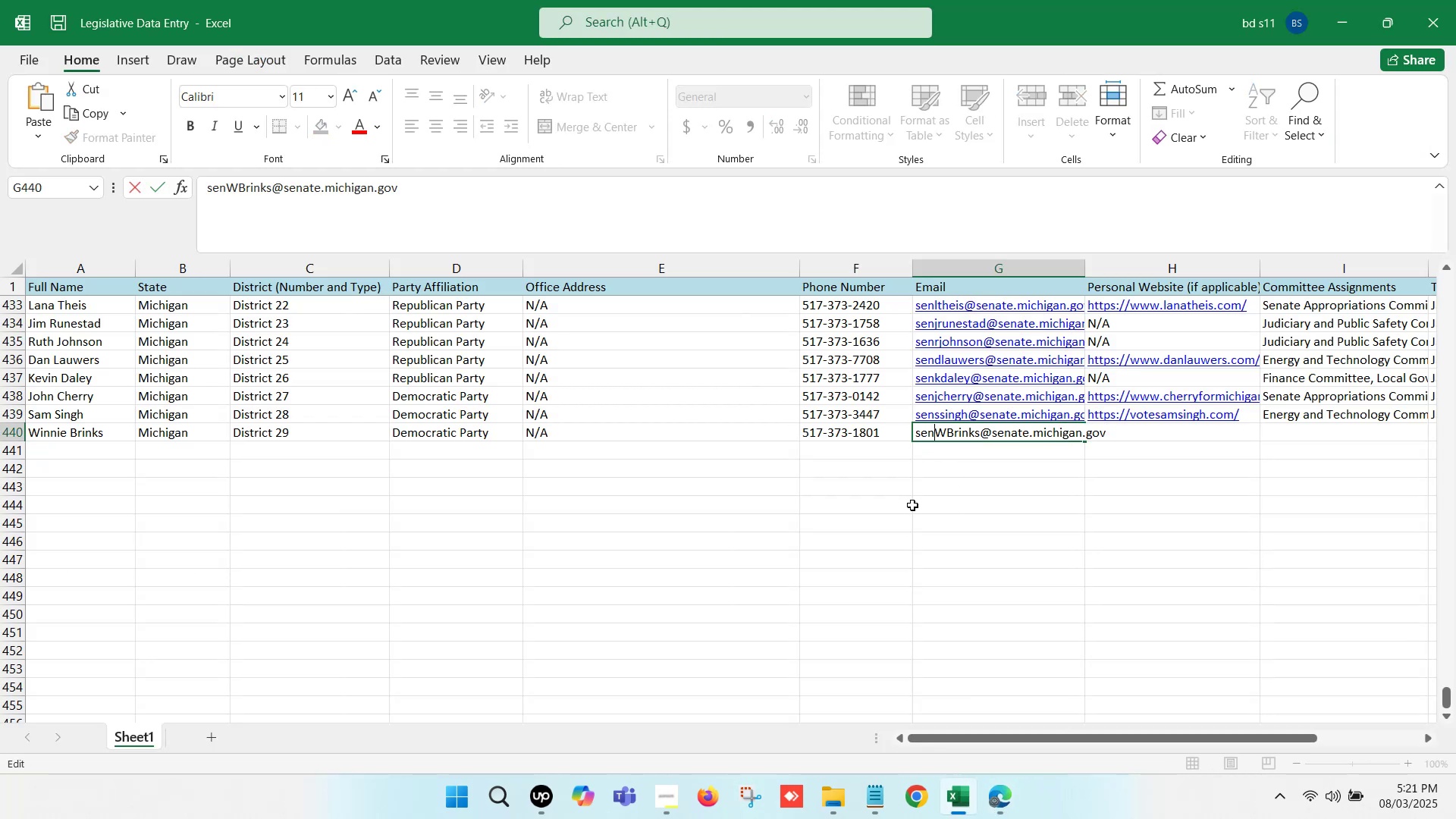 
key(ArrowRight)
 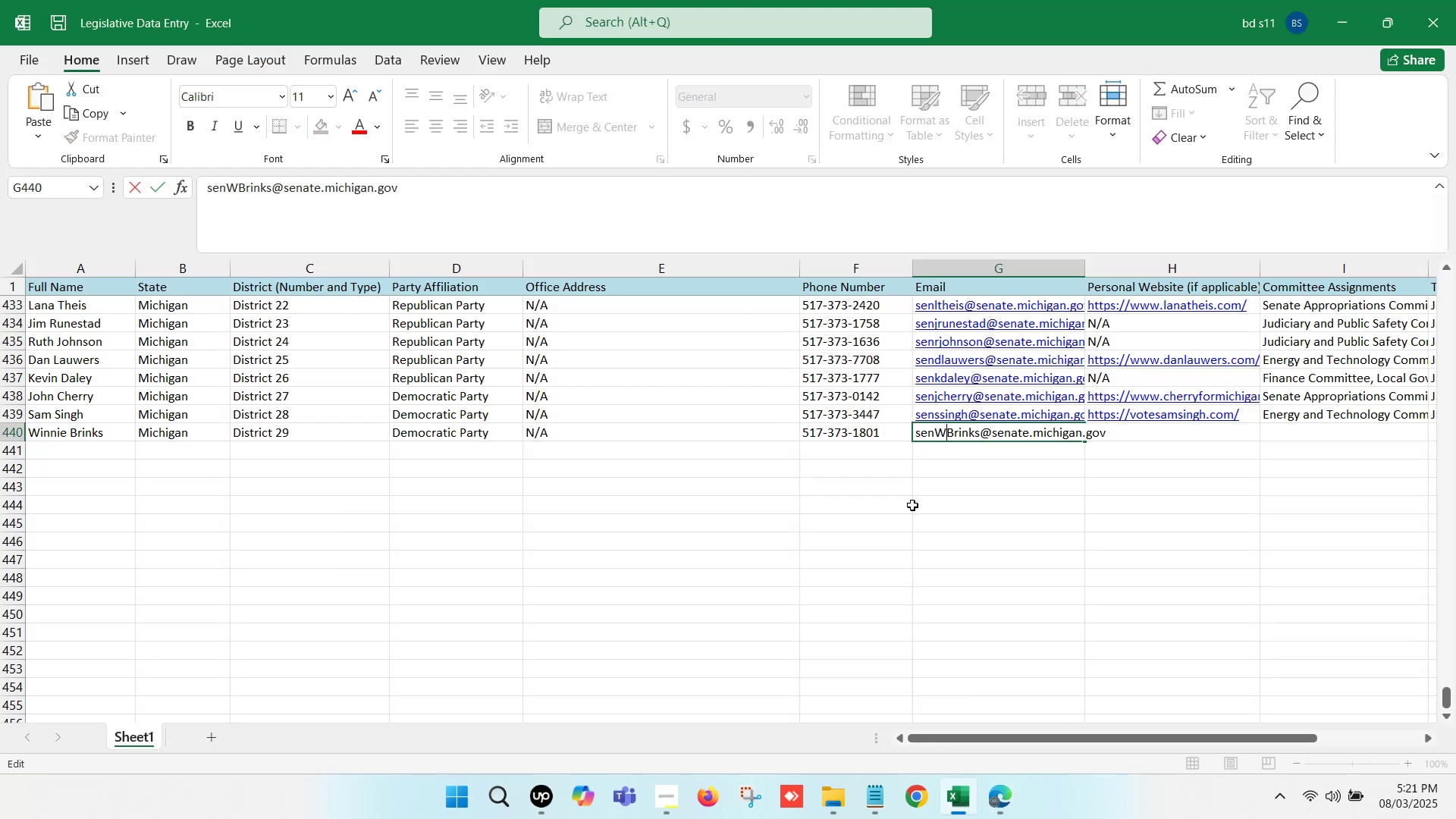 
key(Backspace)
 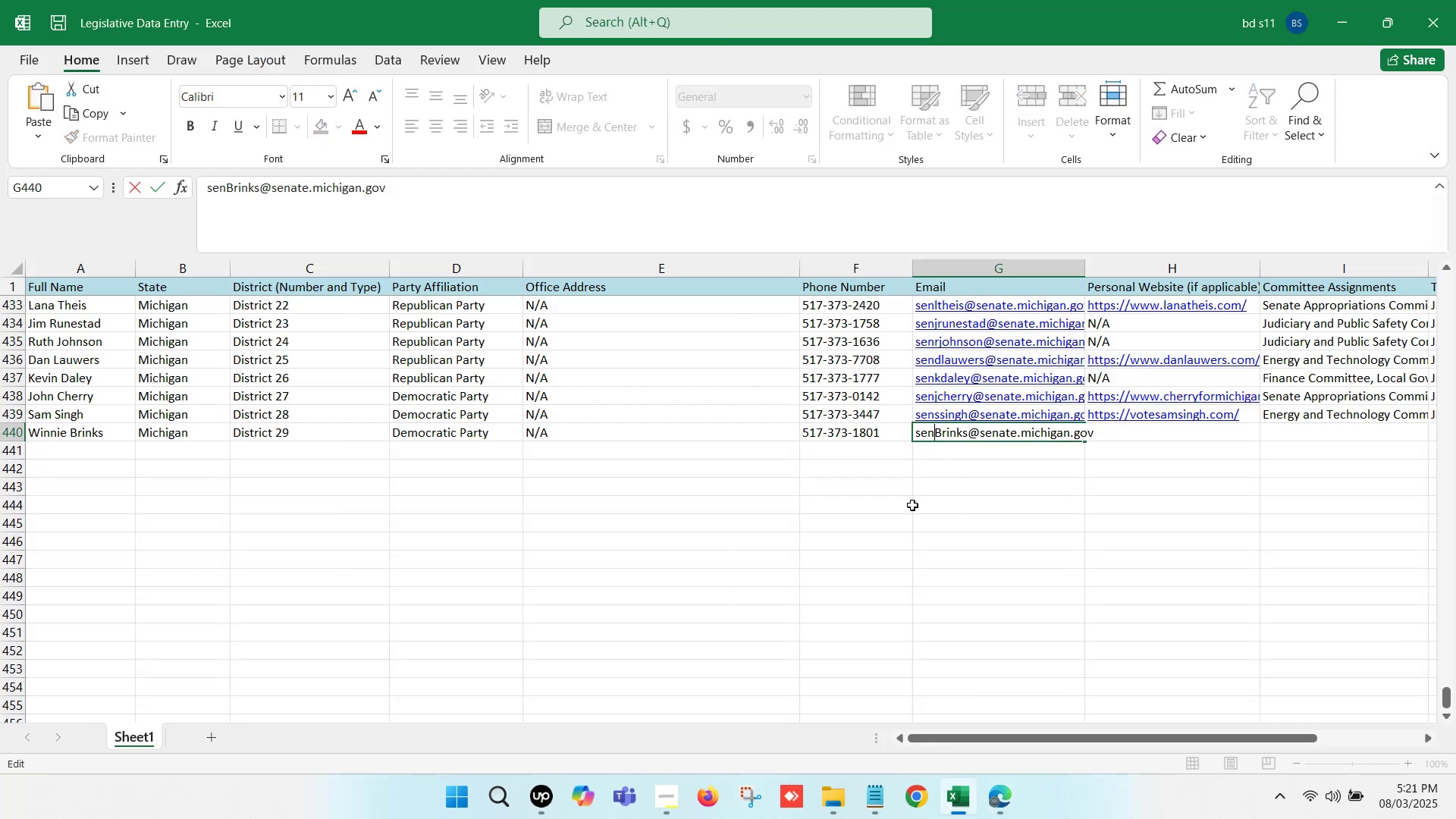 
key(W)
 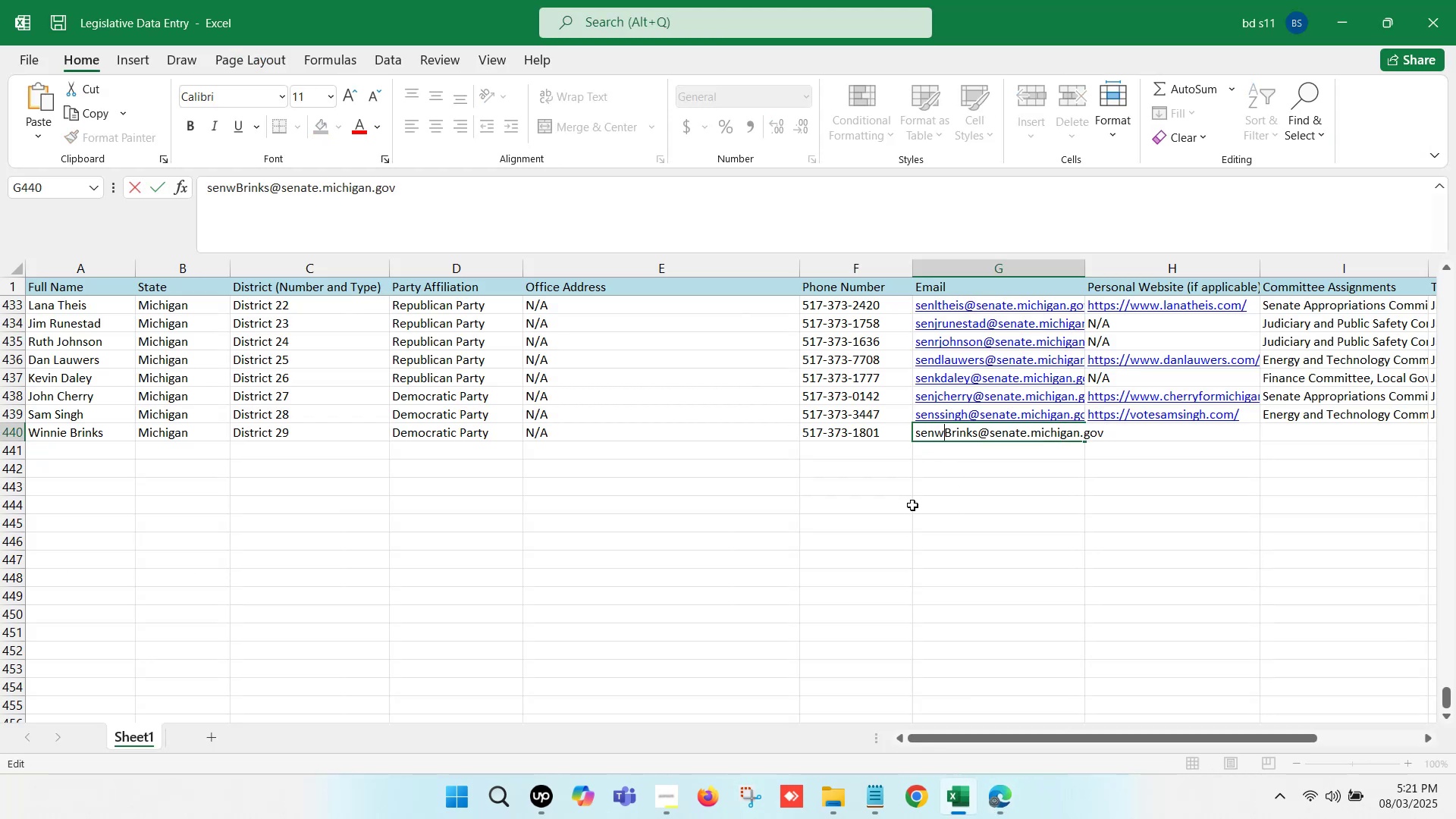 
key(ArrowRight)
 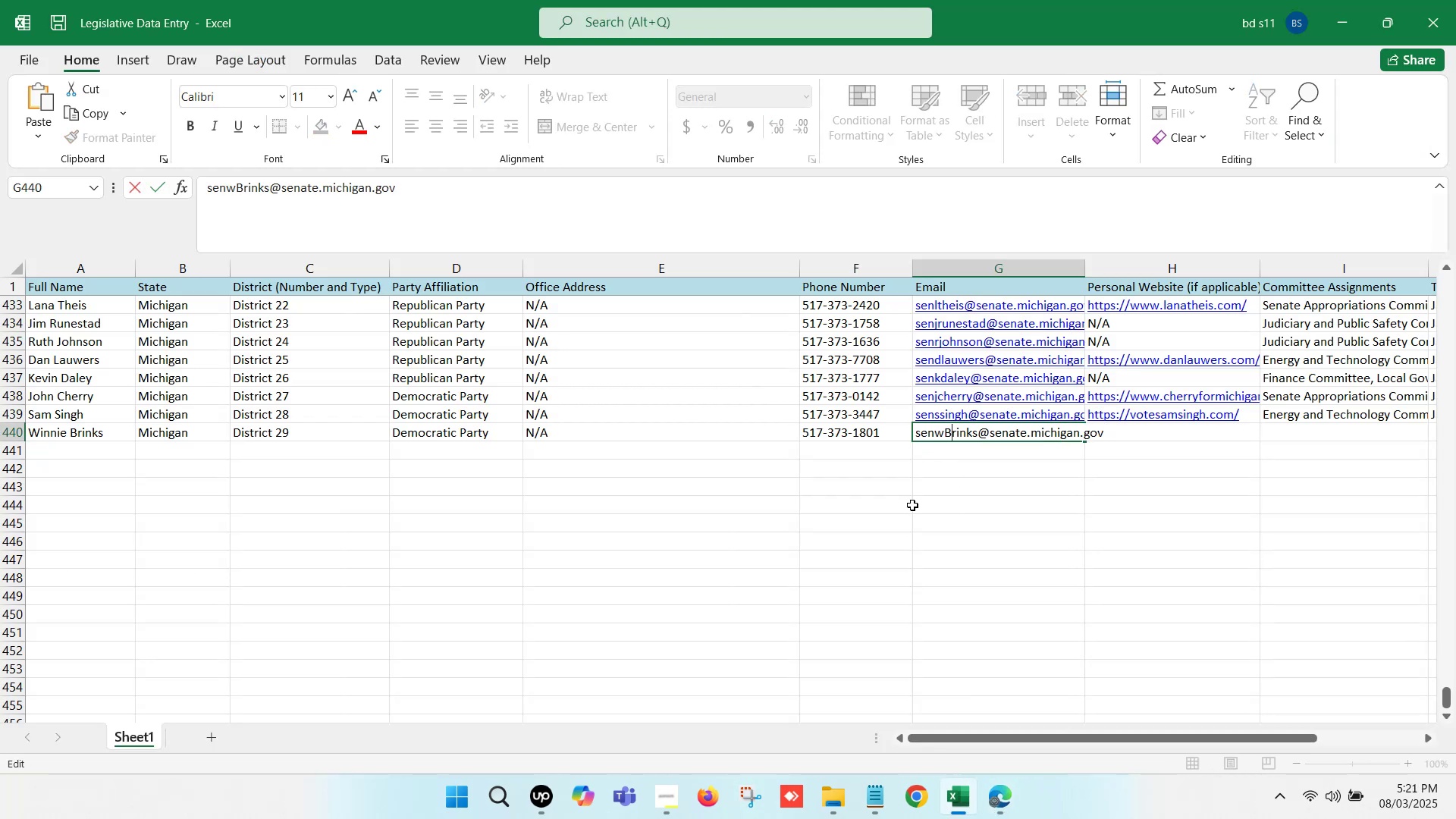 
key(Backspace)
 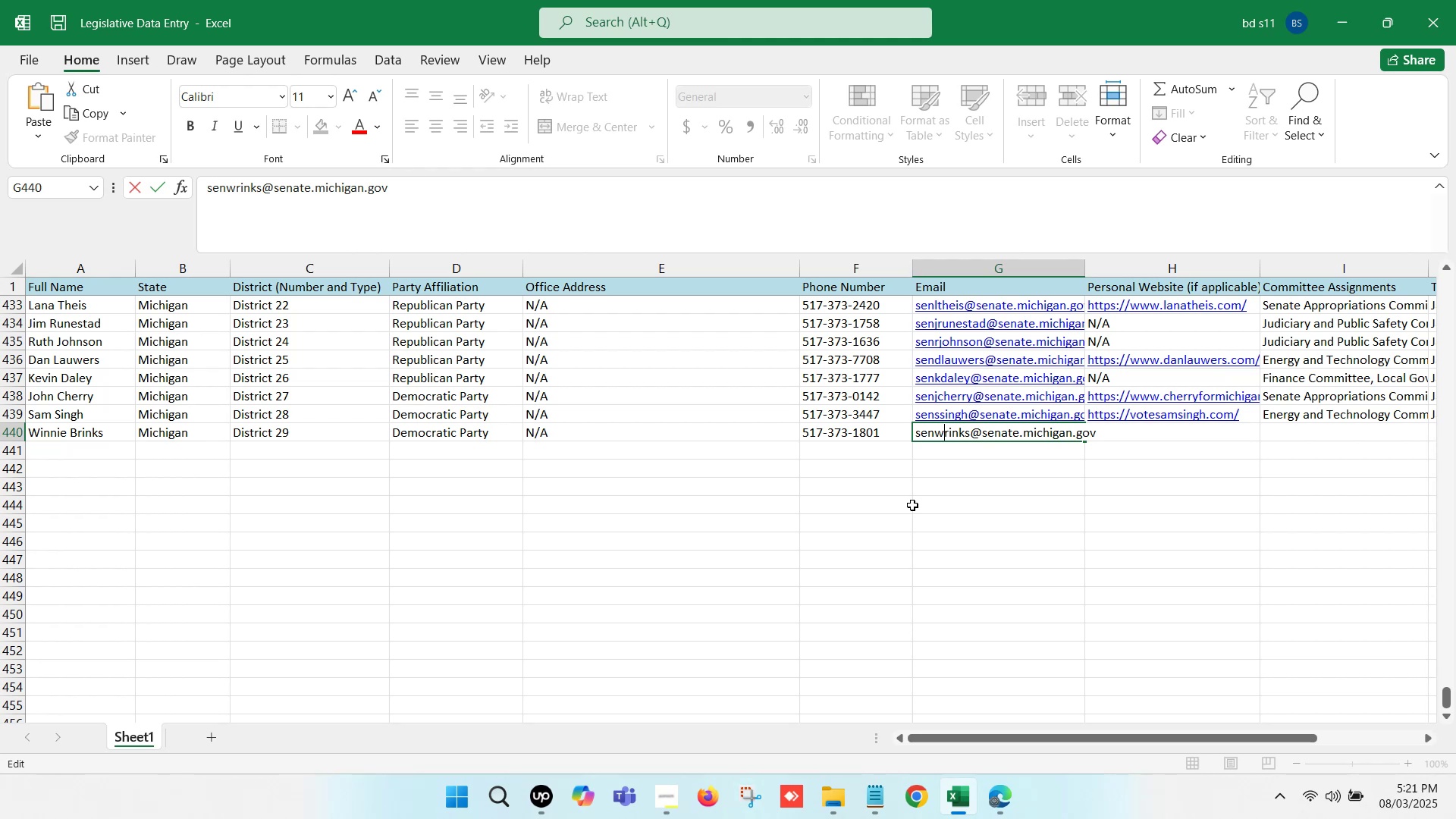 
key(B)
 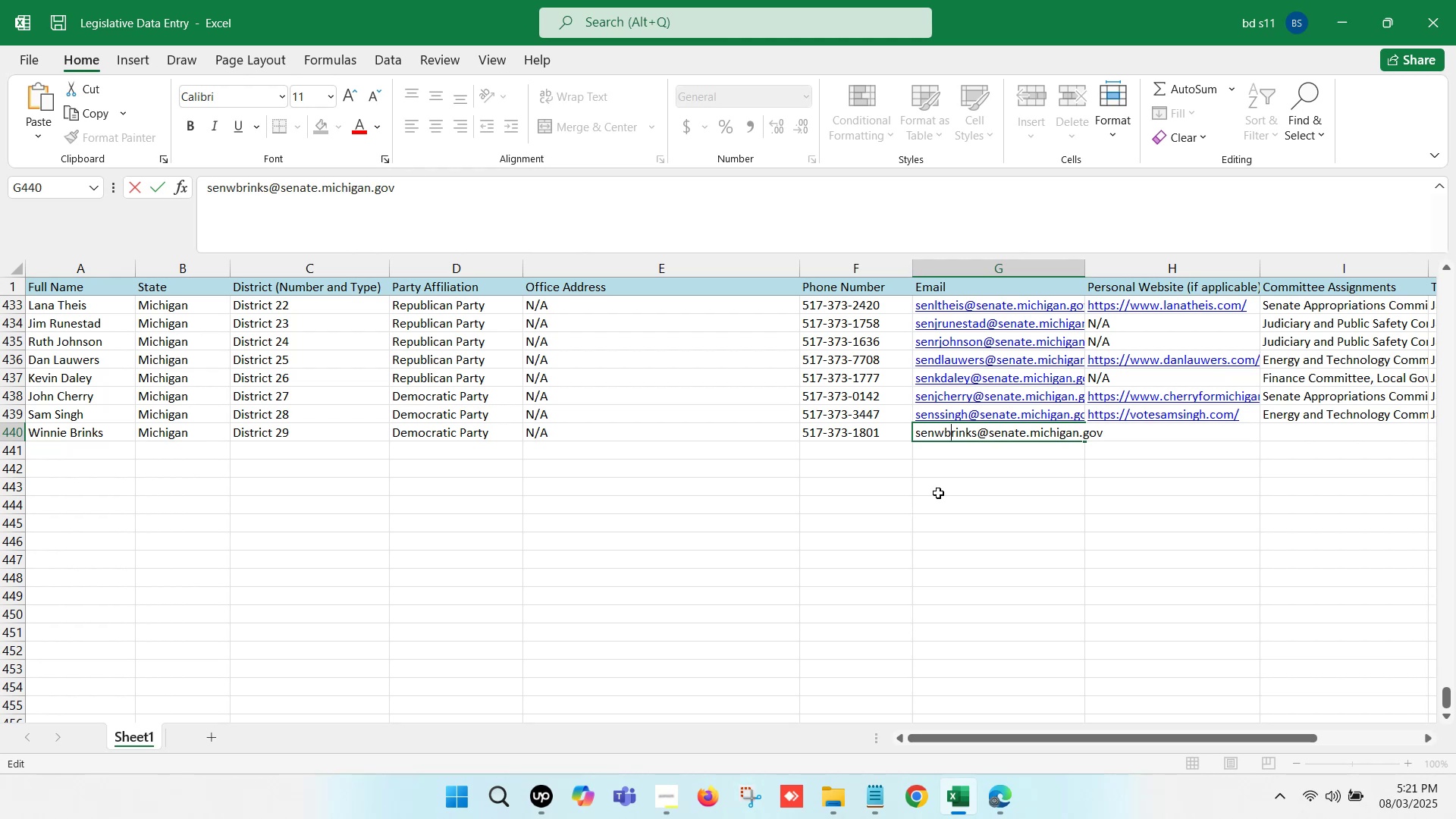 
left_click([938, 493])
 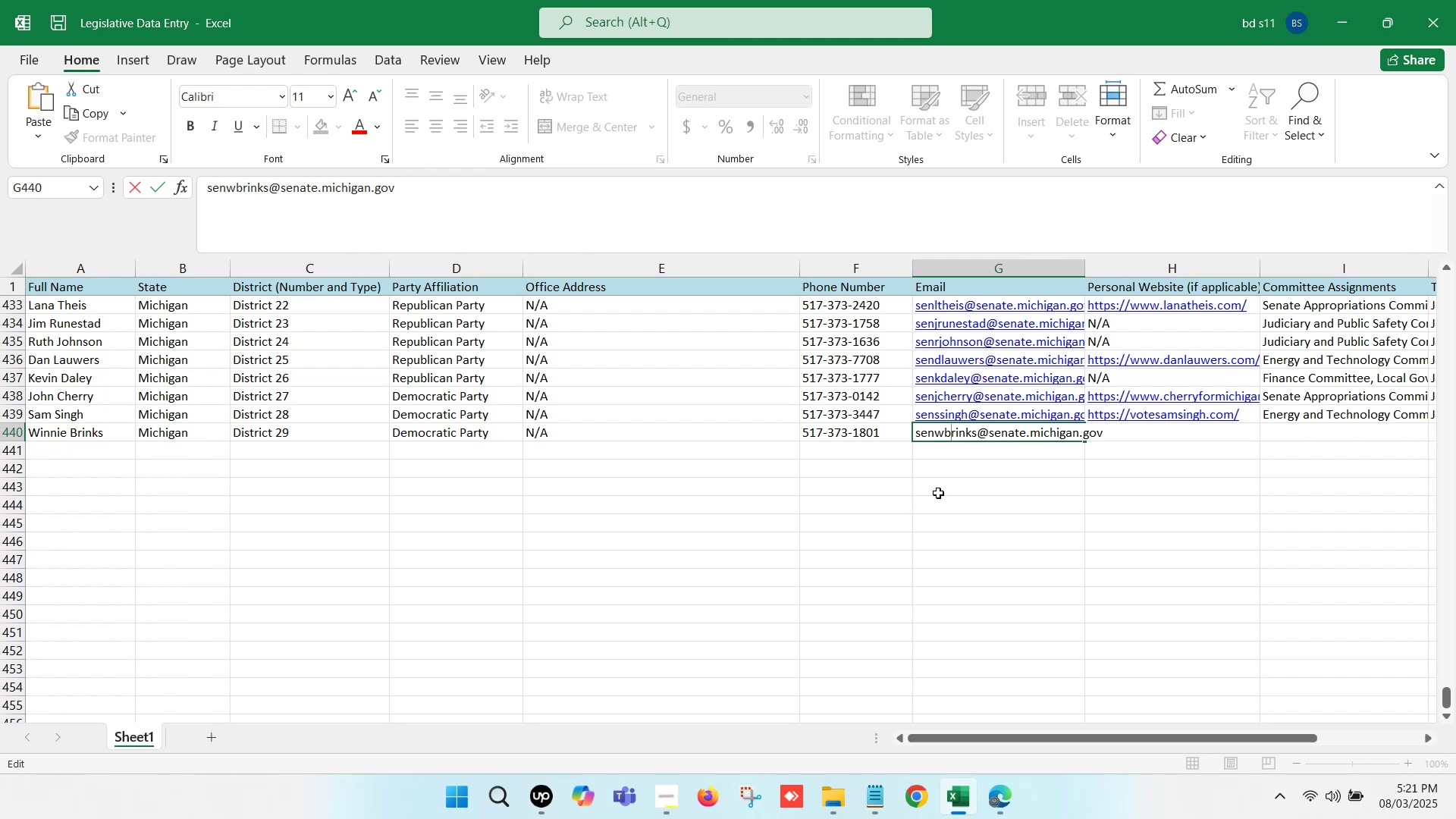 
key(ArrowRight)
 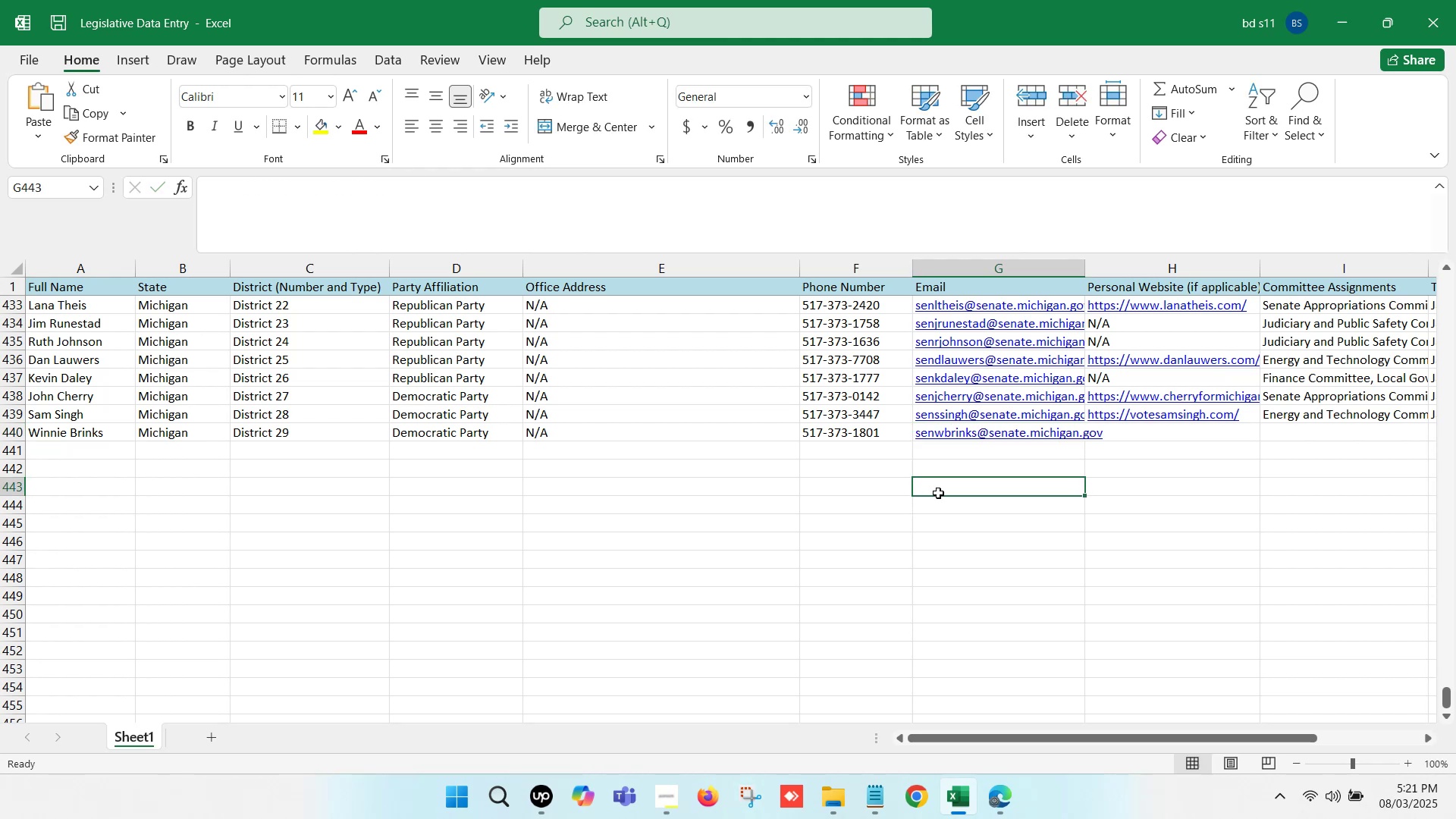 
key(ArrowRight)
 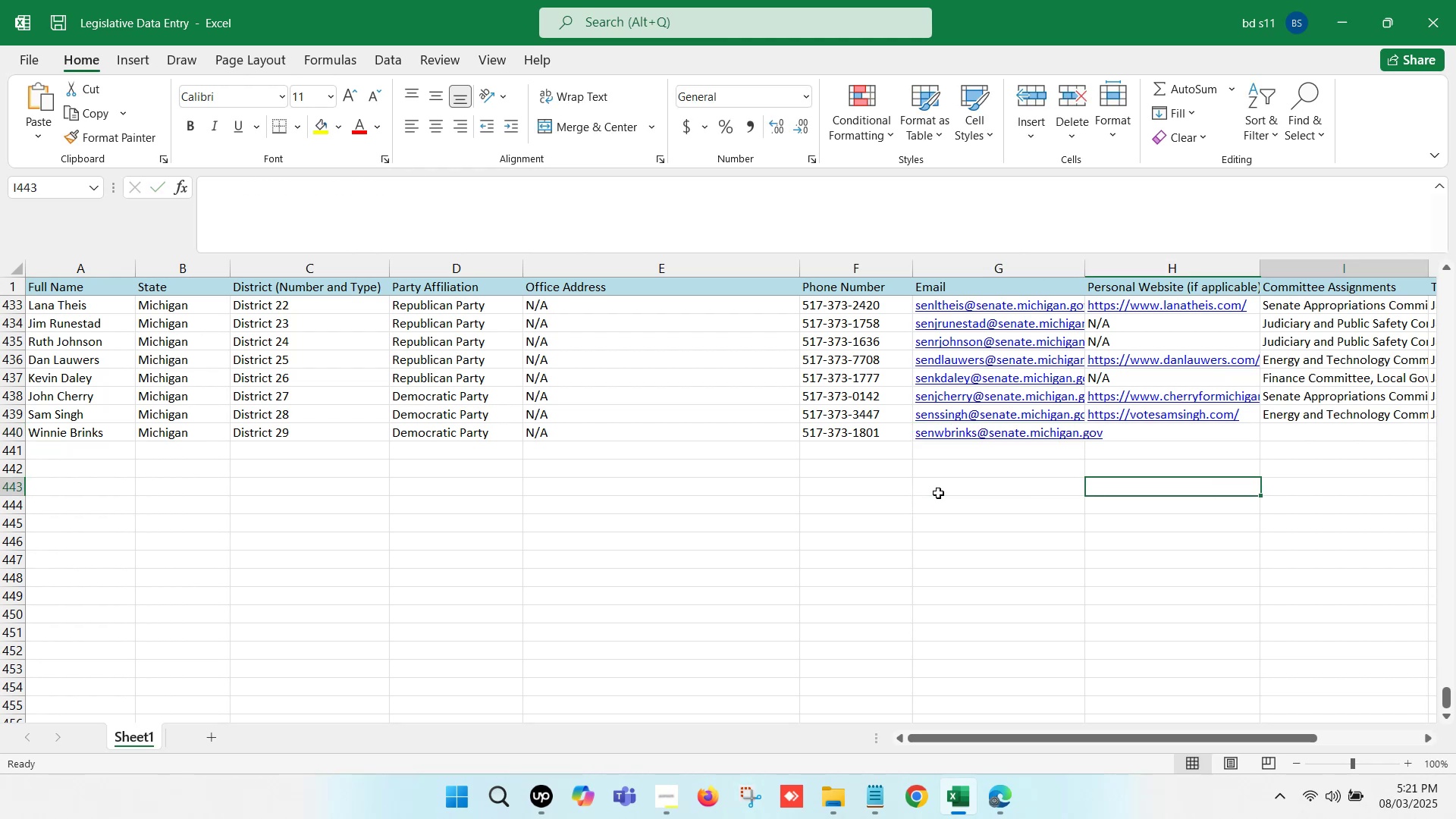 
key(ArrowRight)
 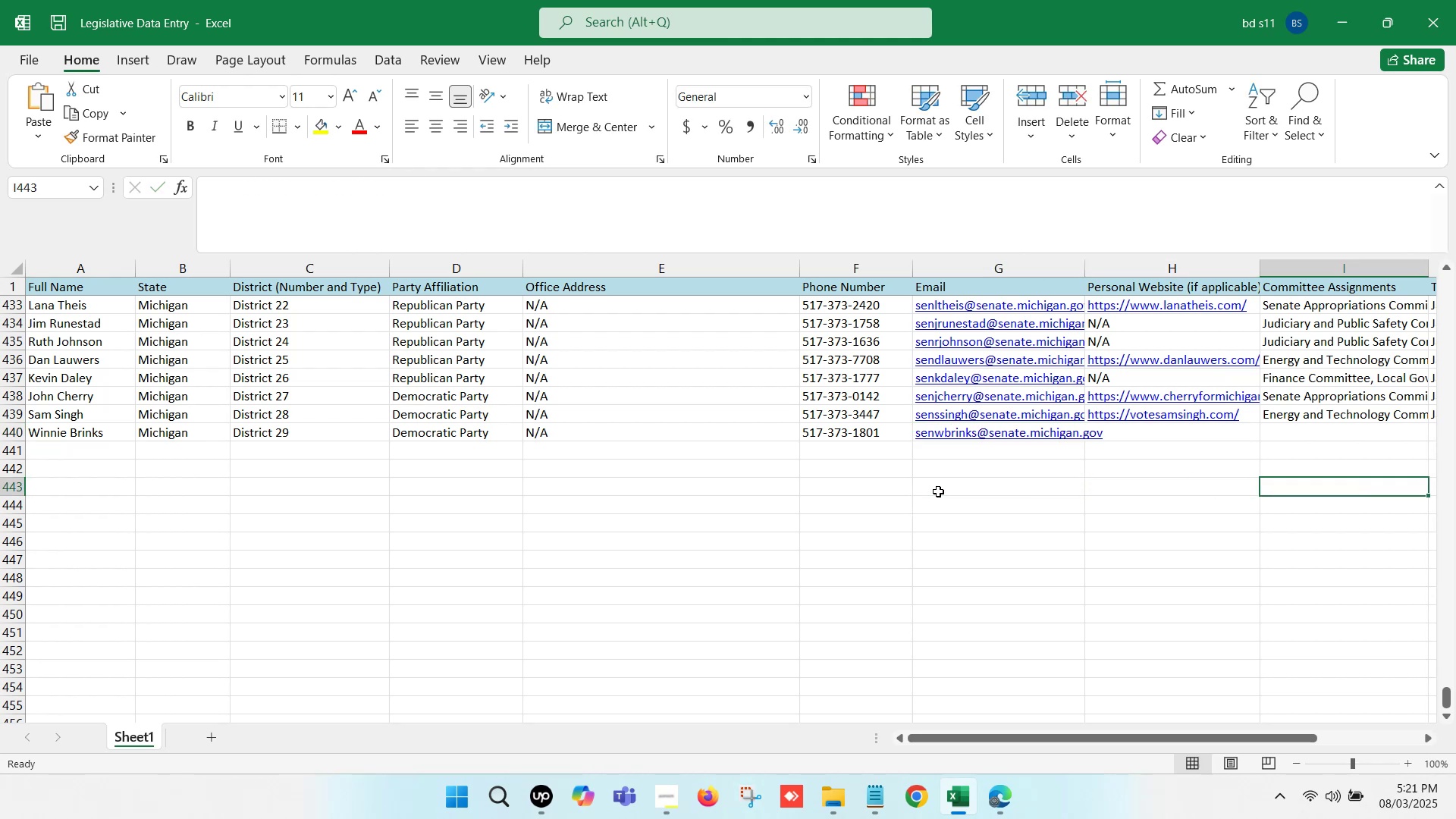 
key(ArrowRight)
 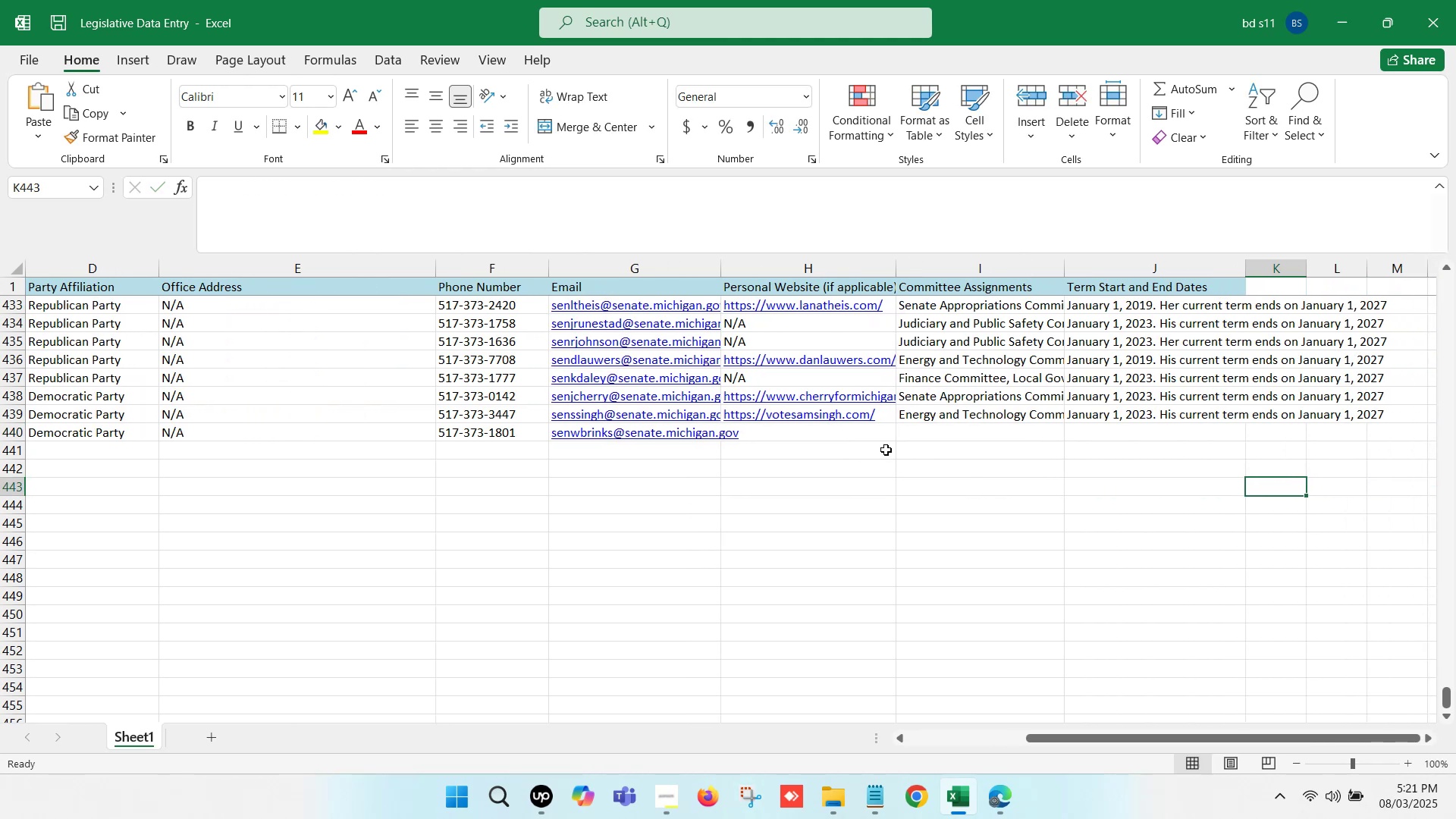 
left_click([832, 437])
 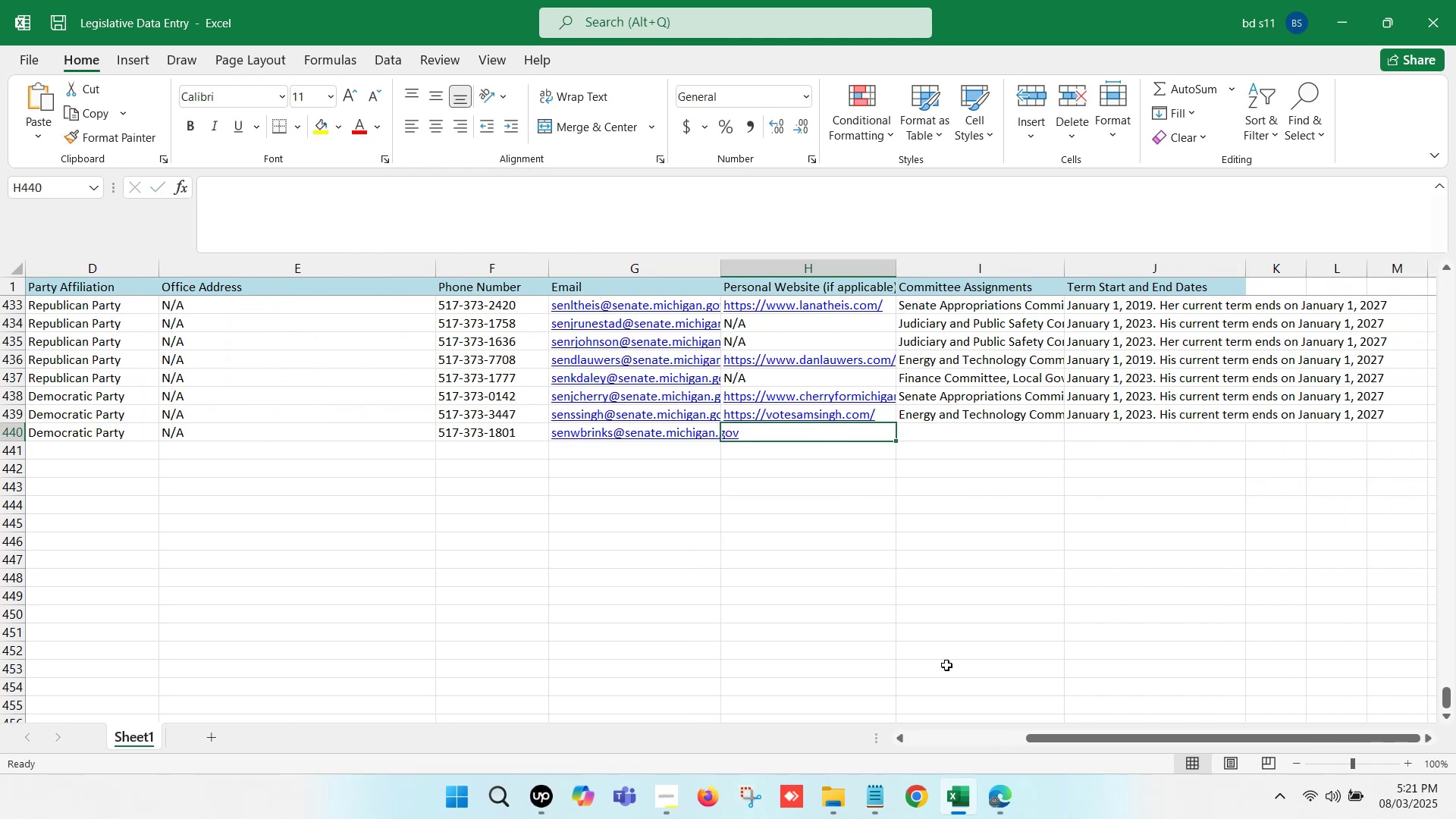 
left_click([995, 794])
 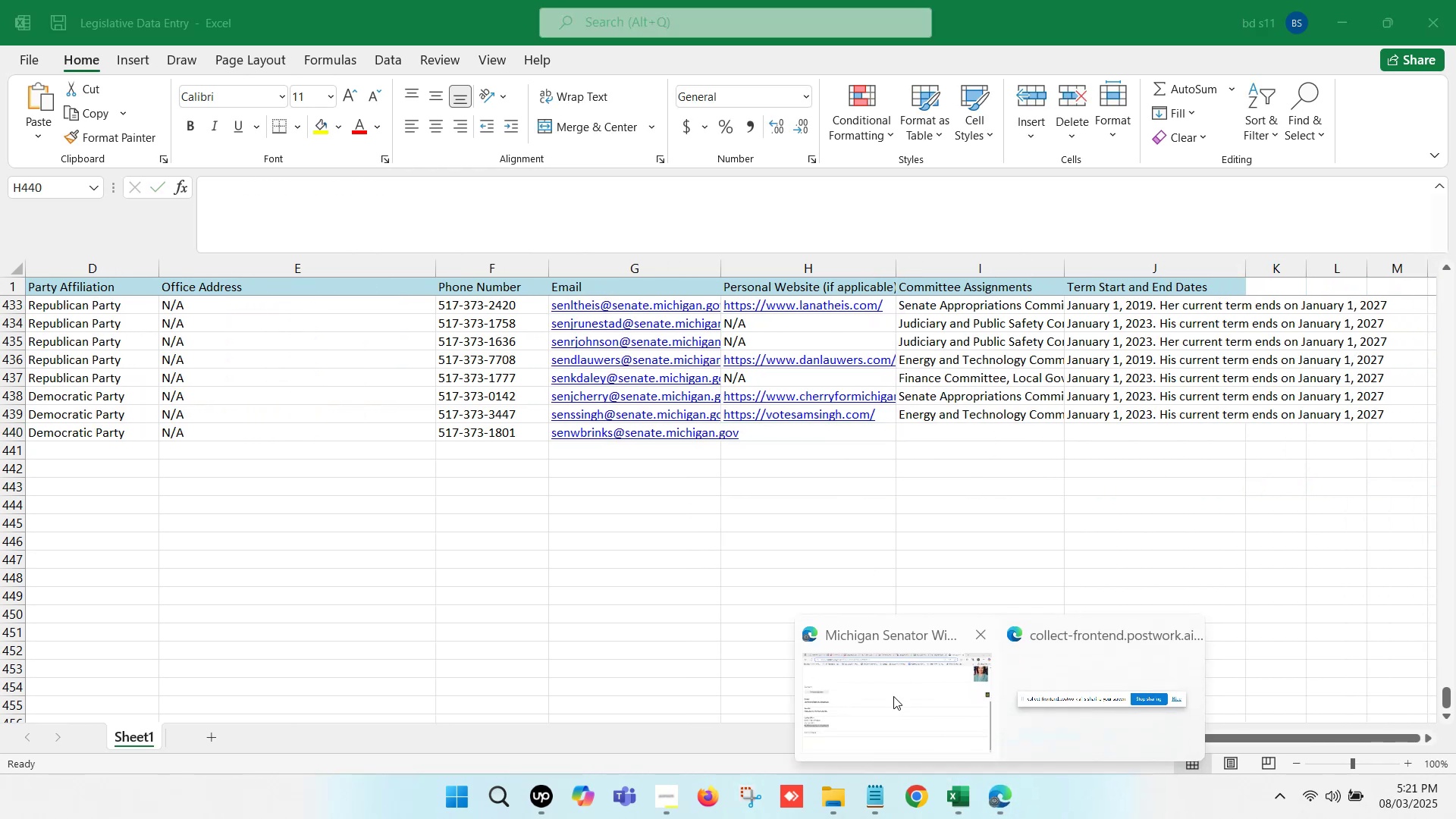 
left_click([886, 693])
 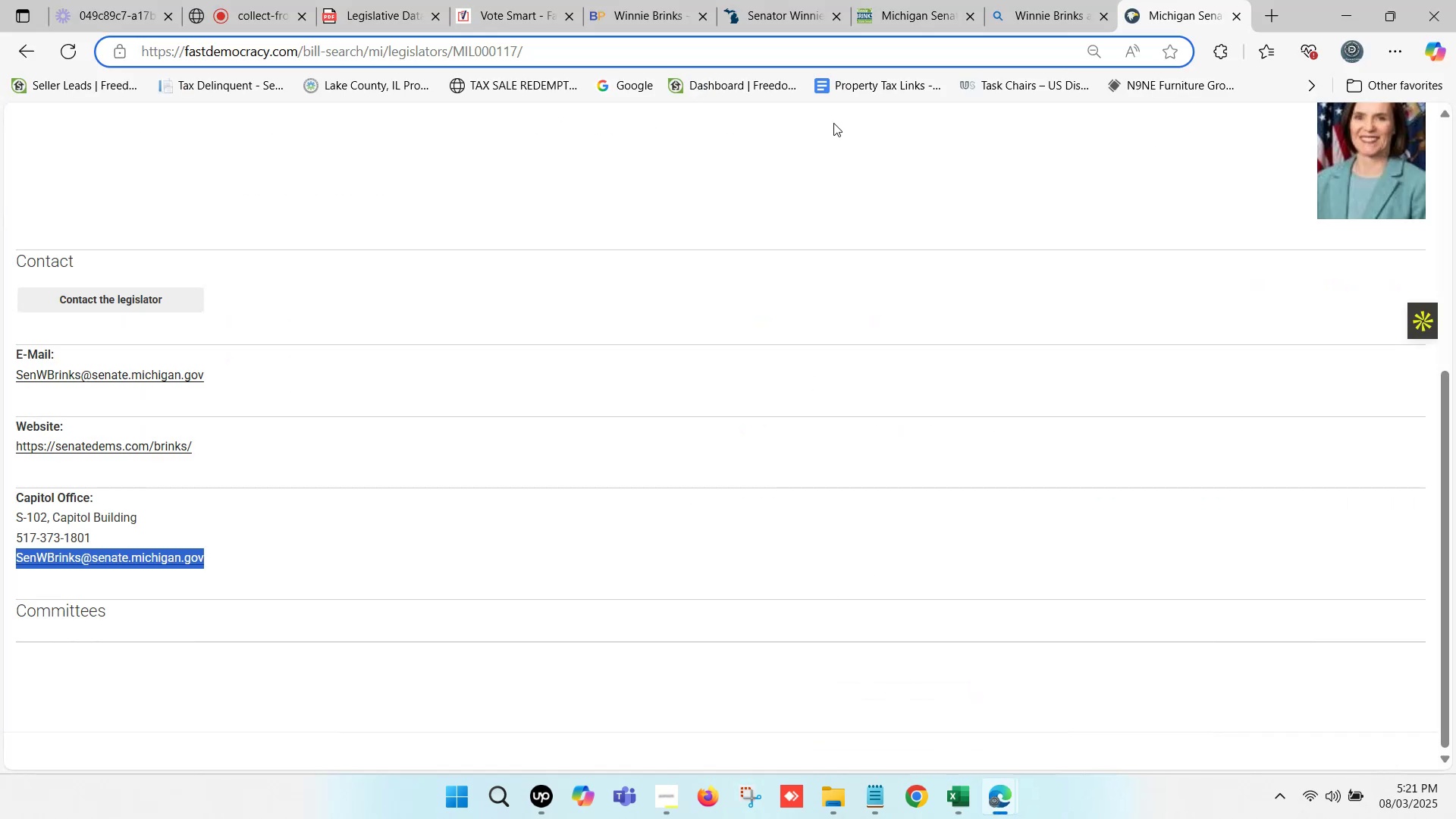 
left_click([908, 0])
 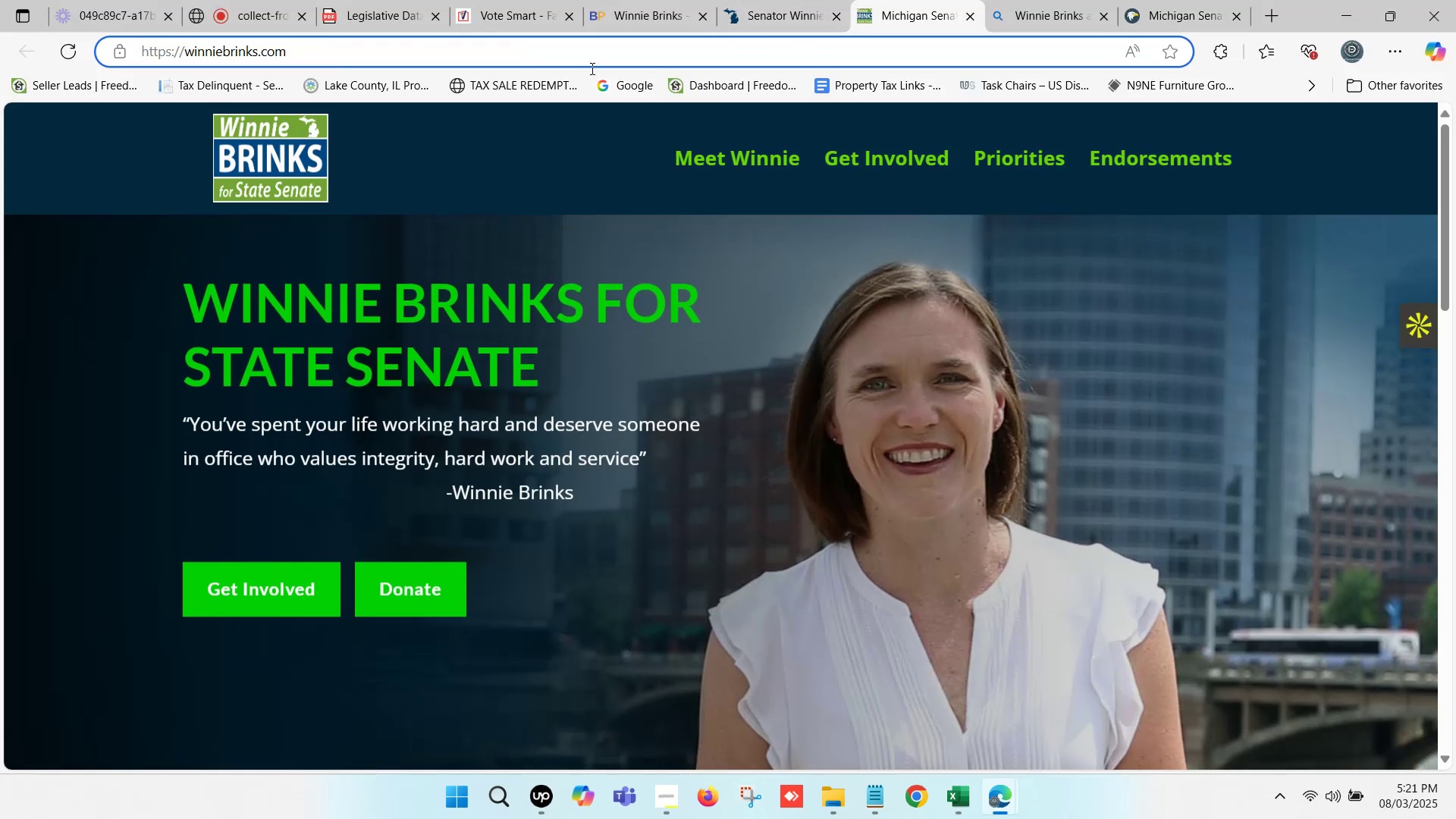 
left_click([489, 52])
 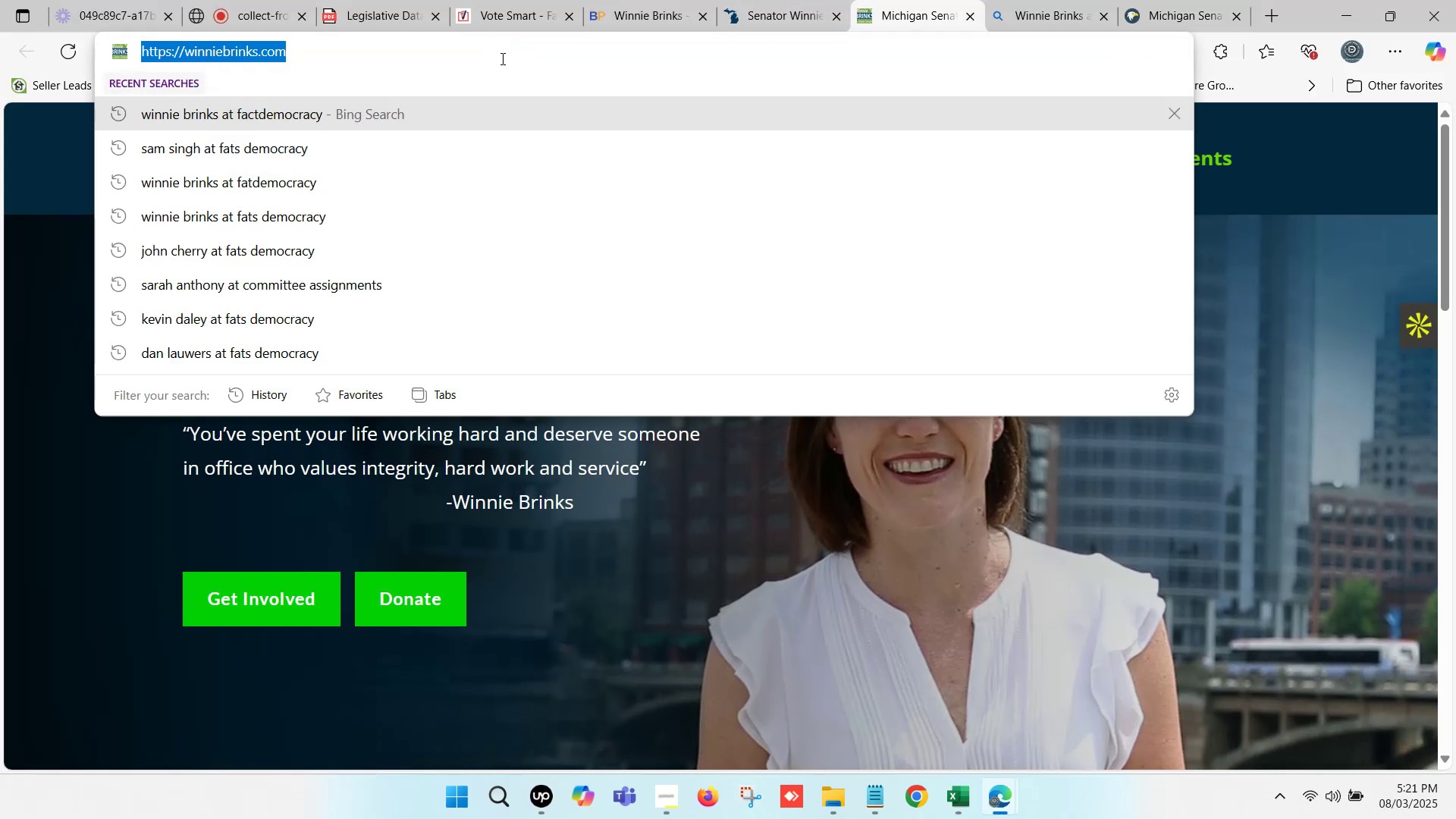 
key(Control+ControlLeft)
 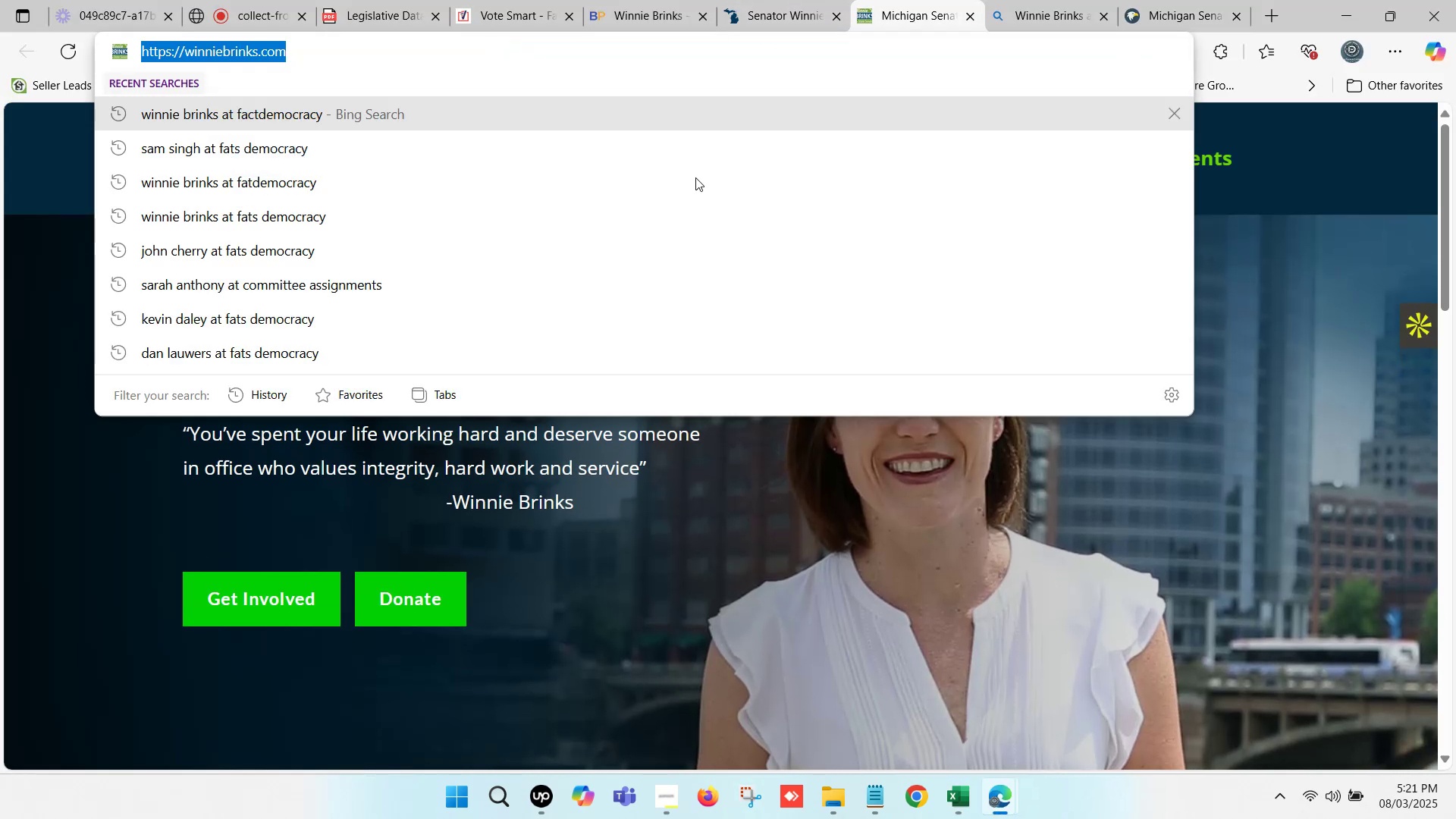 
key(Control+C)
 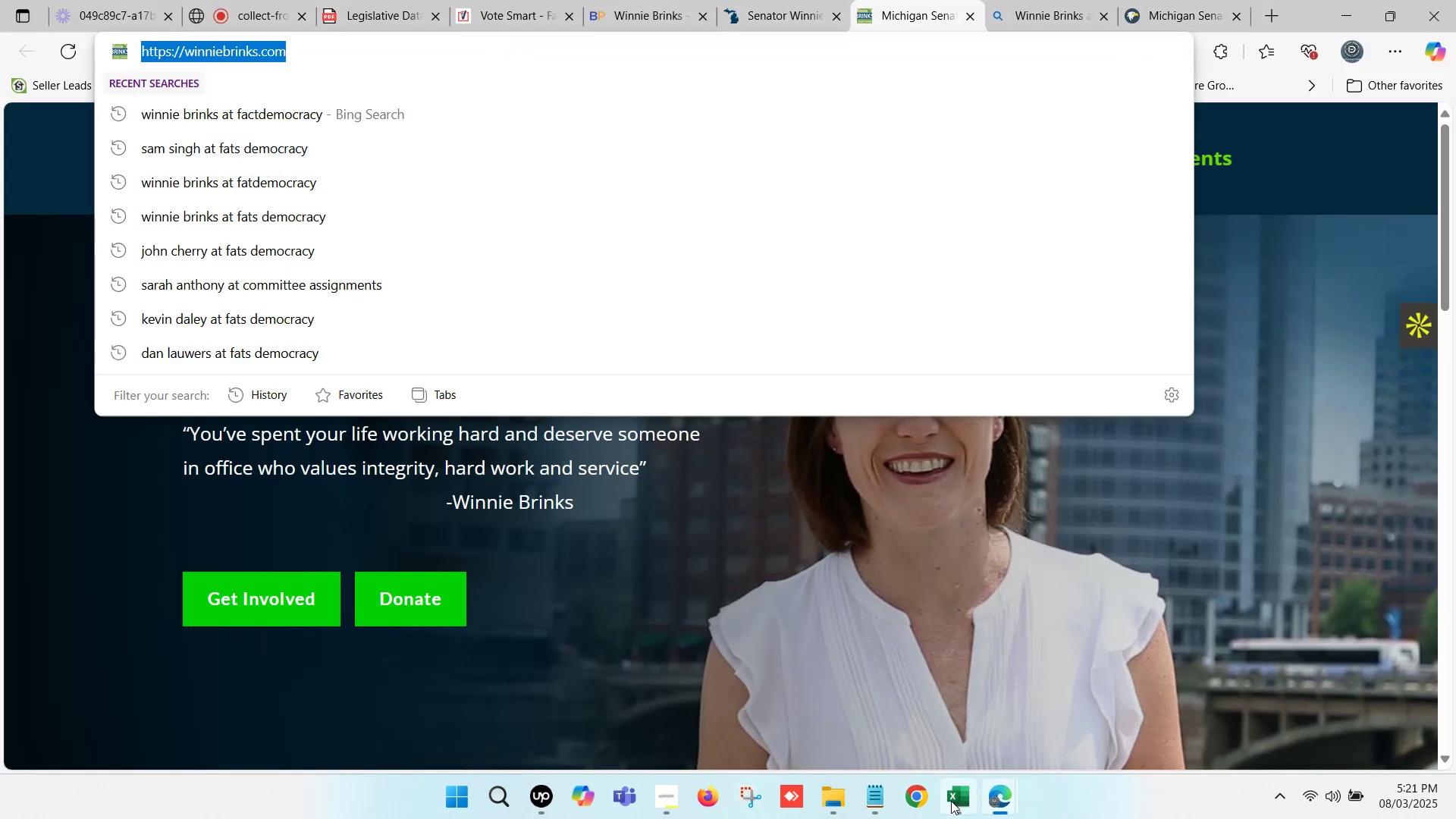 
left_click([954, 806])
 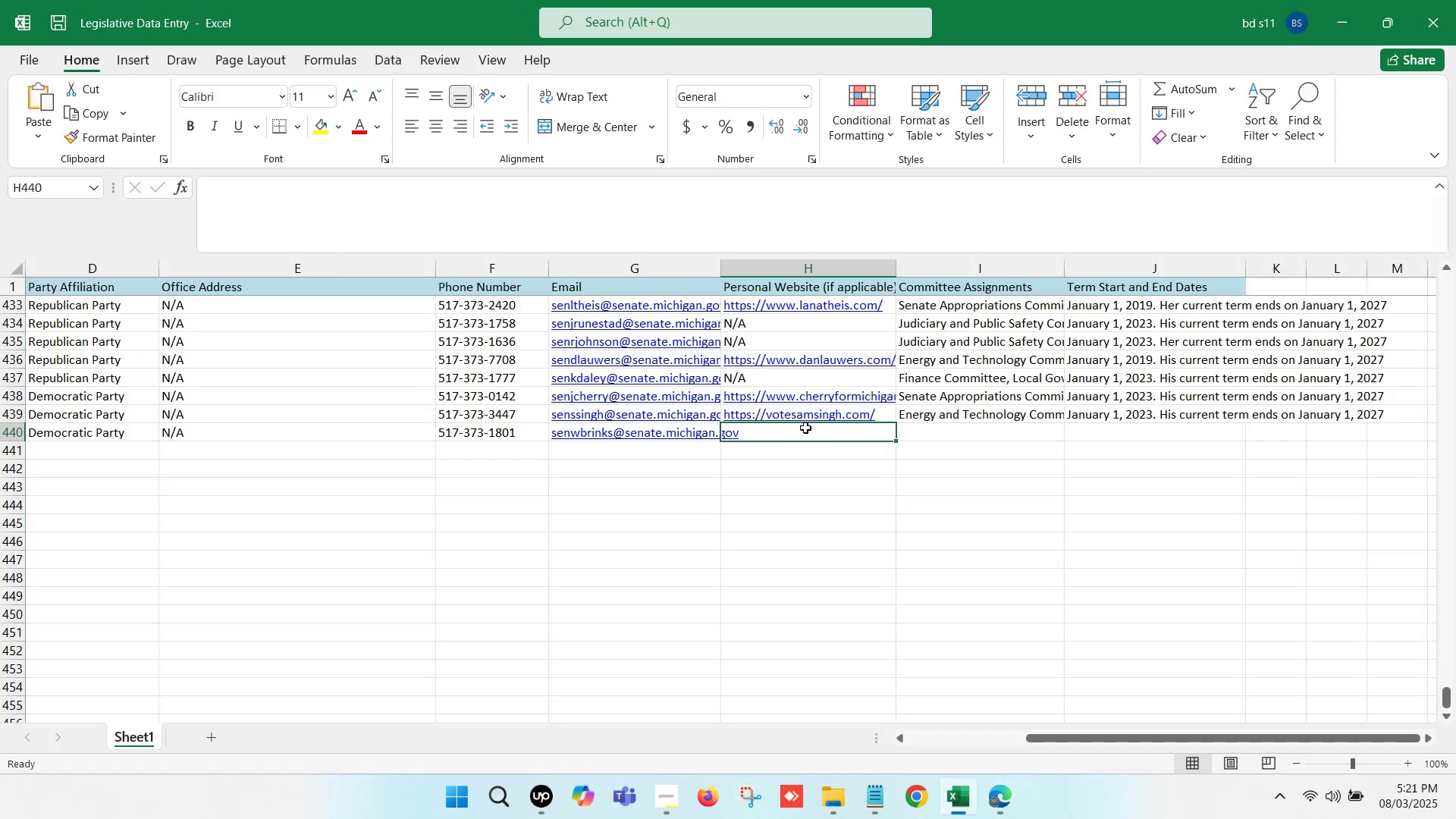 
double_click([804, 430])
 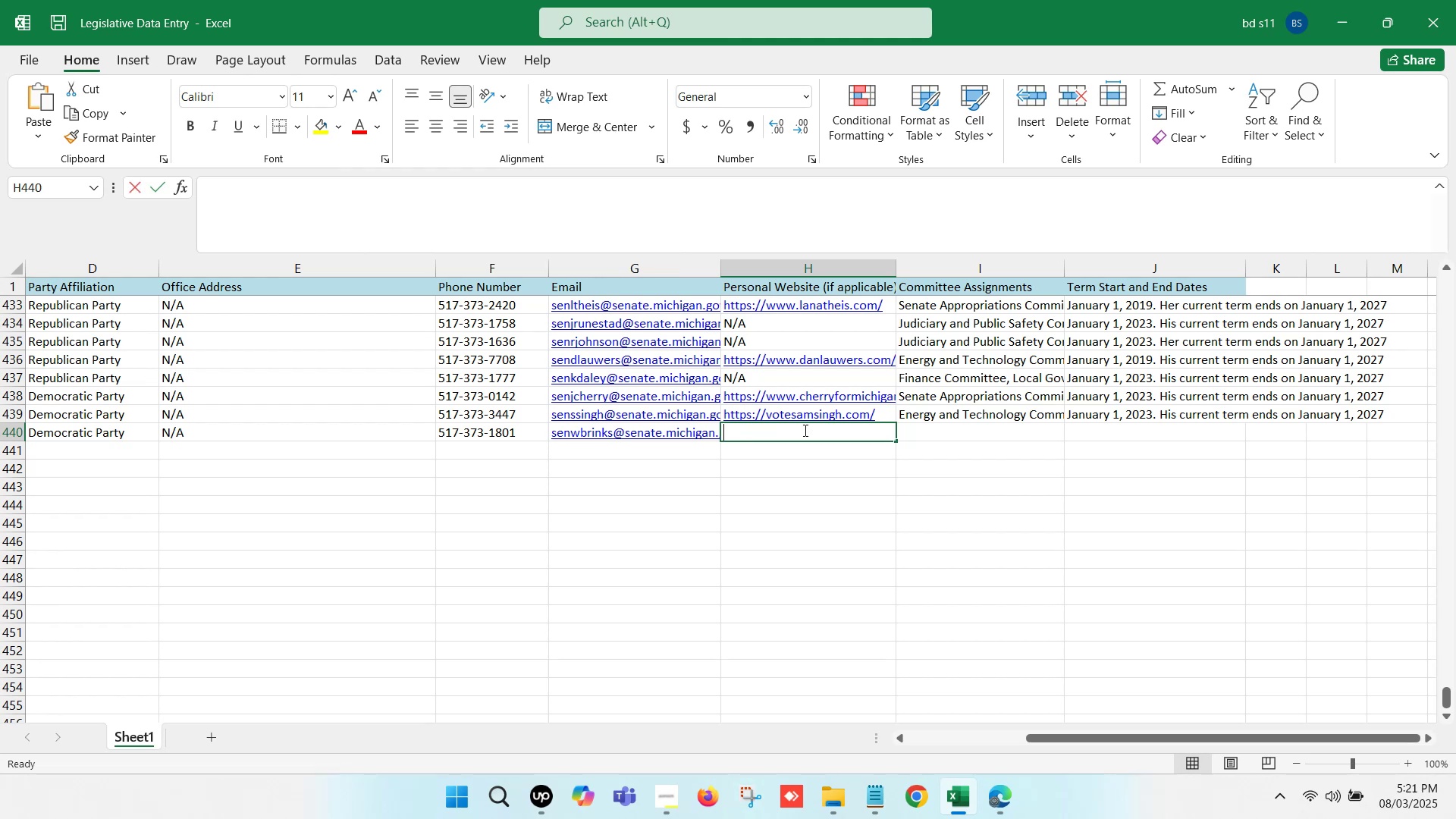 
key(Control+ControlLeft)
 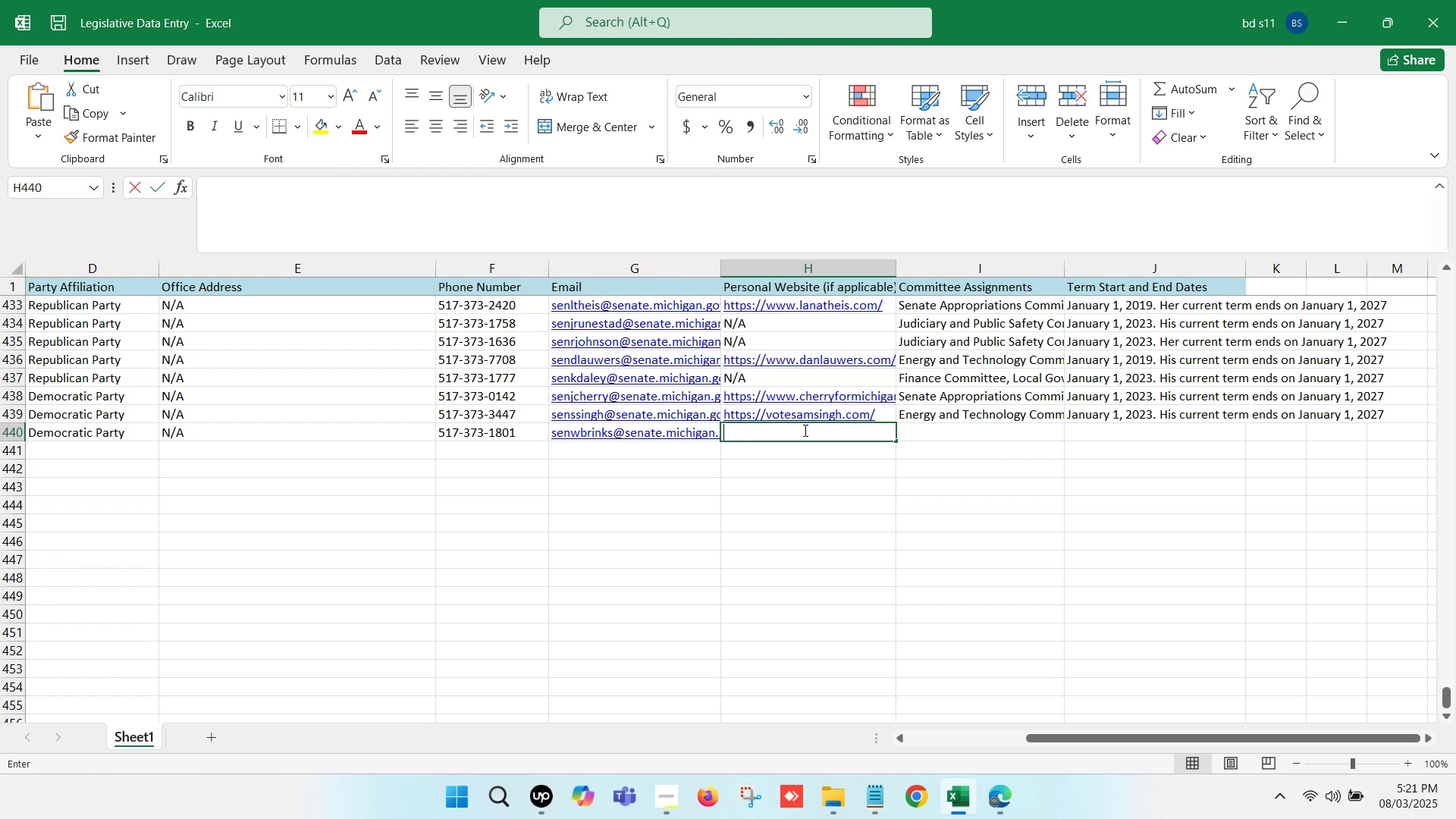 
key(Control+V)
 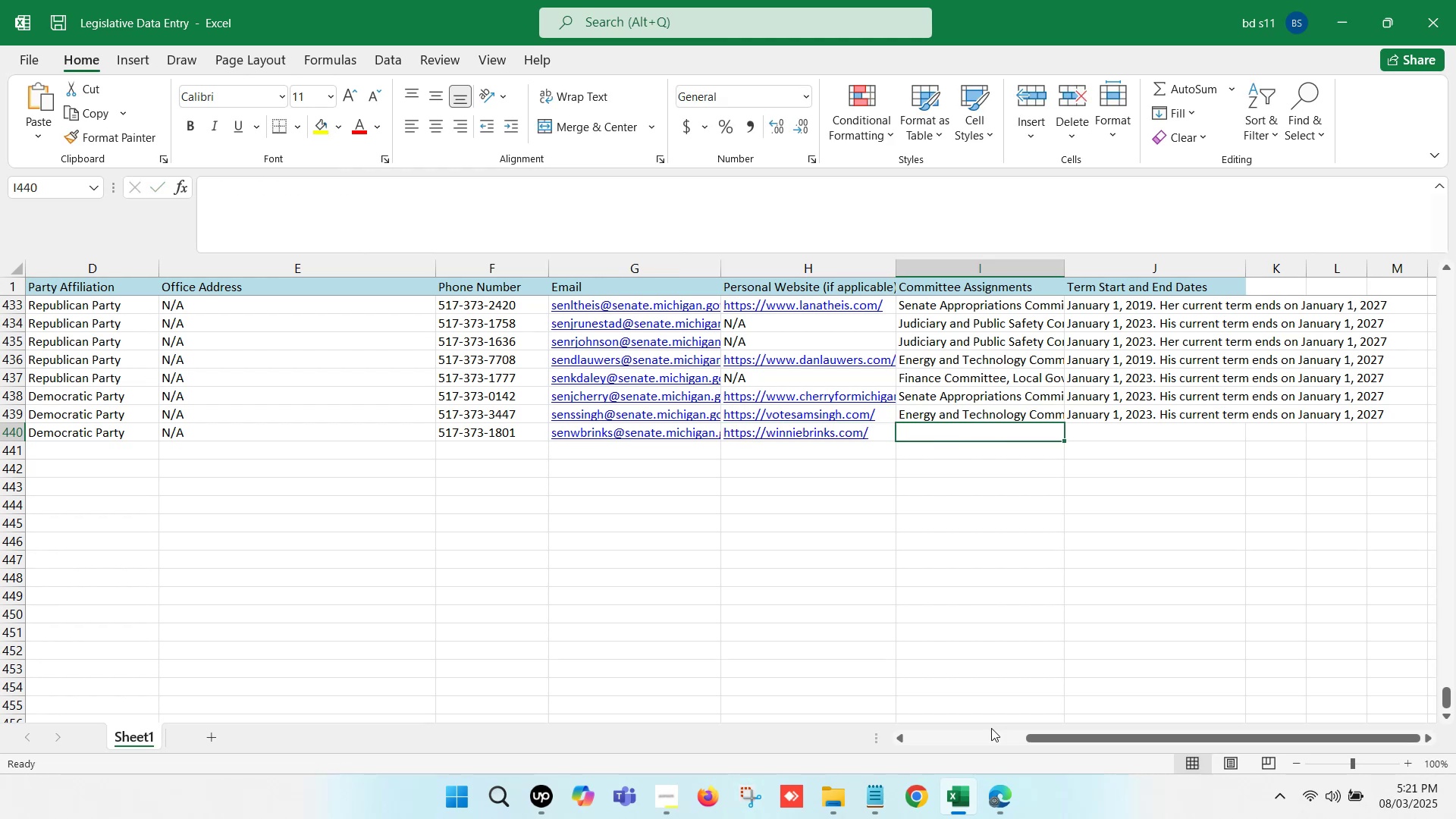 
left_click([994, 792])
 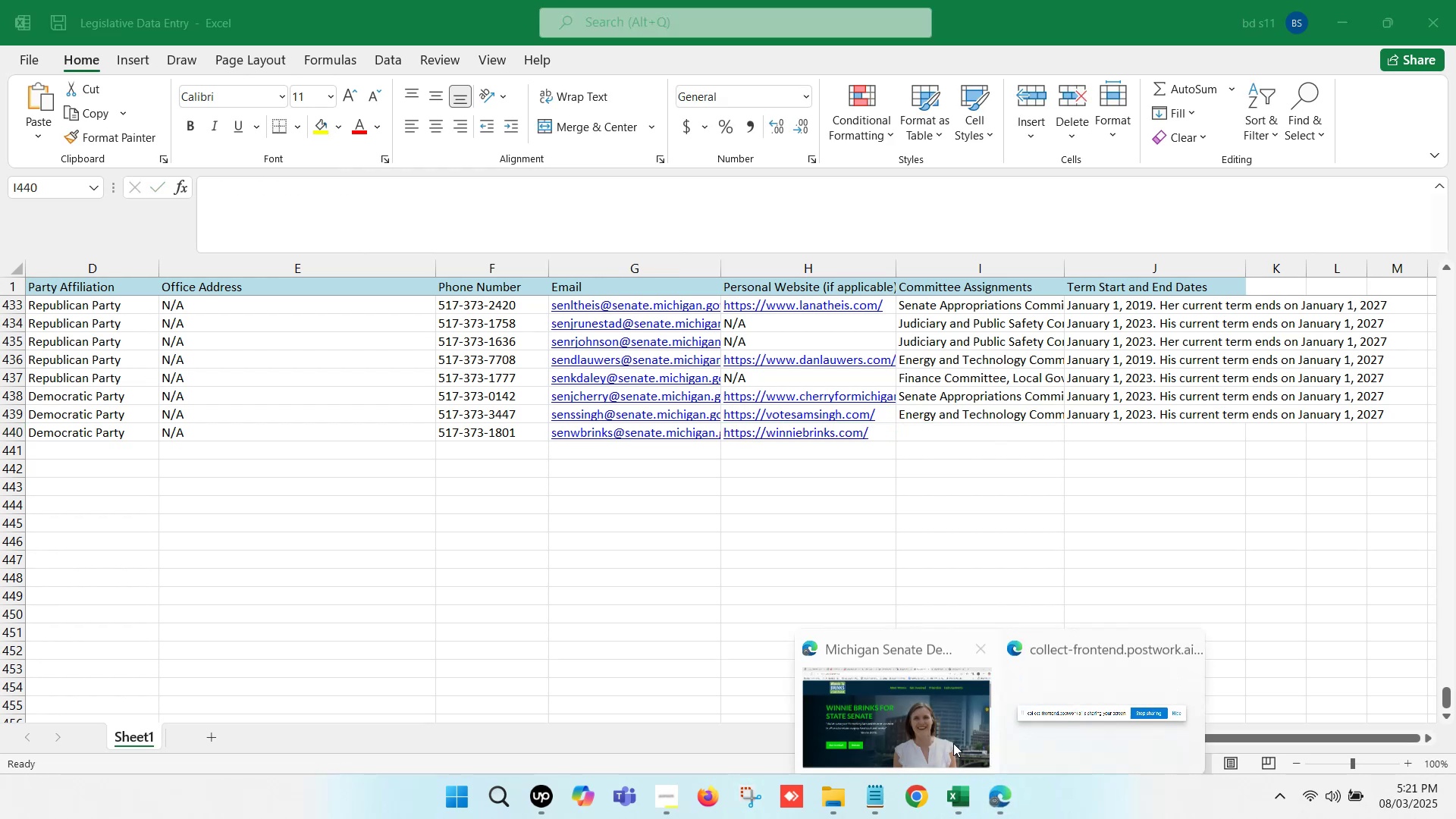 
left_click([869, 681])
 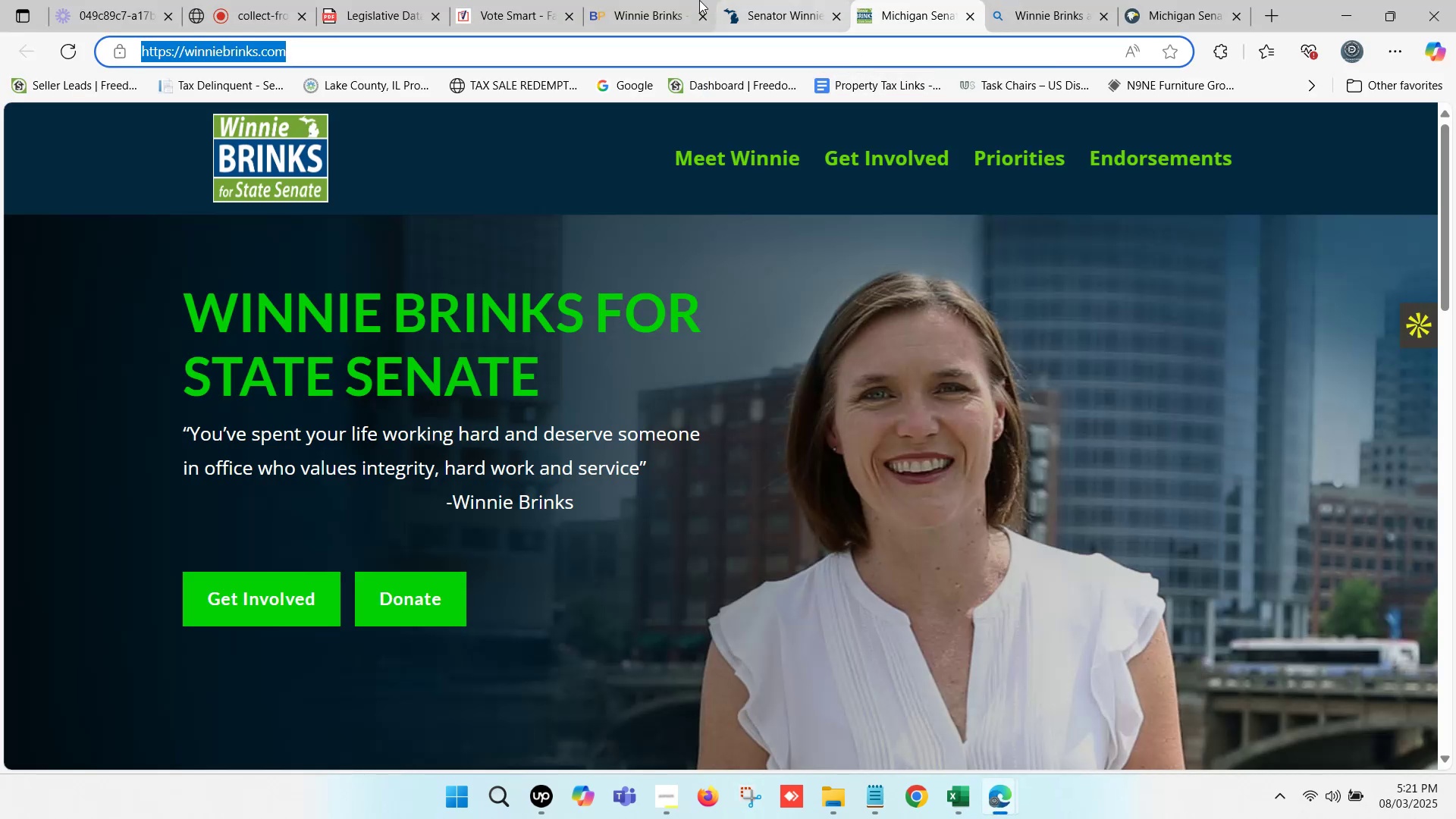 
left_click([637, 0])
 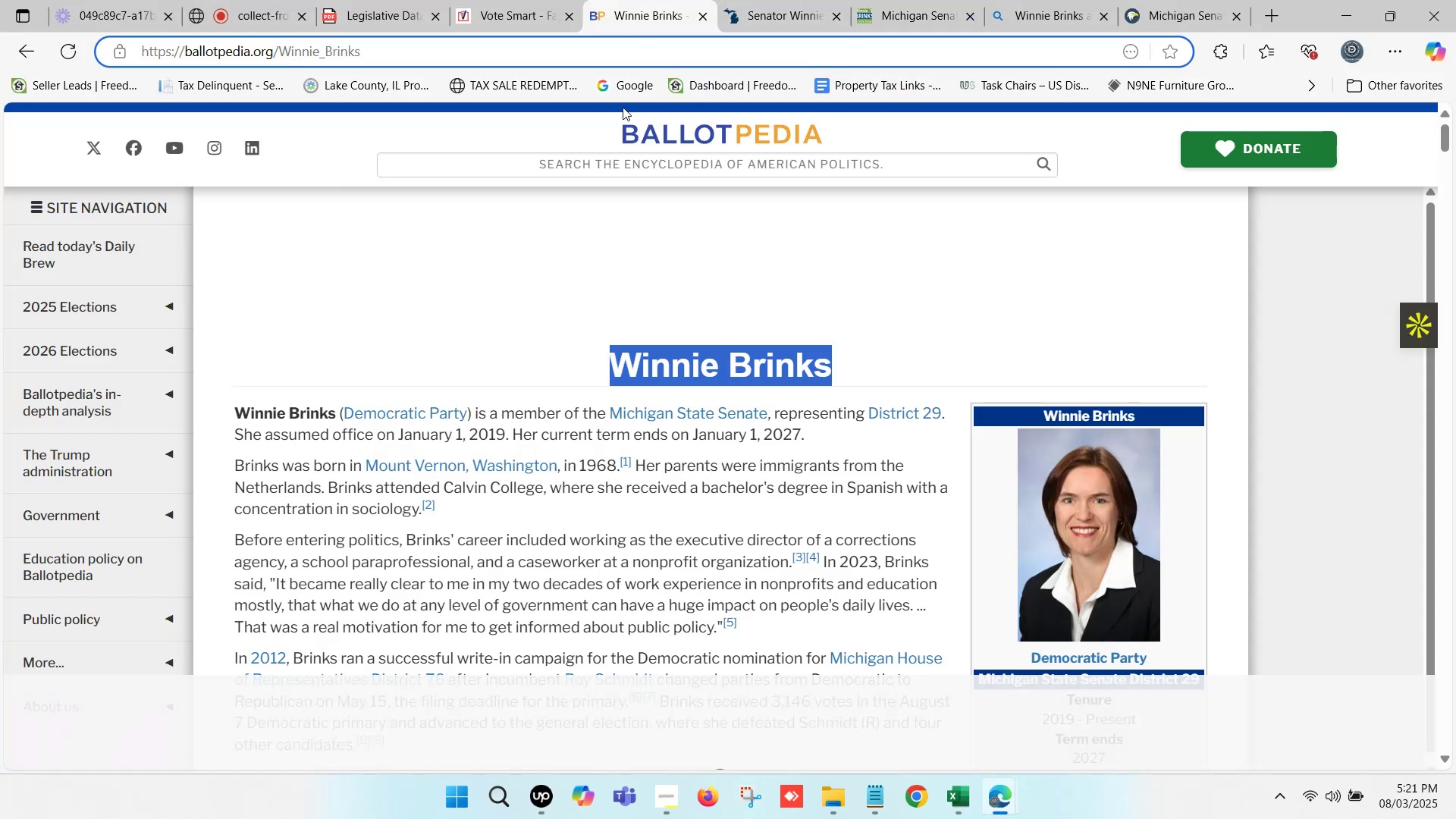 
scroll: coordinate [525, 376], scroll_direction: down, amount: 8.0
 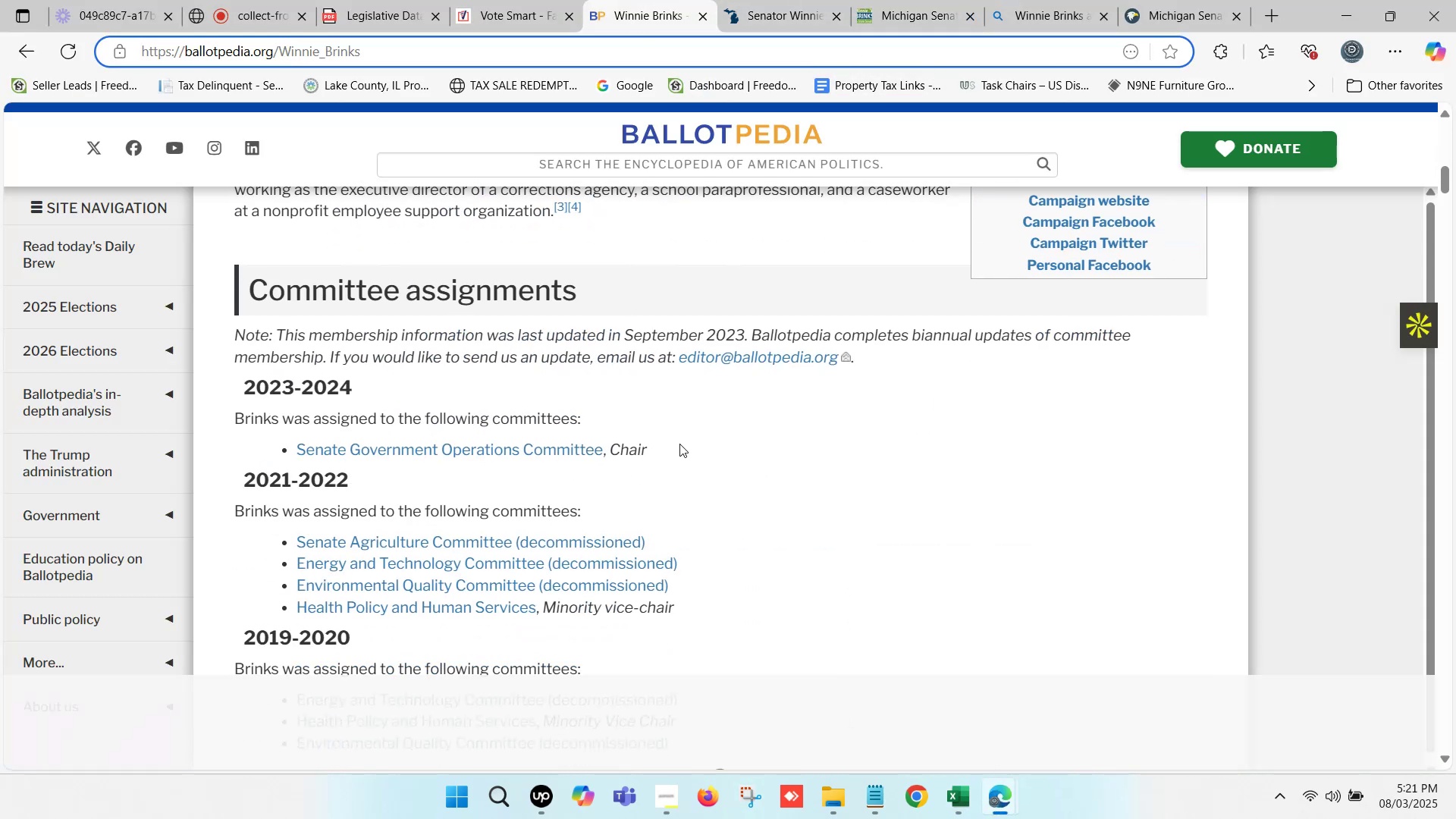 
wait(6.34)
 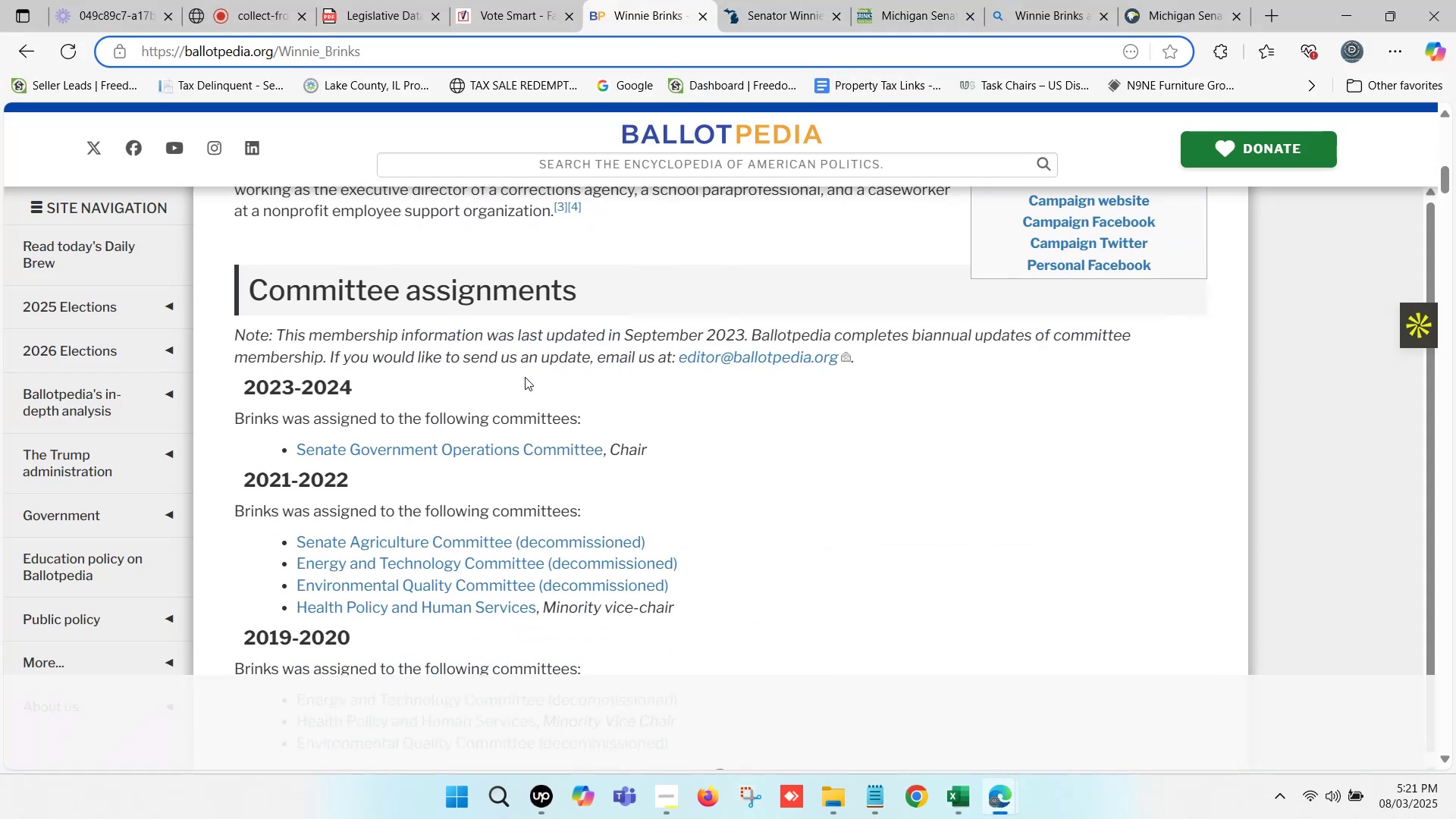 
key(Control+ControlLeft)
 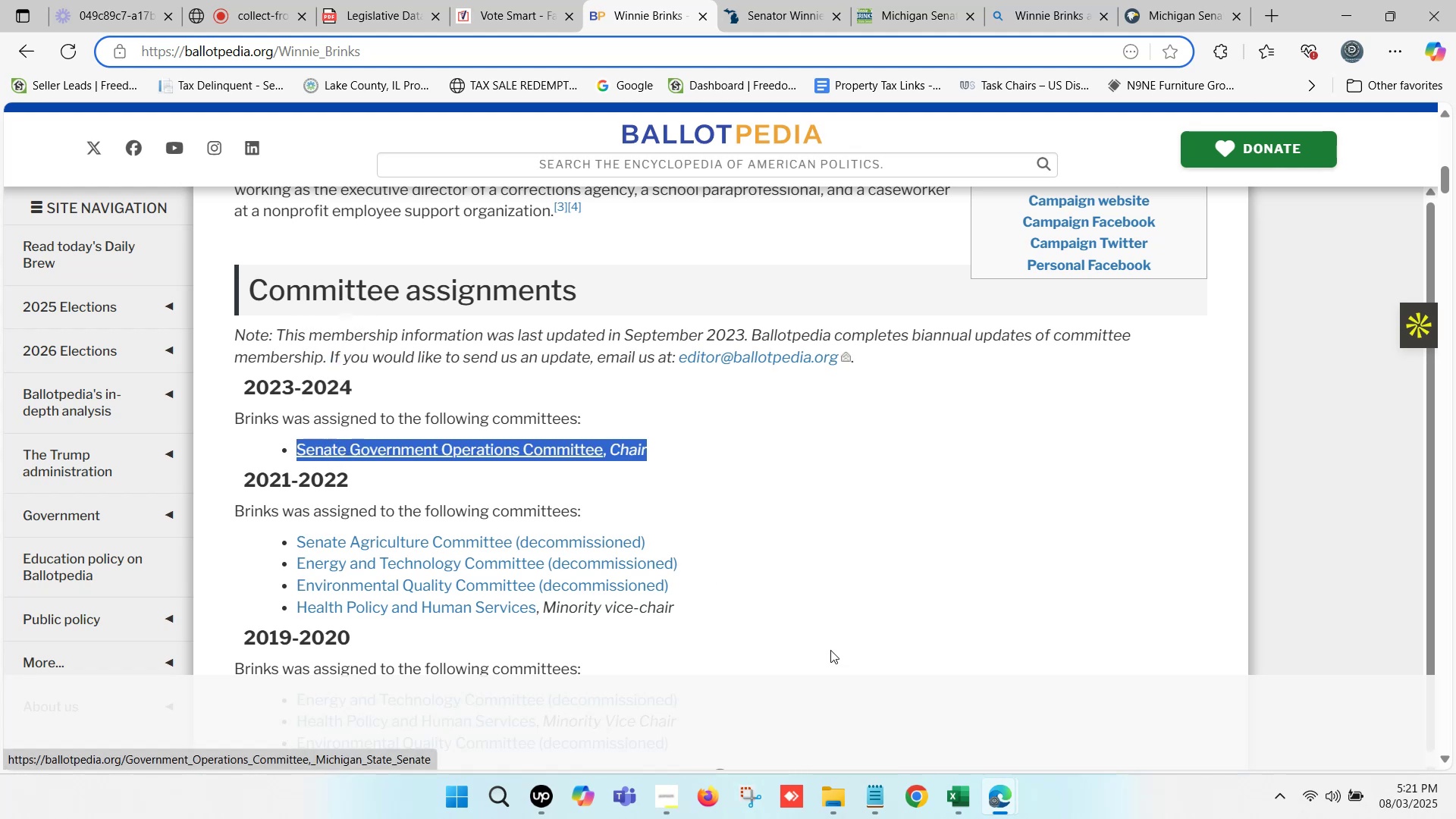 
key(Control+C)
 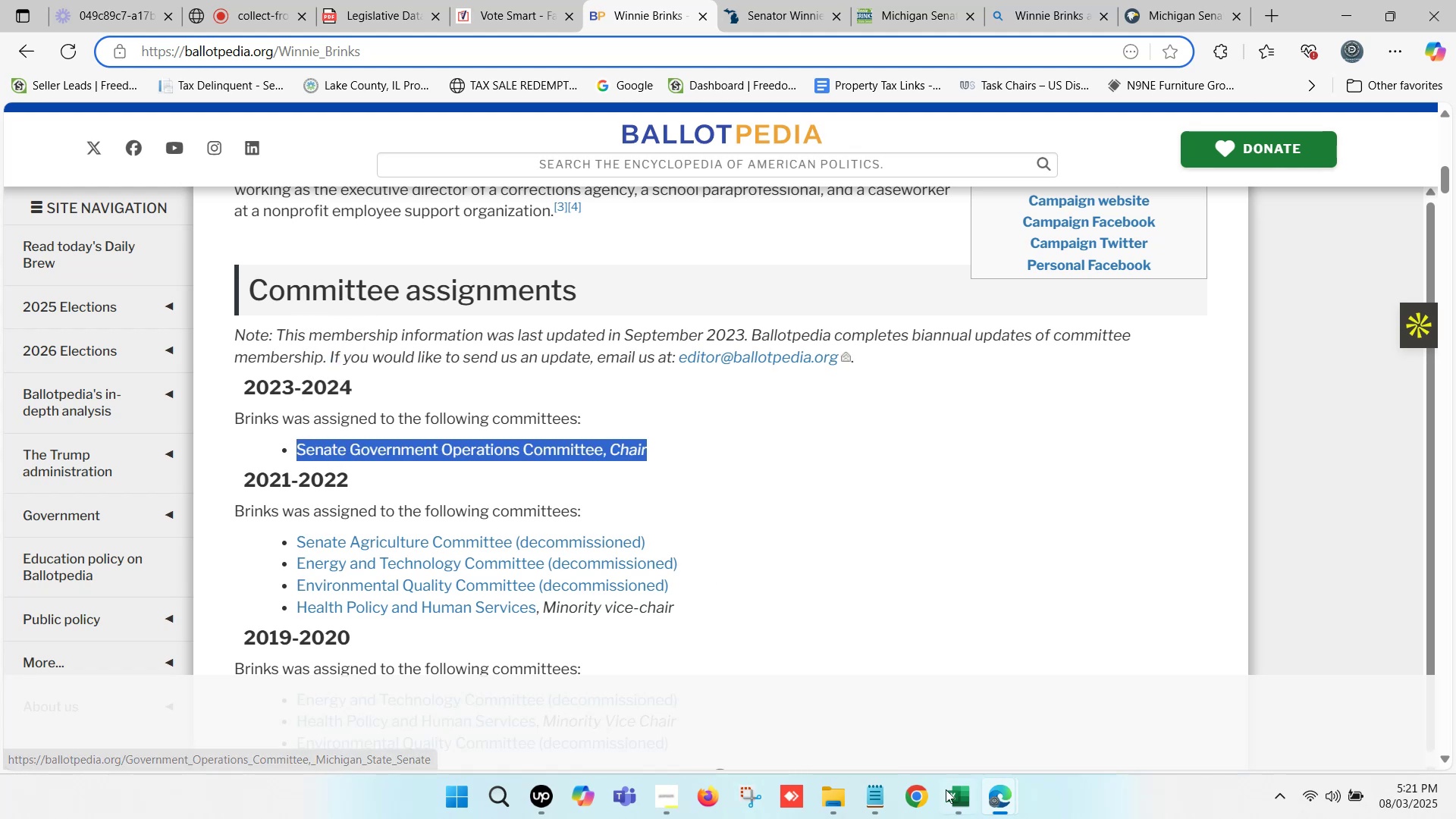 
left_click([949, 796])
 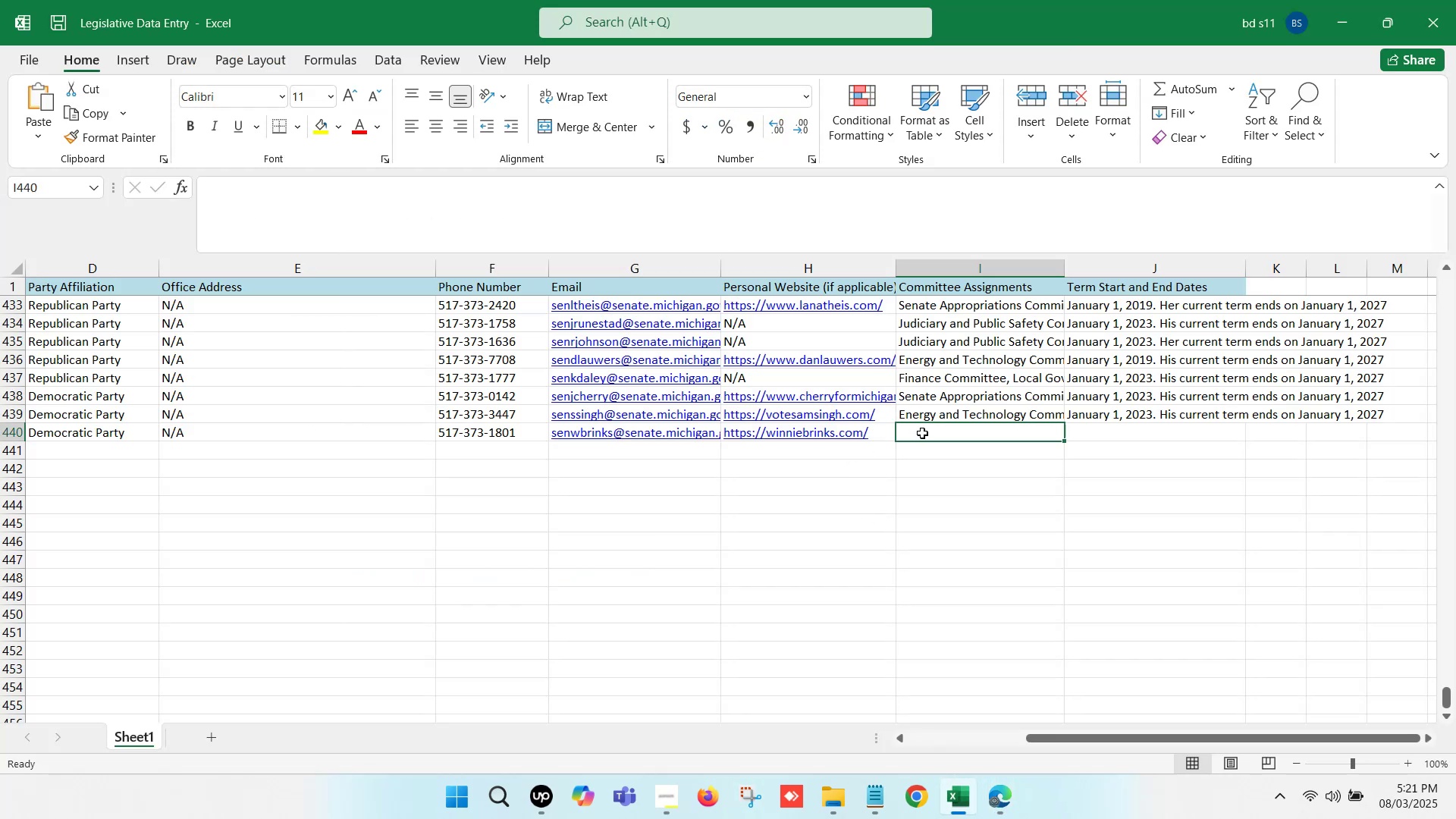 
double_click([922, 433])
 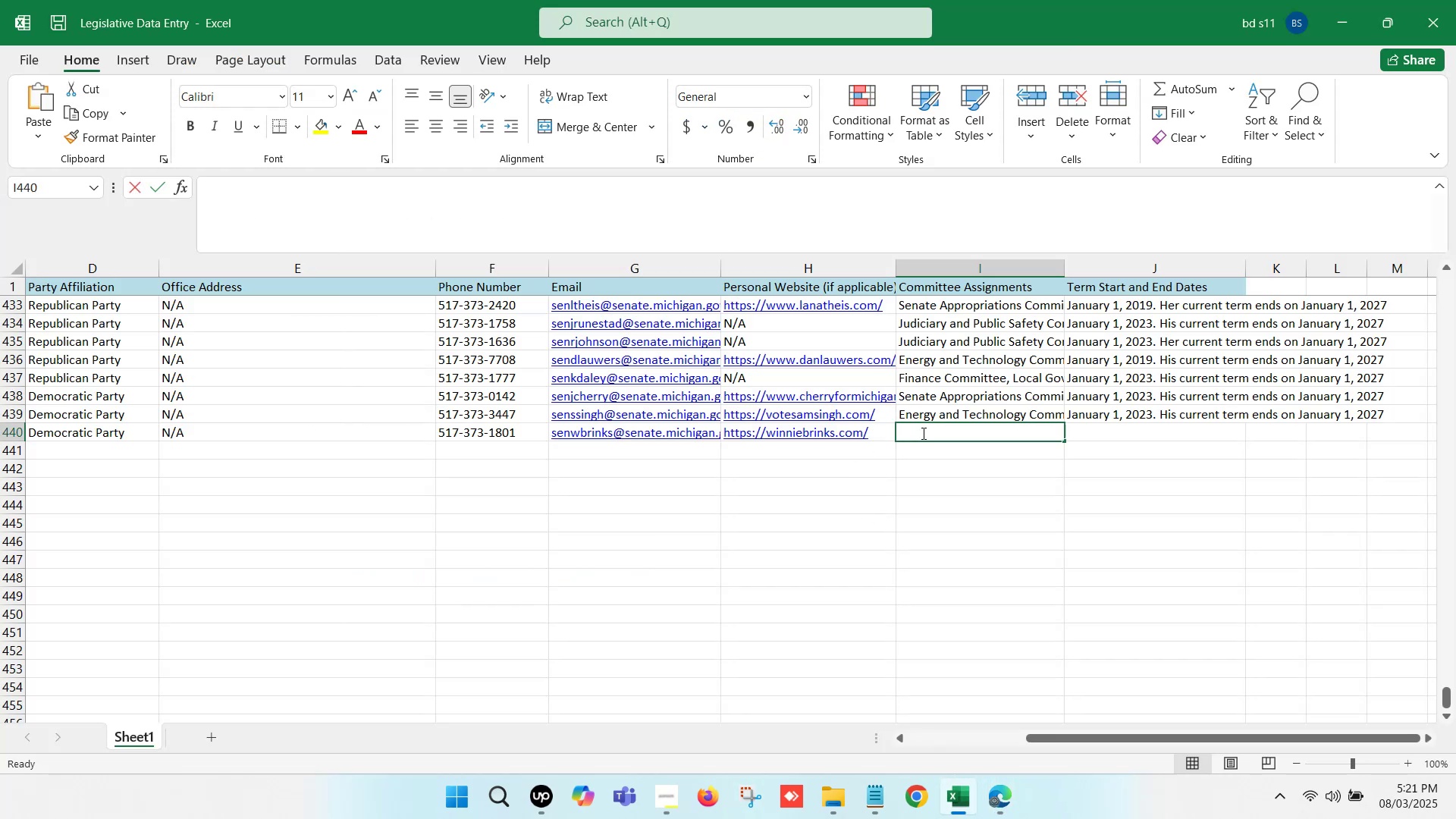 
key(Control+ControlLeft)
 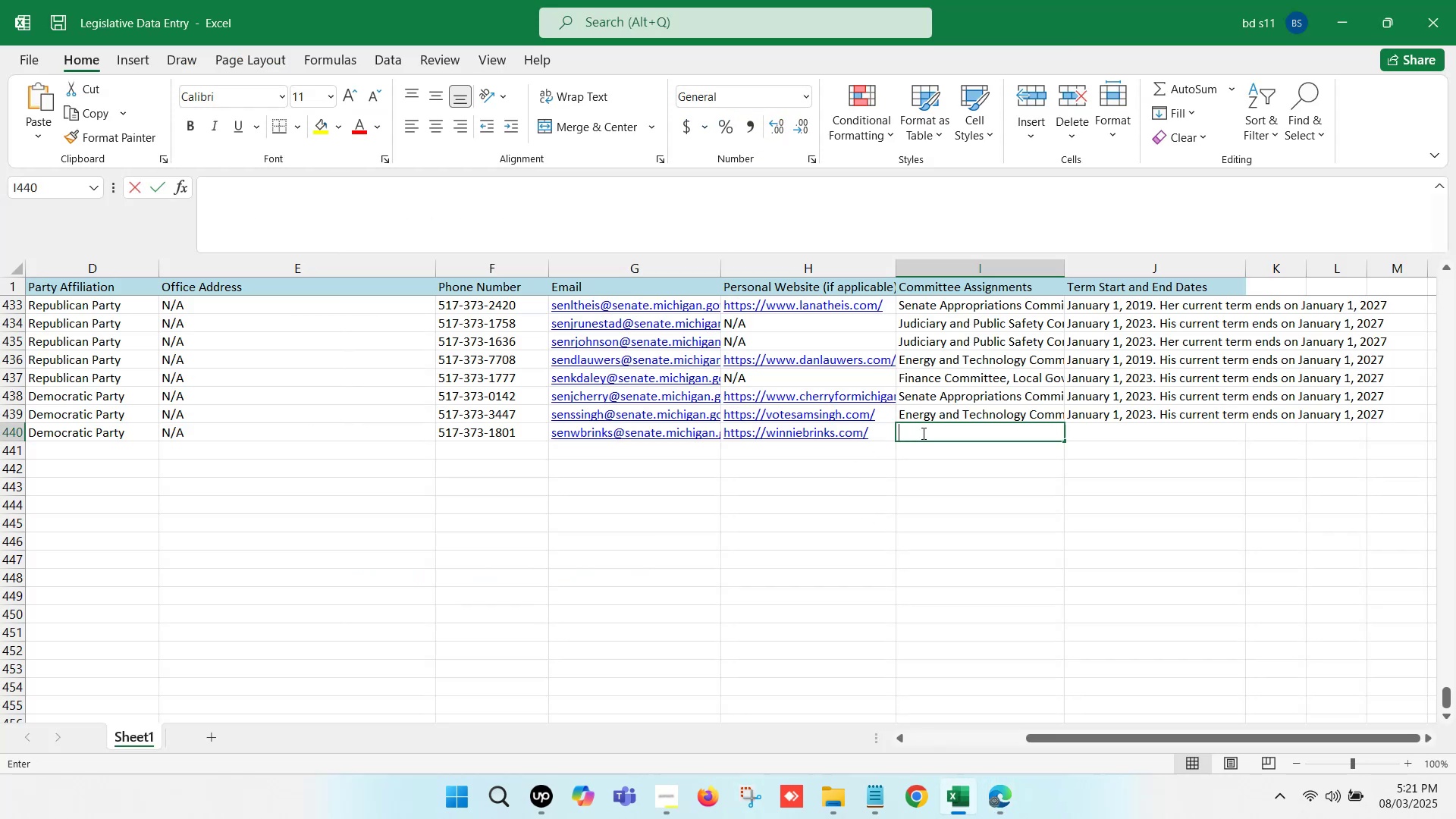 
key(Control+V)
 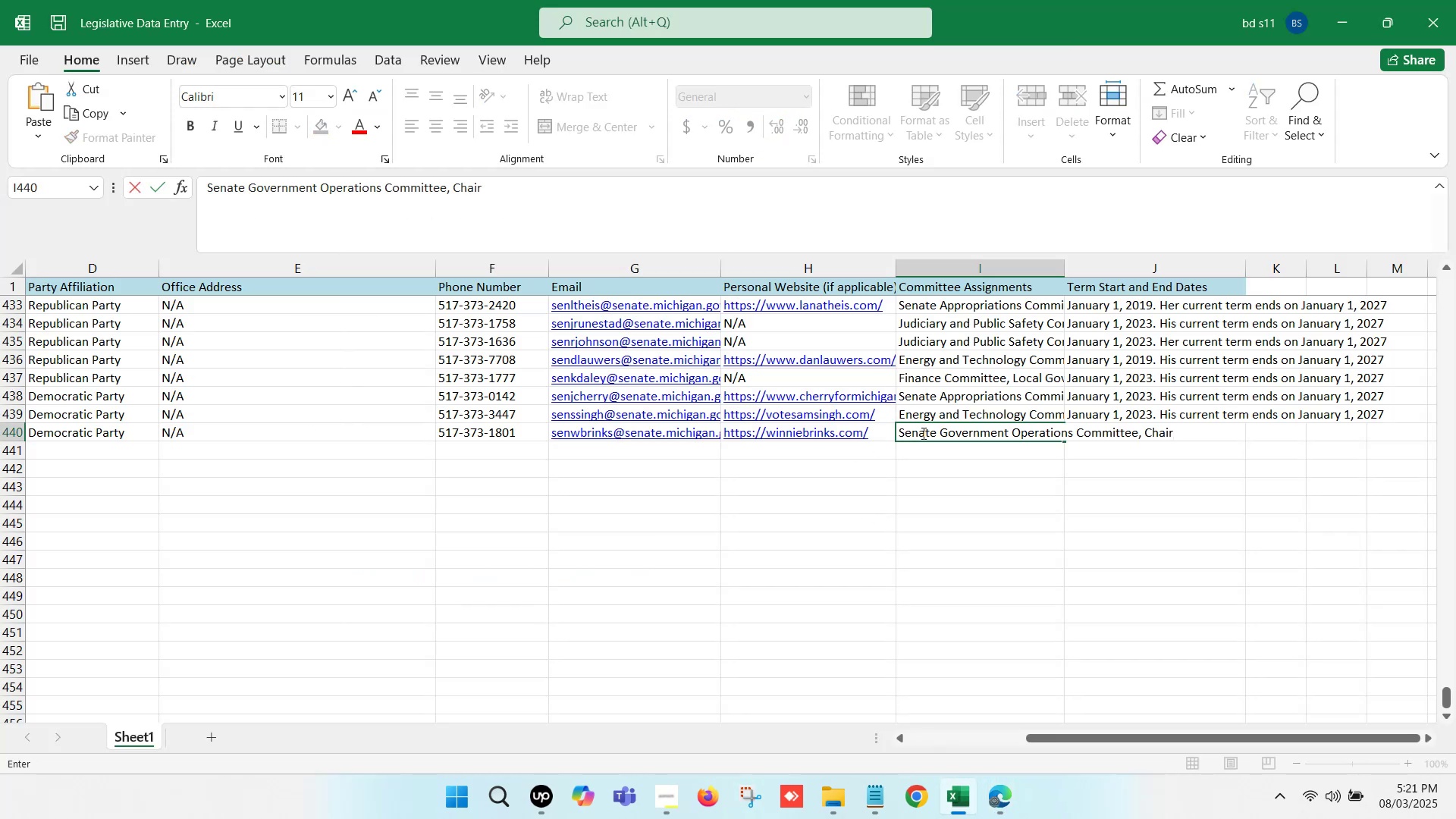 
key(Comma)
 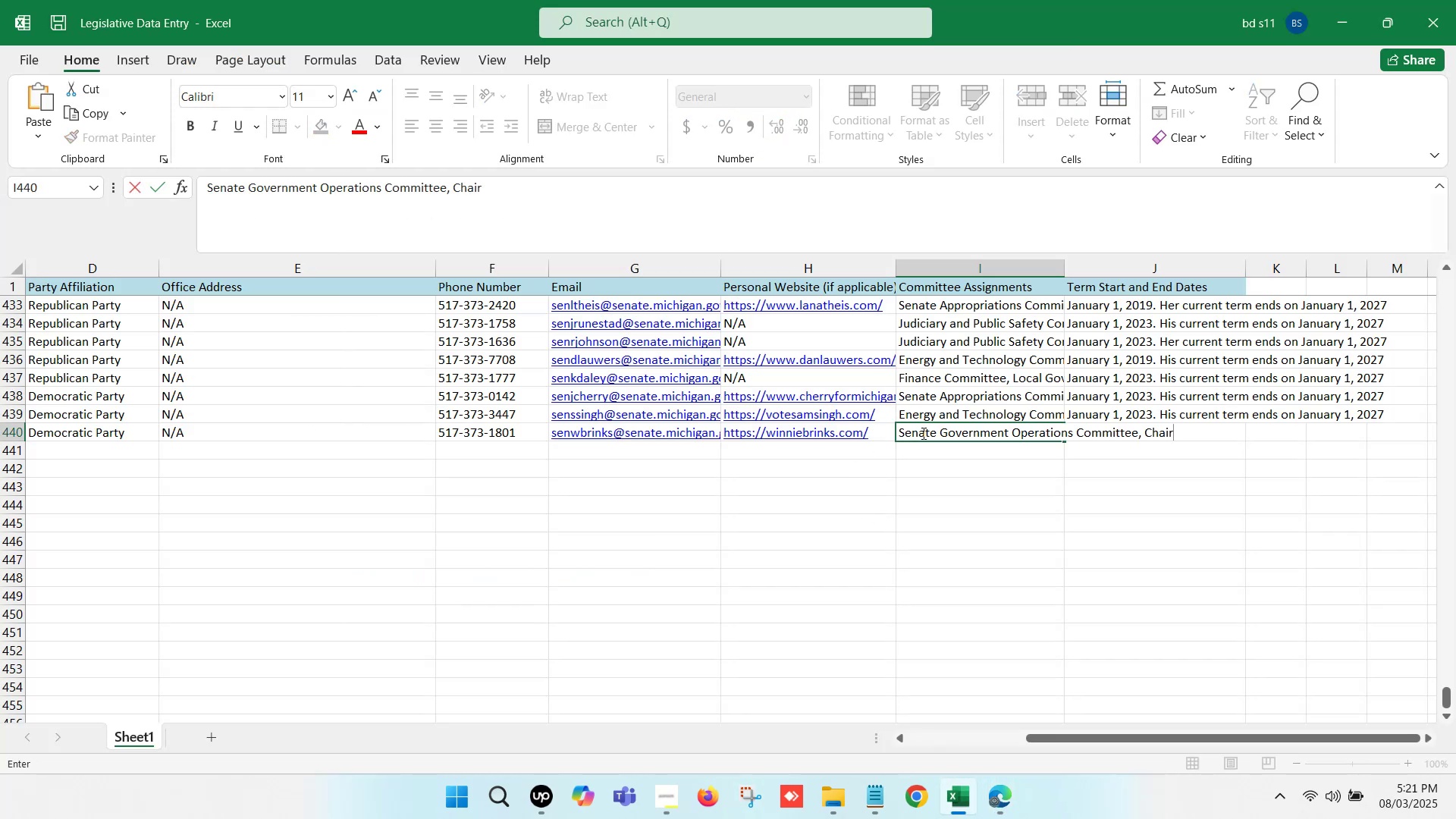 
key(Space)
 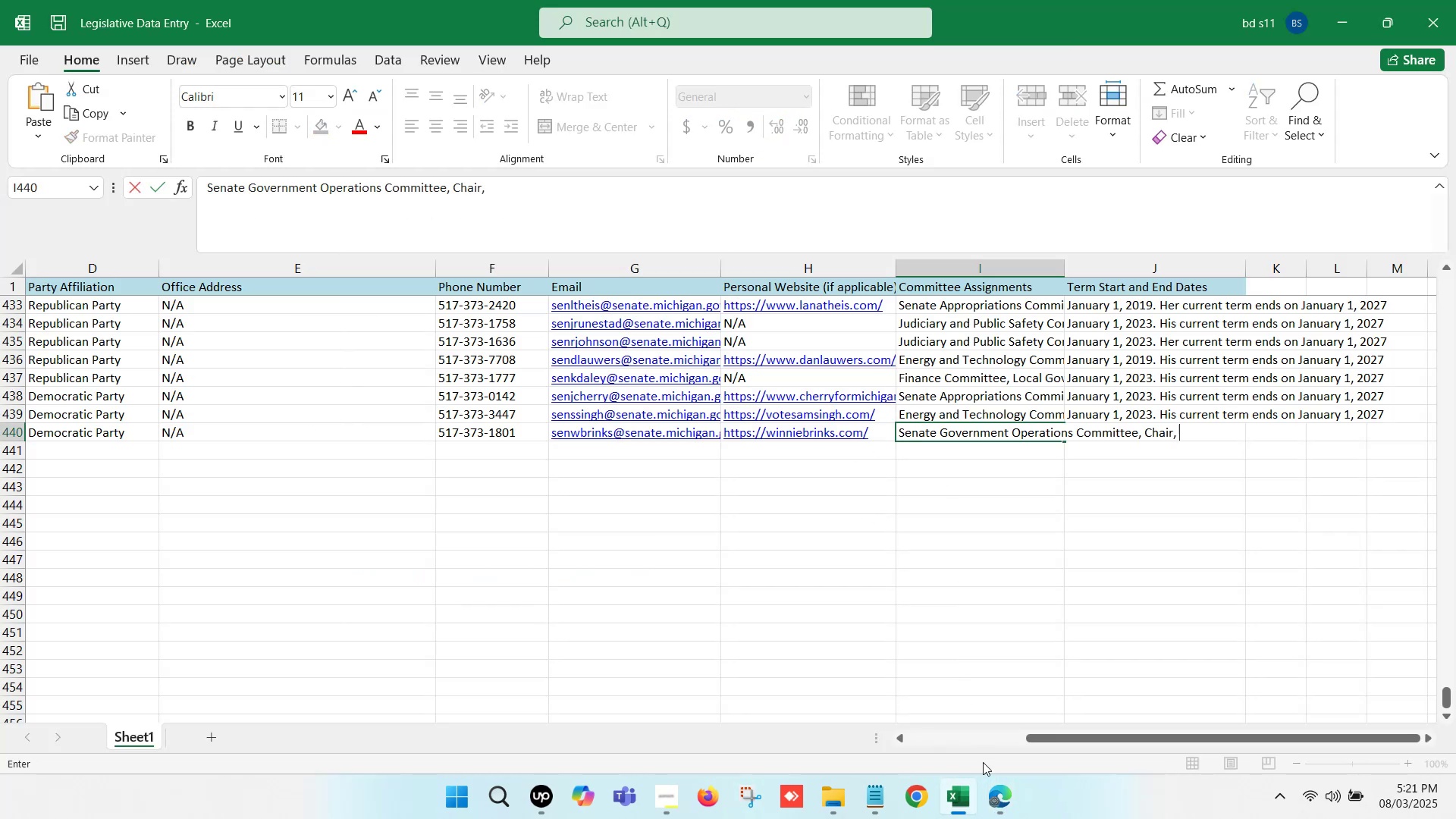 
left_click([999, 791])
 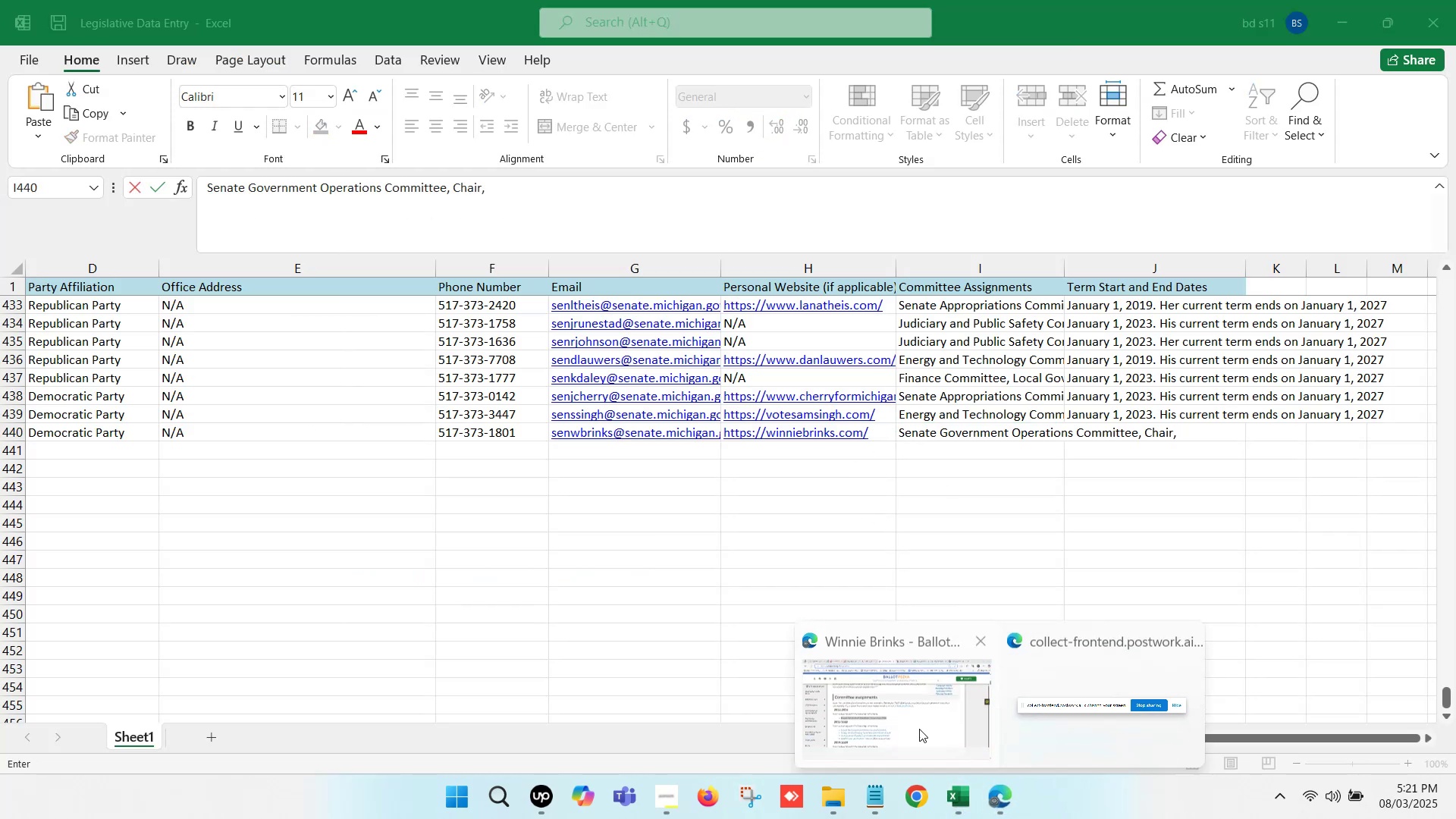 
left_click([866, 701])
 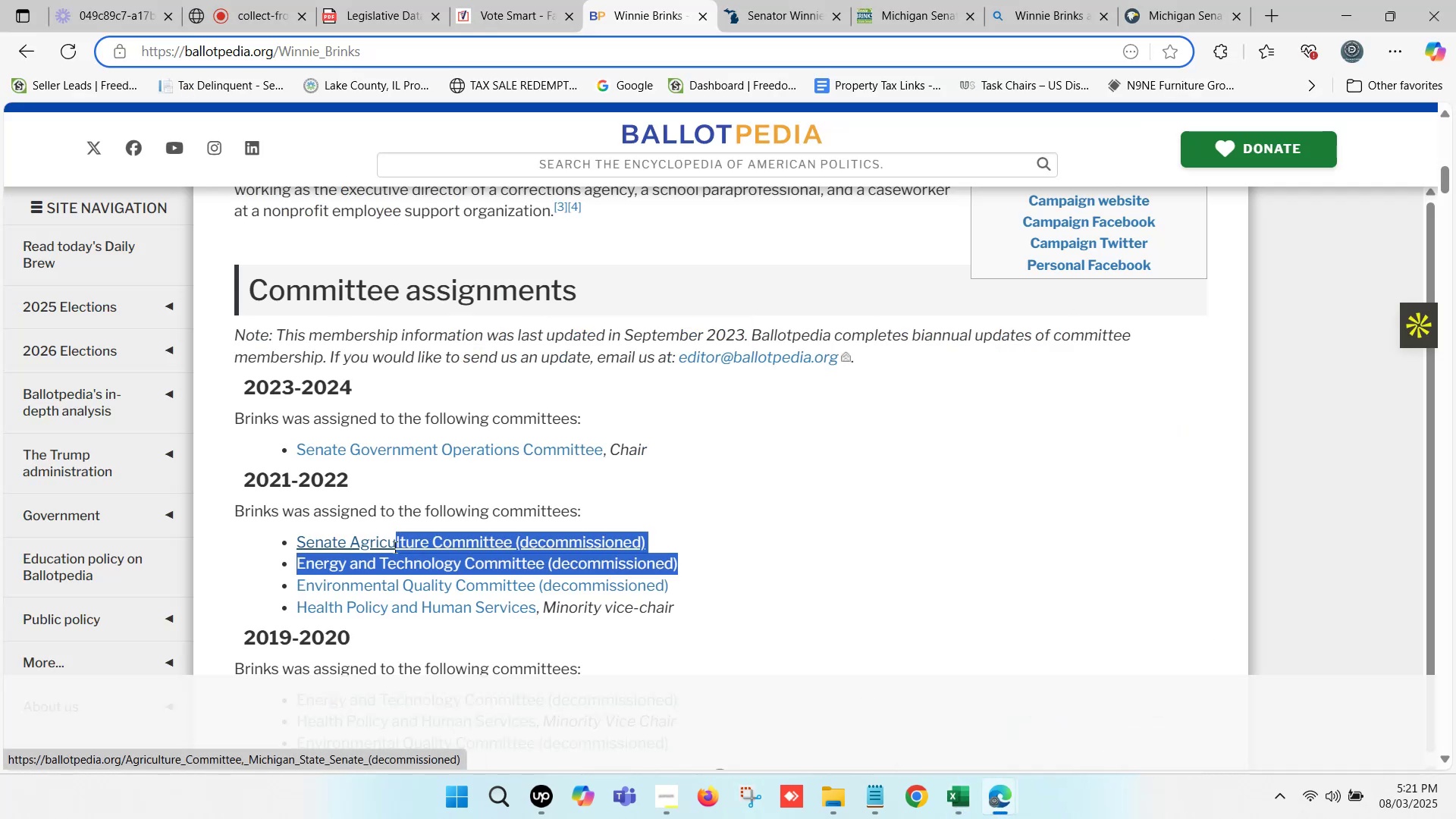 
left_click([783, 506])
 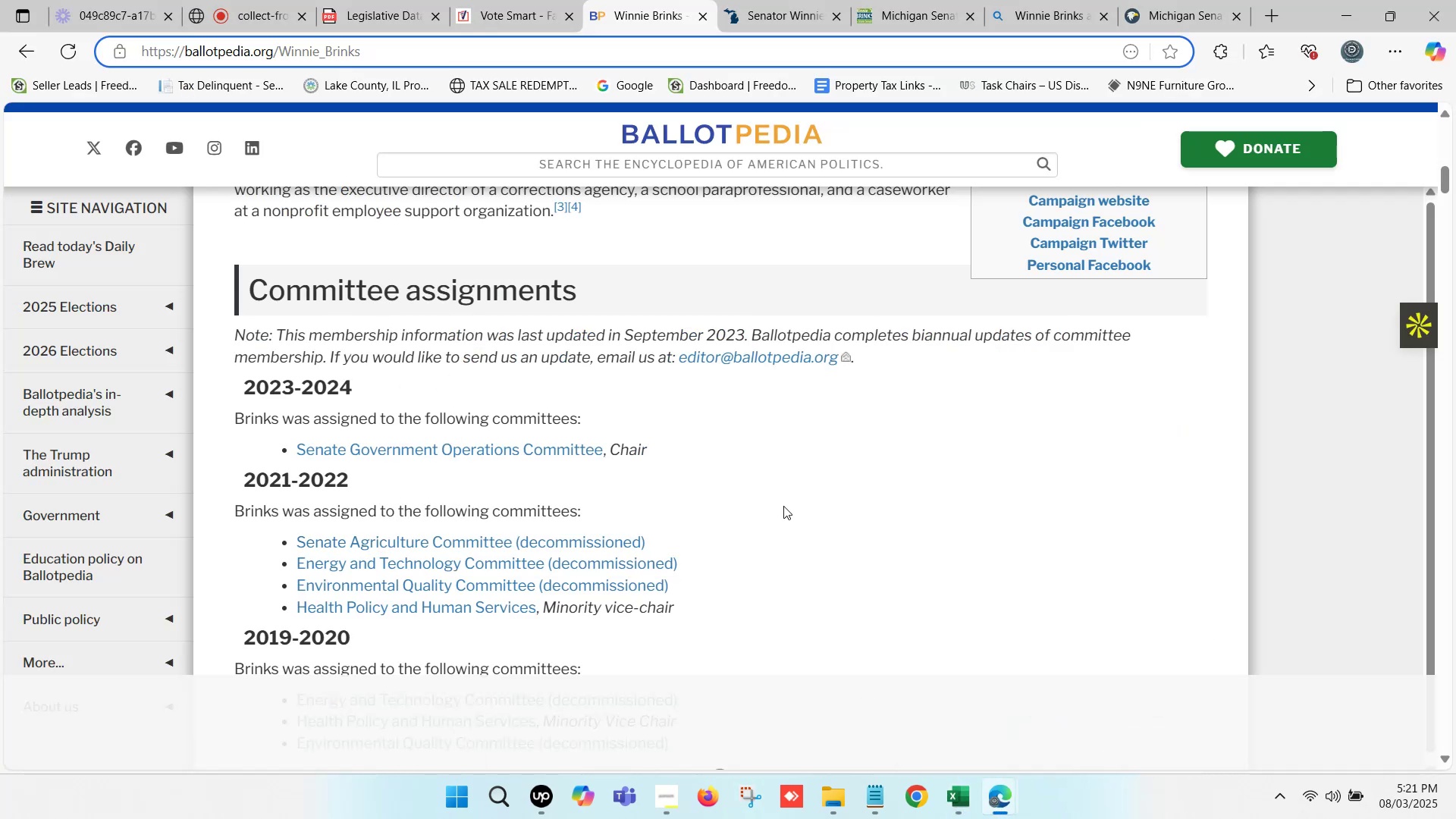 
scroll: coordinate [783, 506], scroll_direction: down, amount: 1.0
 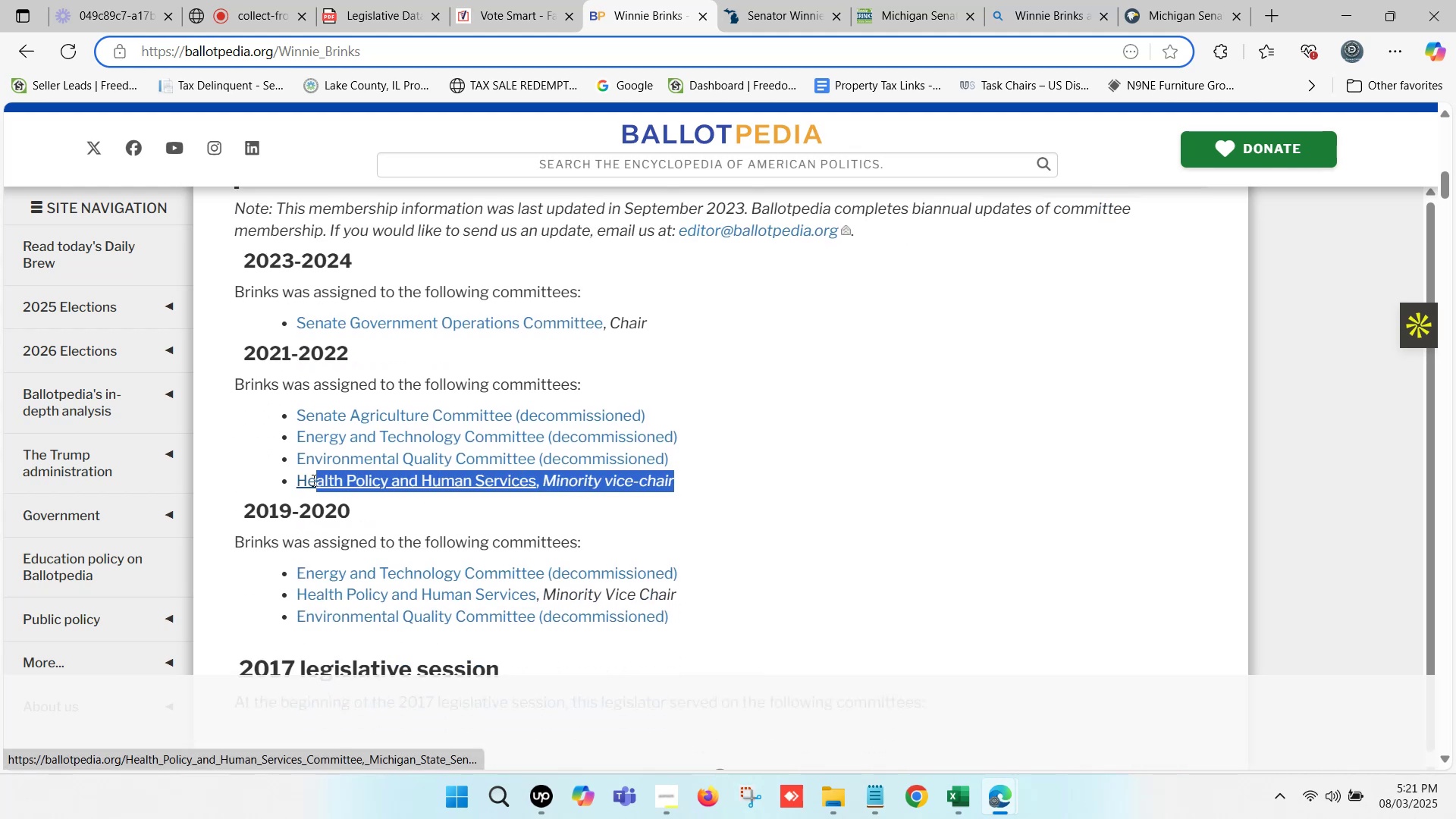 
key(Control+C)
 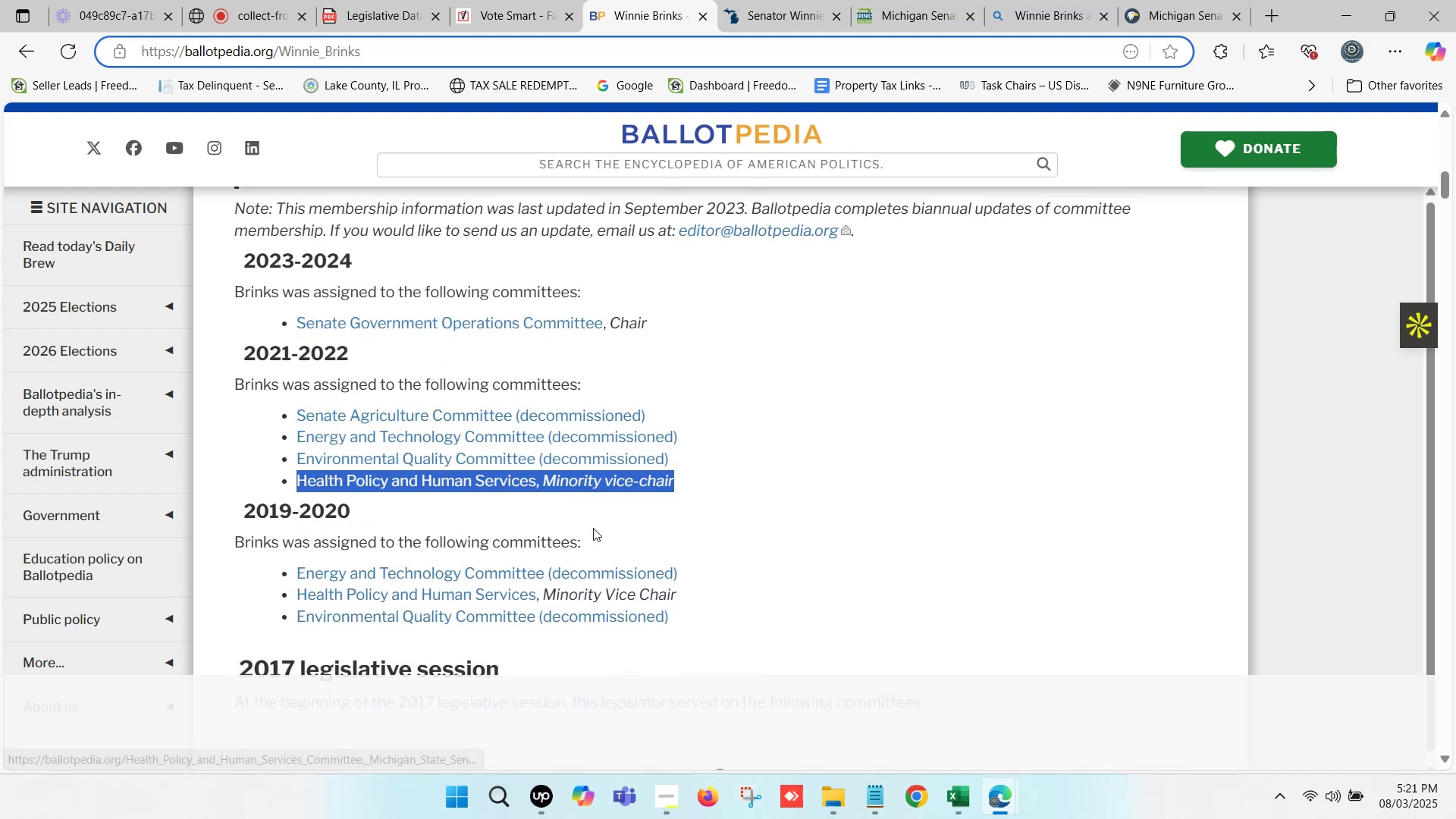 
key(Control+C)
 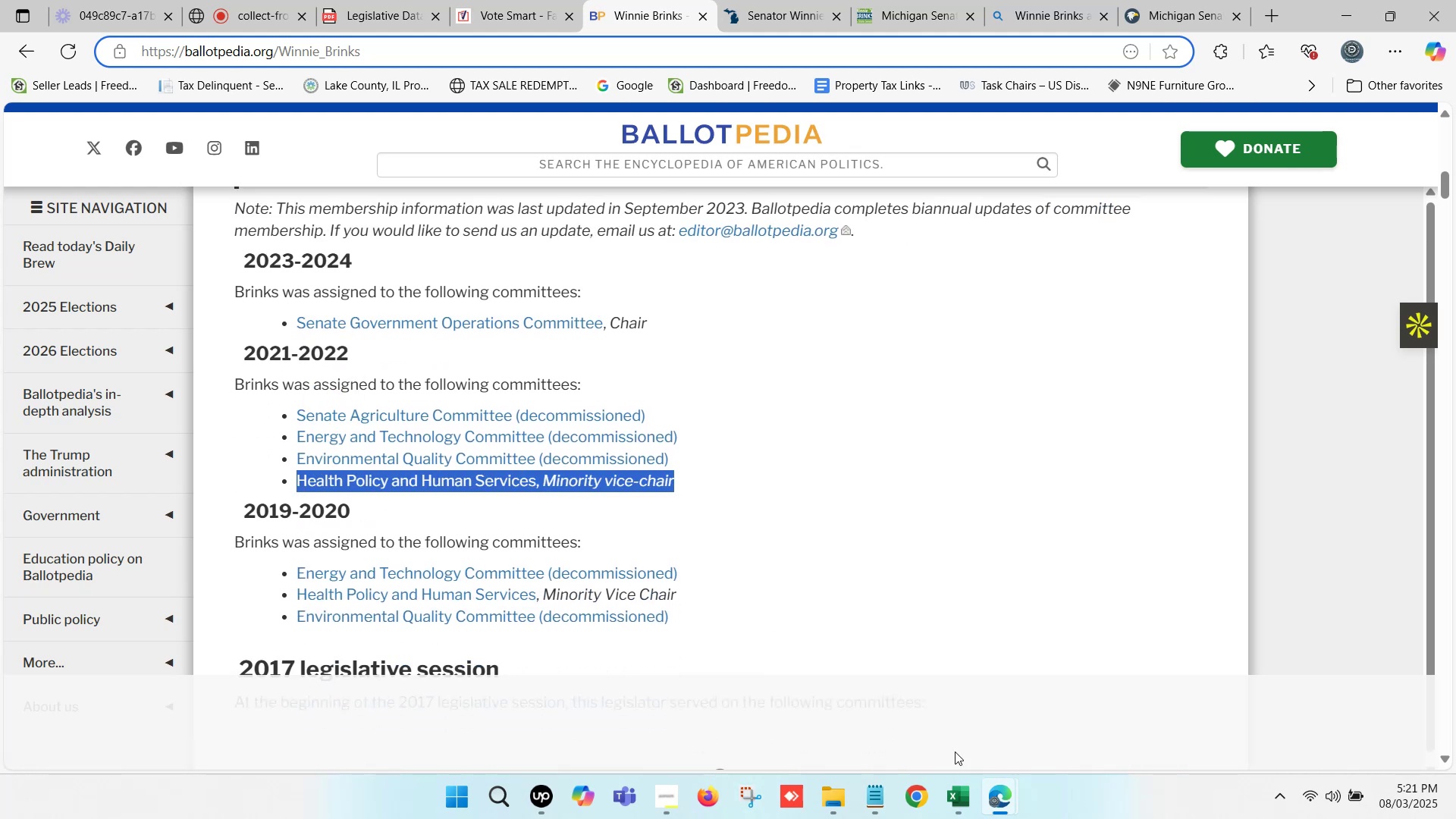 
left_click([963, 789])
 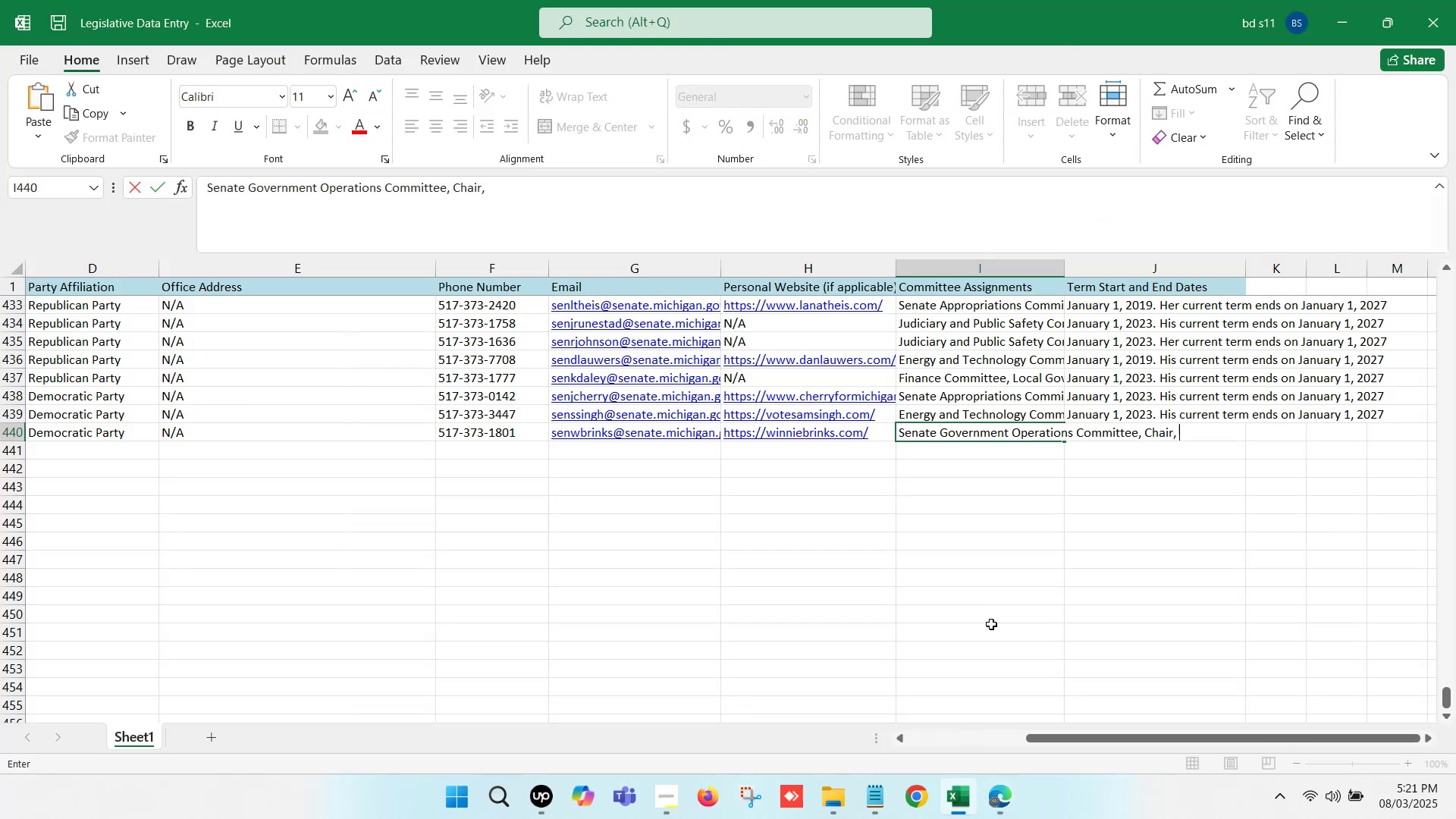 
key(Control+ControlLeft)
 